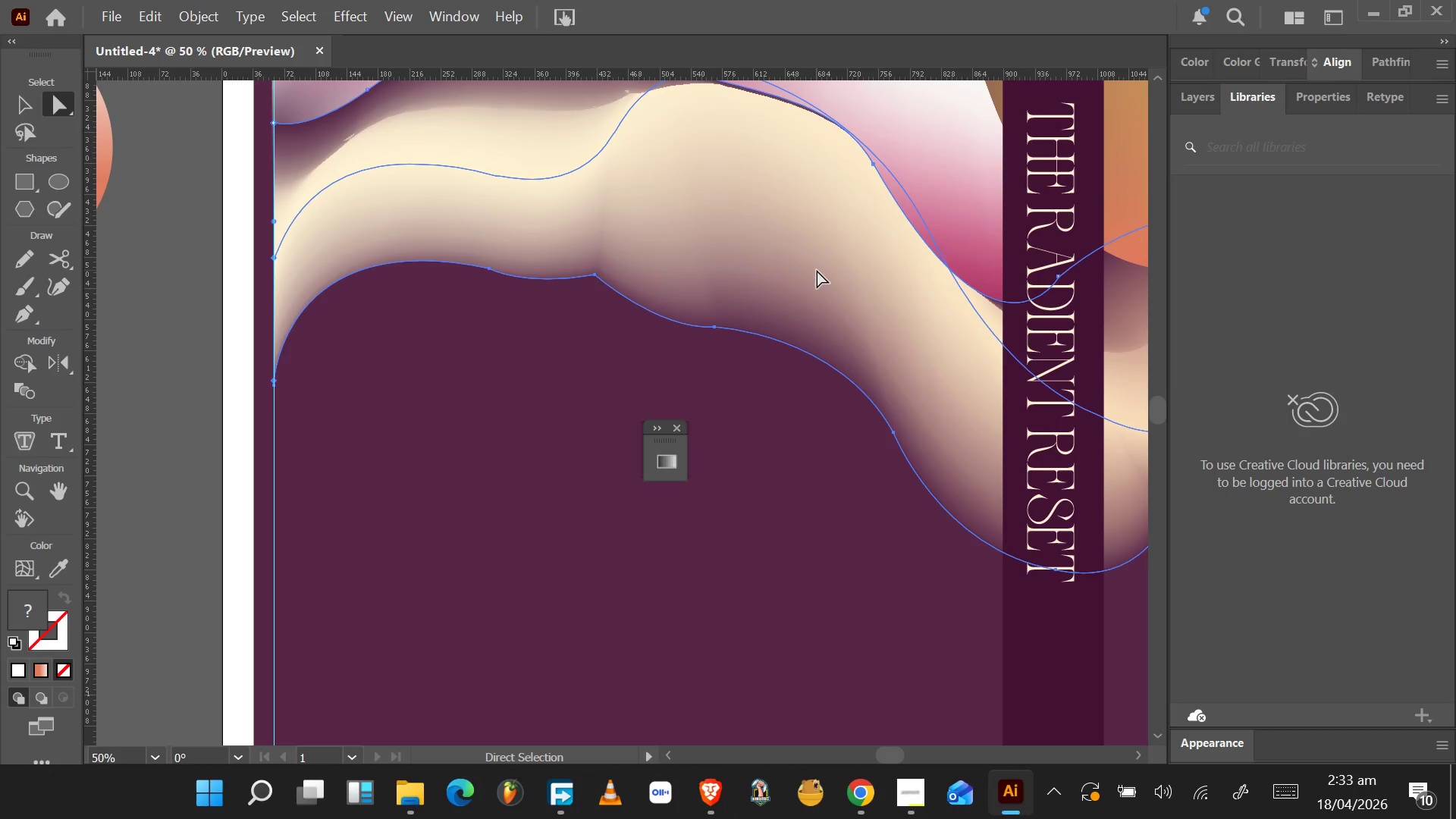 
hold_key(key=AltLeft, duration=1.5)
hold_key(key=AltLeft, duration=0.95)
scroll: coordinate [814, 280], scroll_direction: down, amount: 8.0
 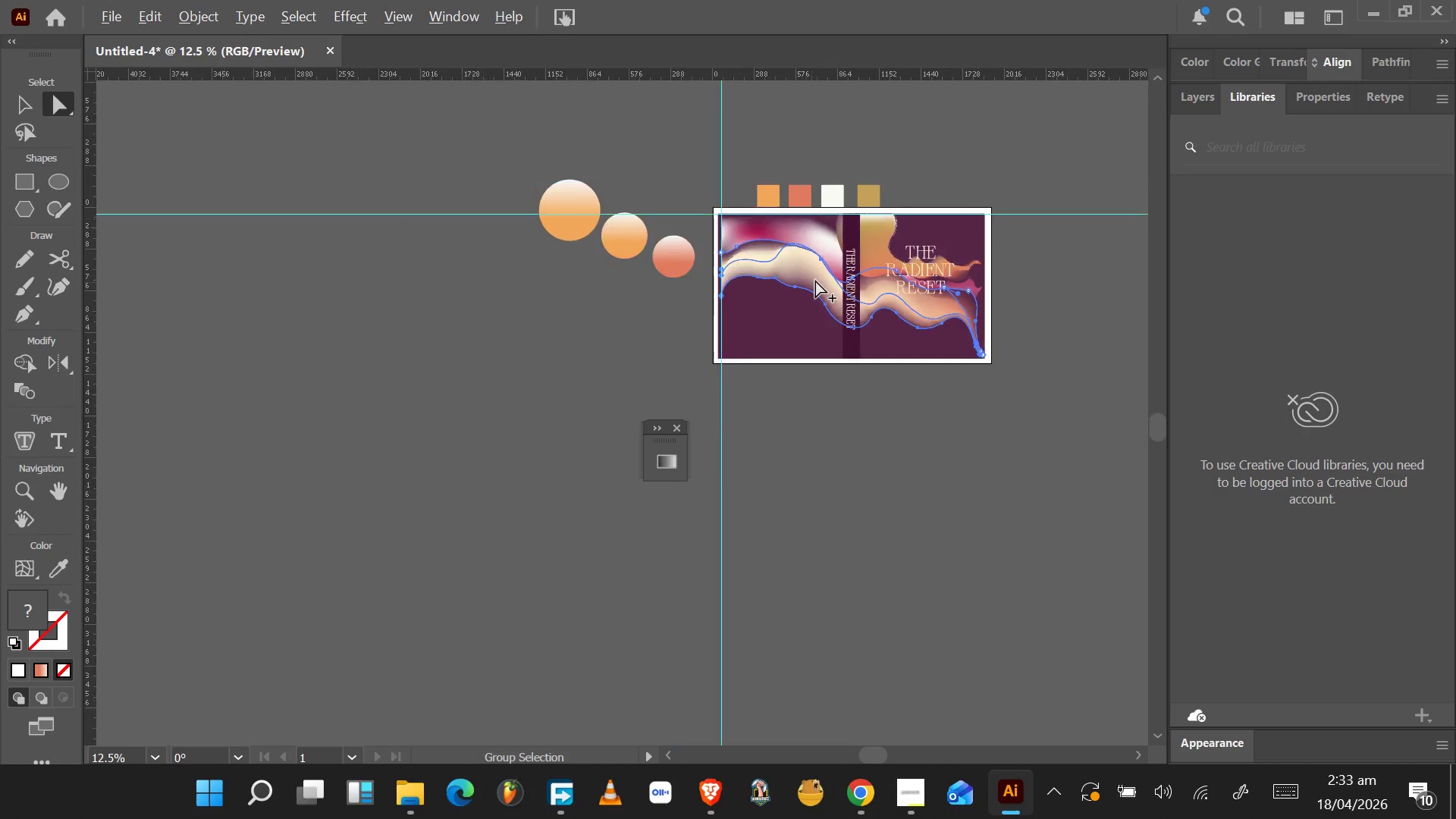 
hold_key(key=AltLeft, duration=1.55)
scroll: coordinate [684, 270], scroll_direction: up, amount: 5.0
 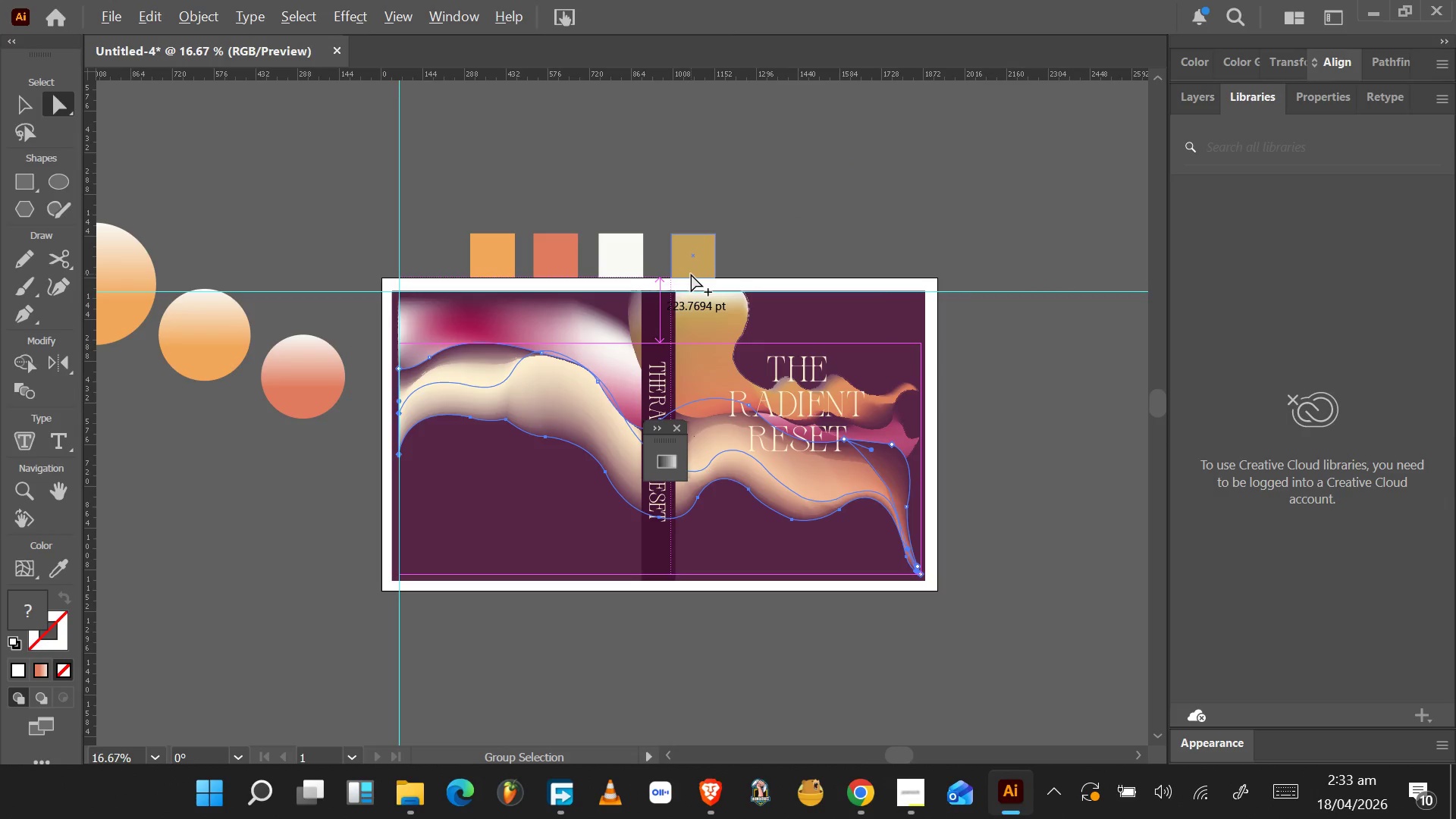 
key(Alt+AltLeft)
 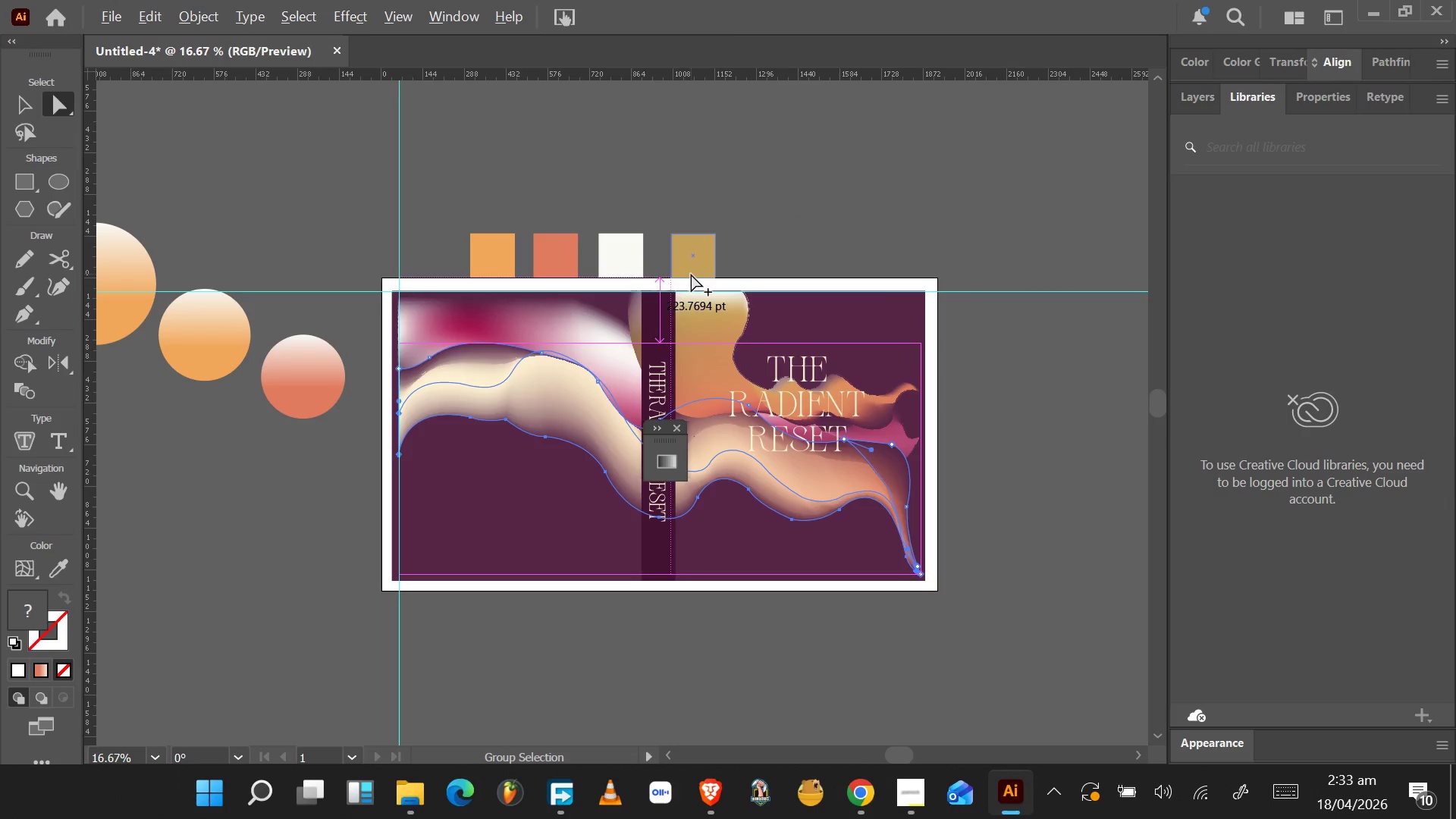 
key(Alt+AltLeft)
 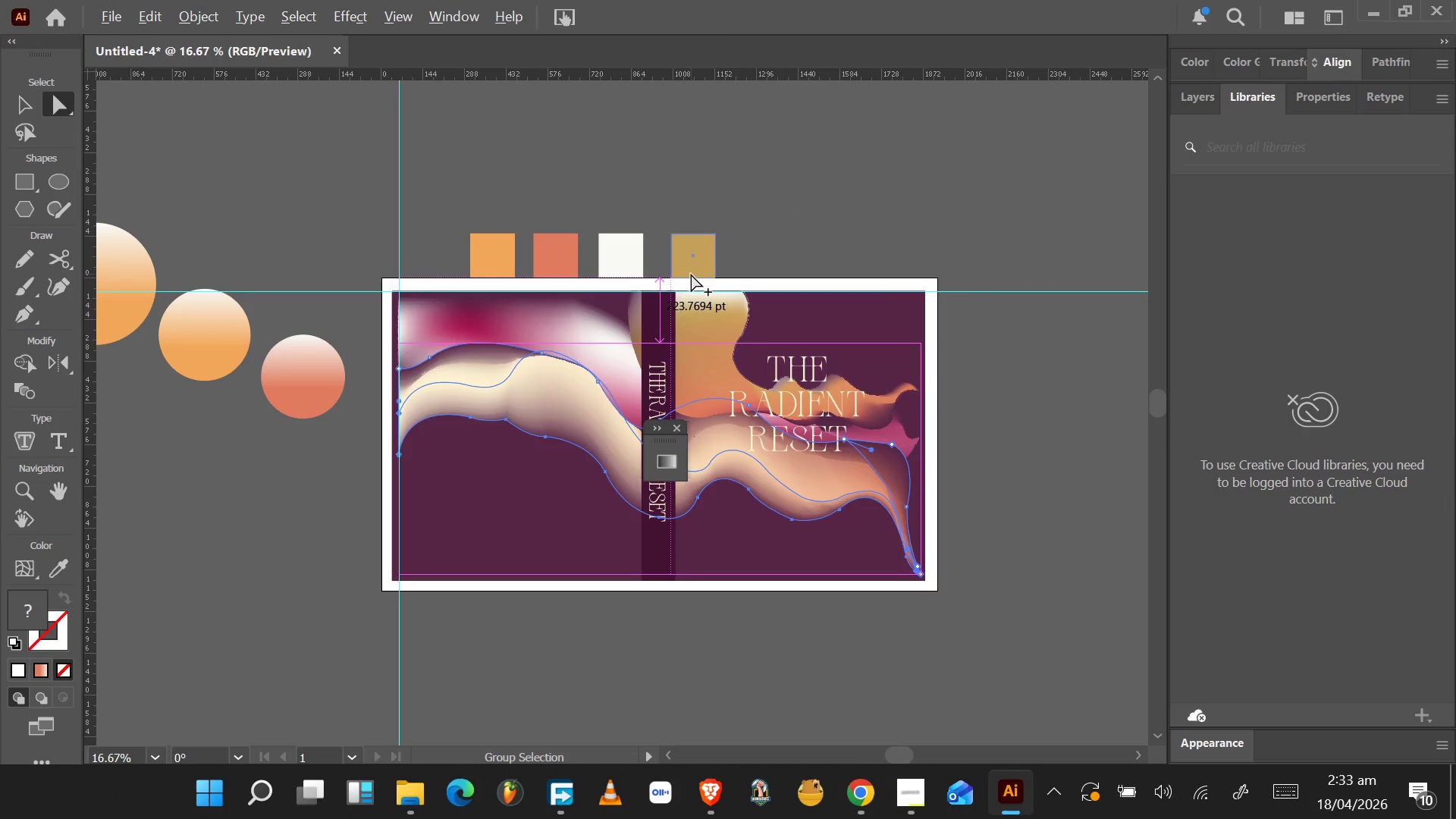 
key(Alt+AltLeft)
 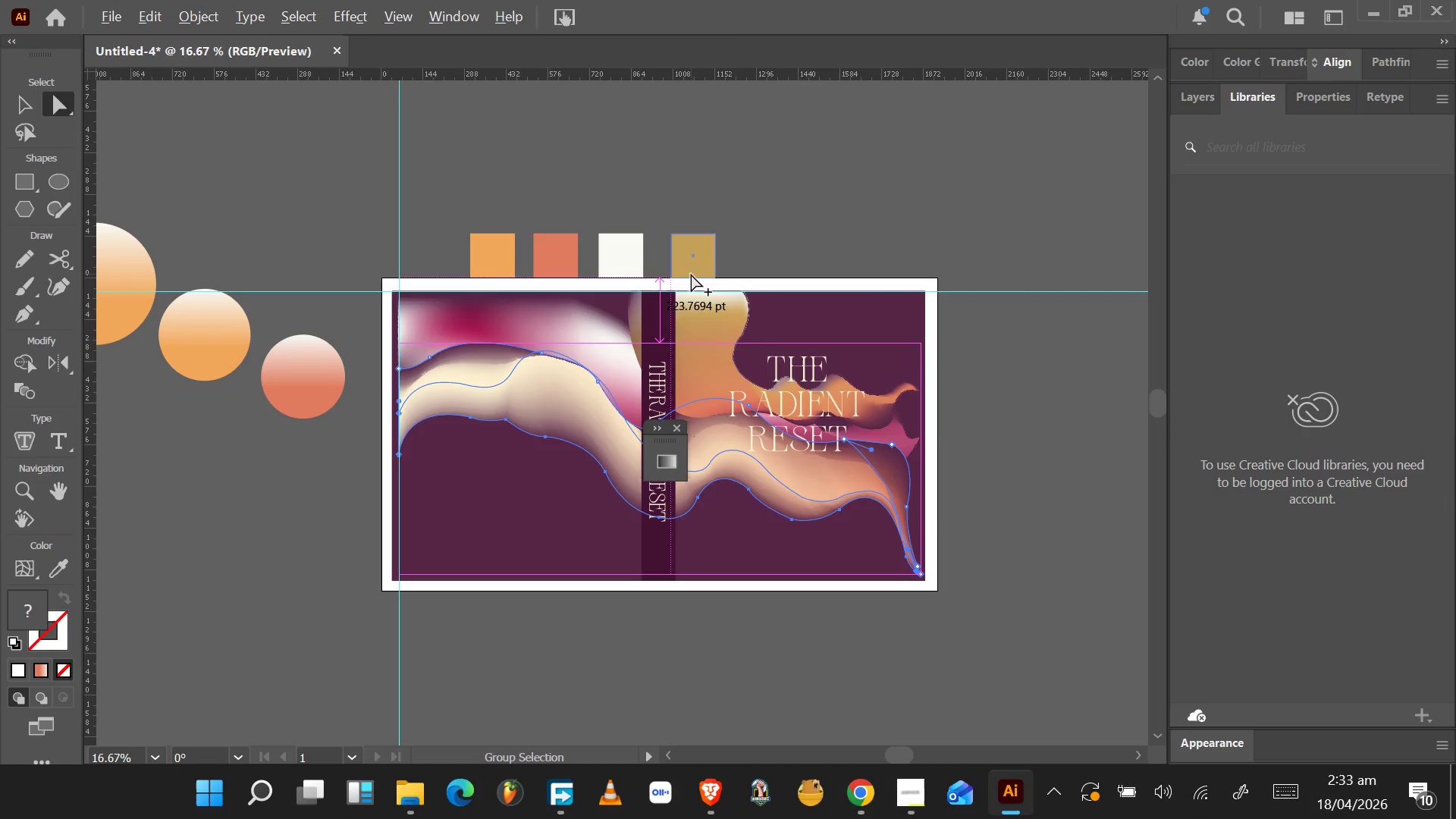 
key(Alt+AltLeft)
 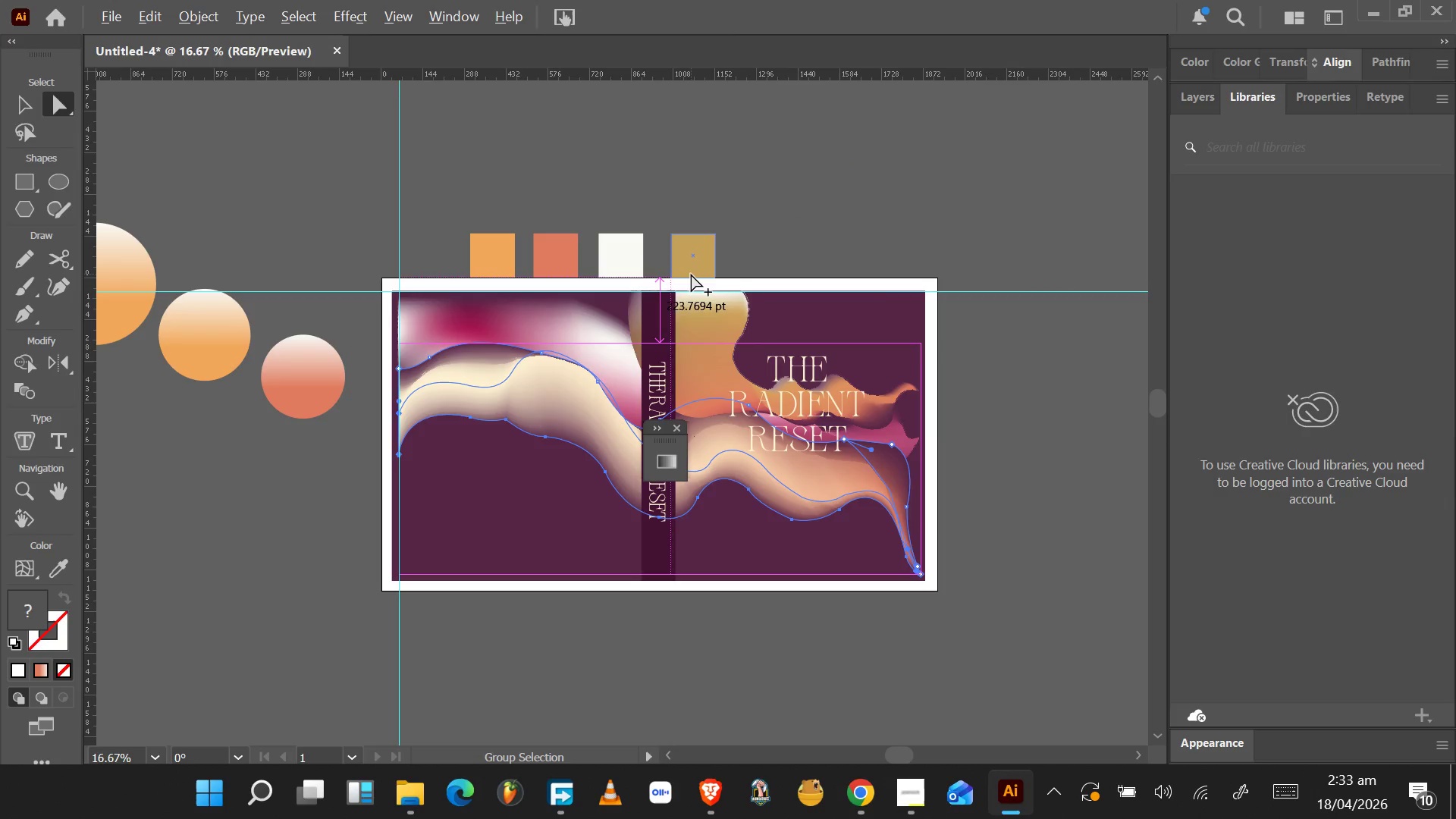 
key(Alt+AltLeft)
 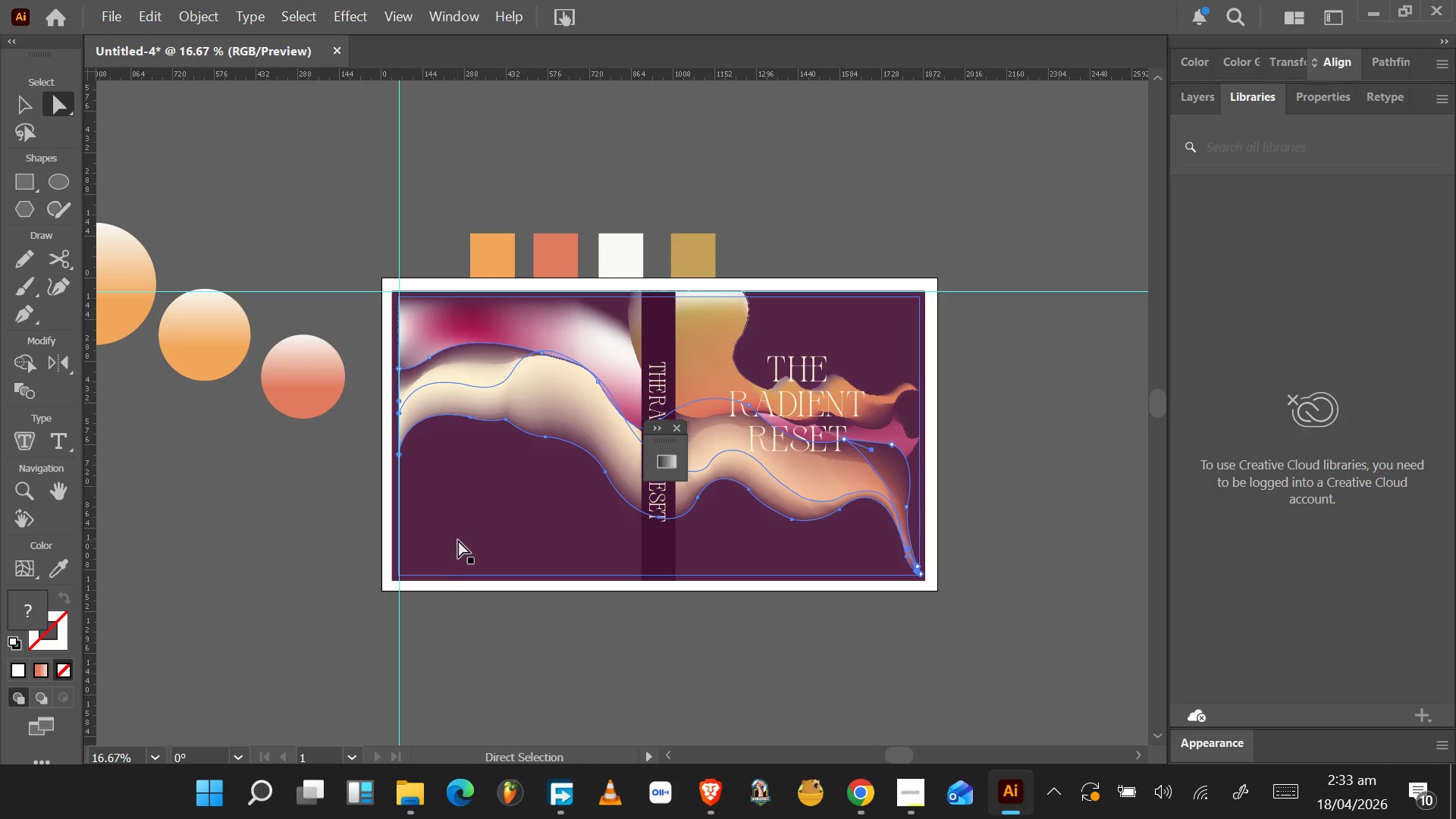 
key(Alt+AltLeft)
 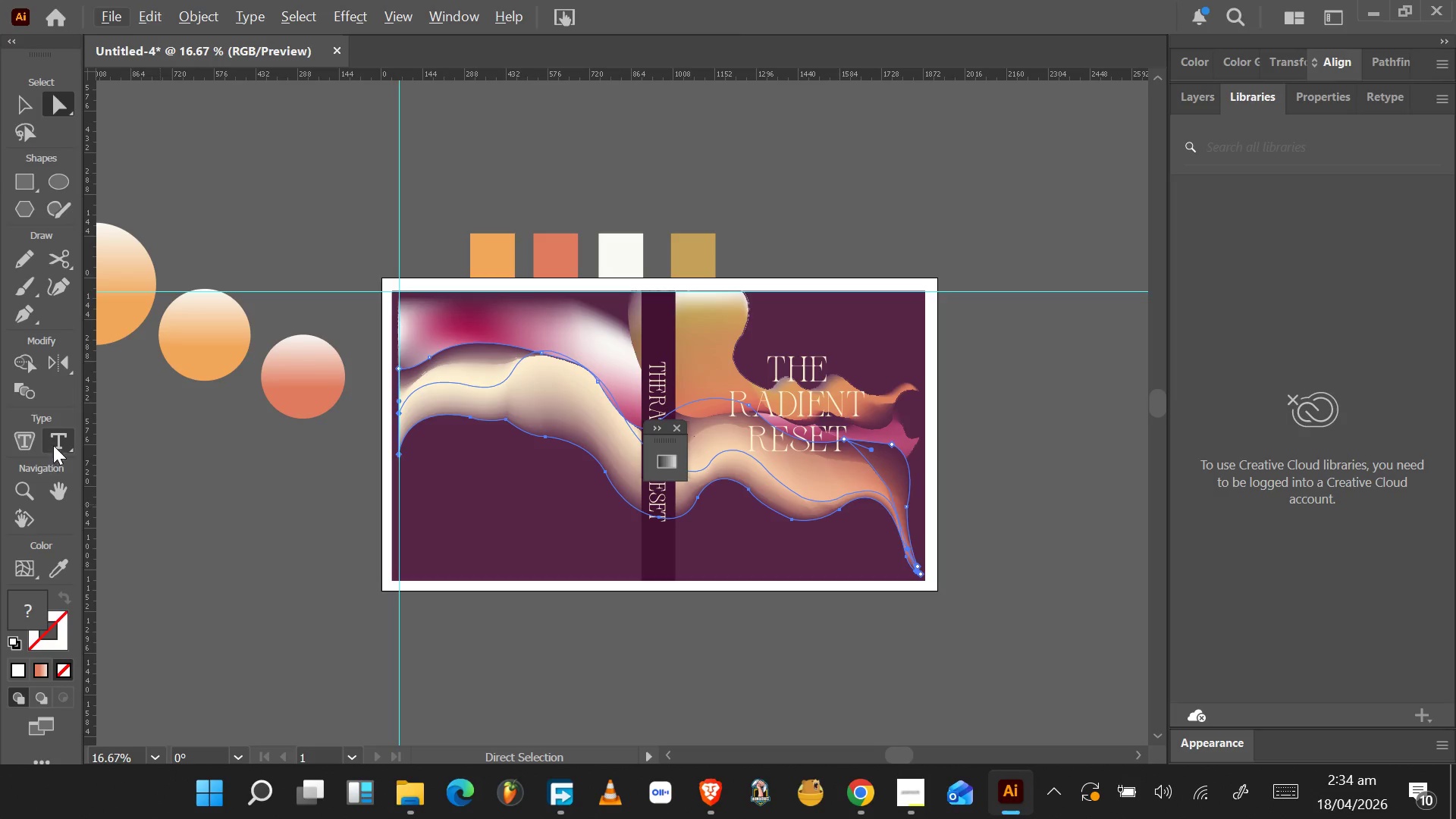 
left_click([59, 438])
 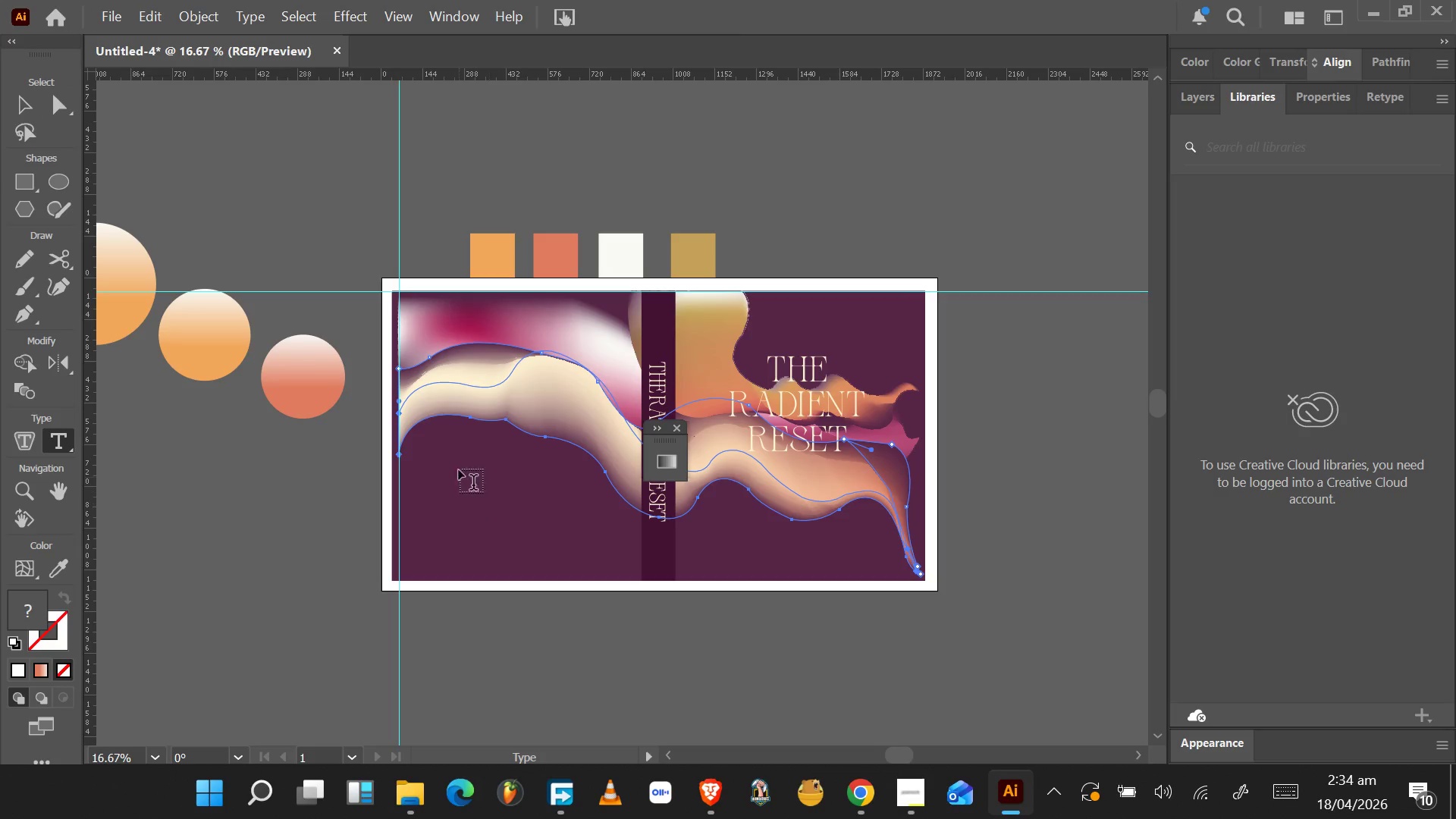 
left_click([431, 460])
 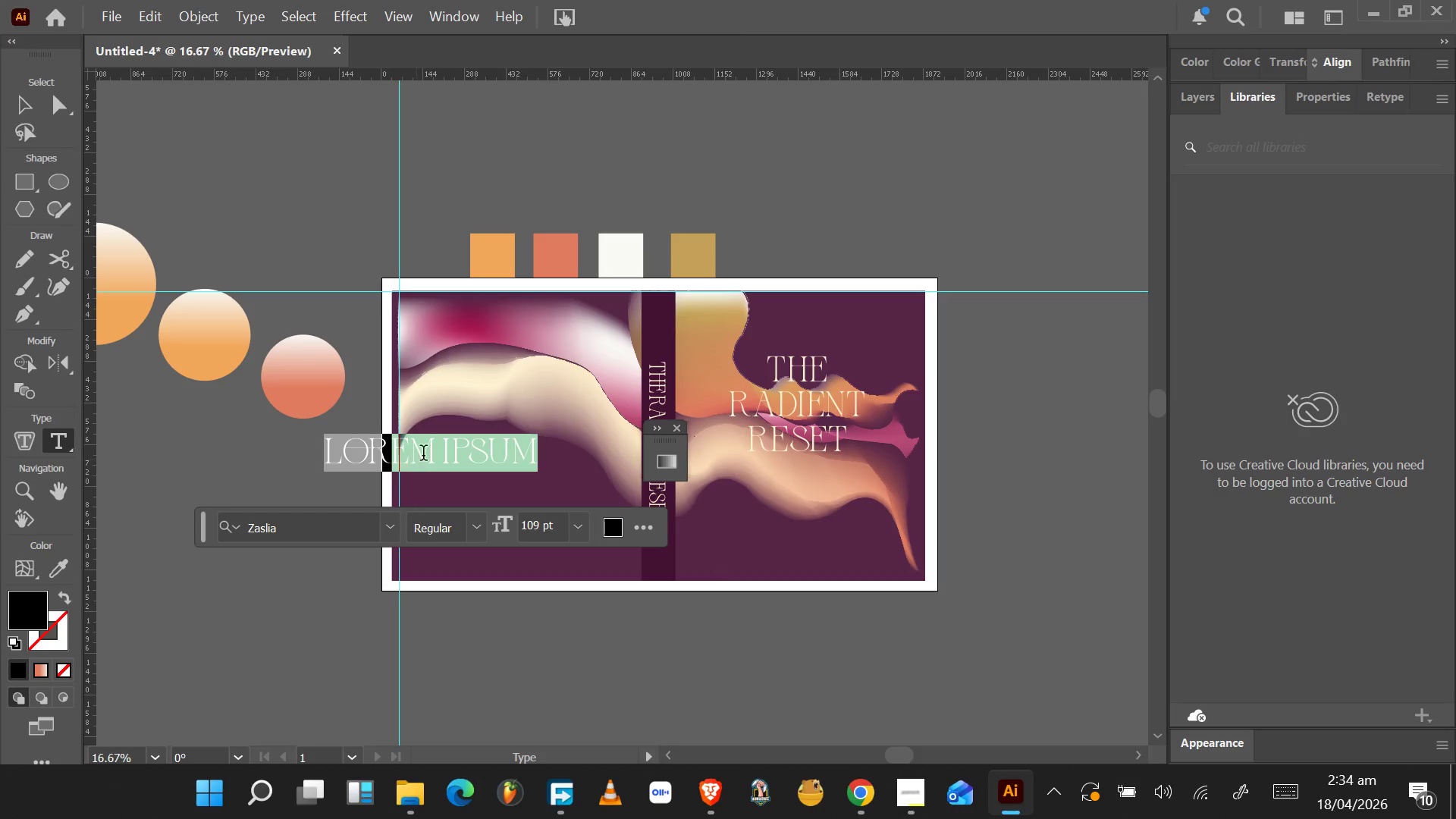 
key(Control+Z)
 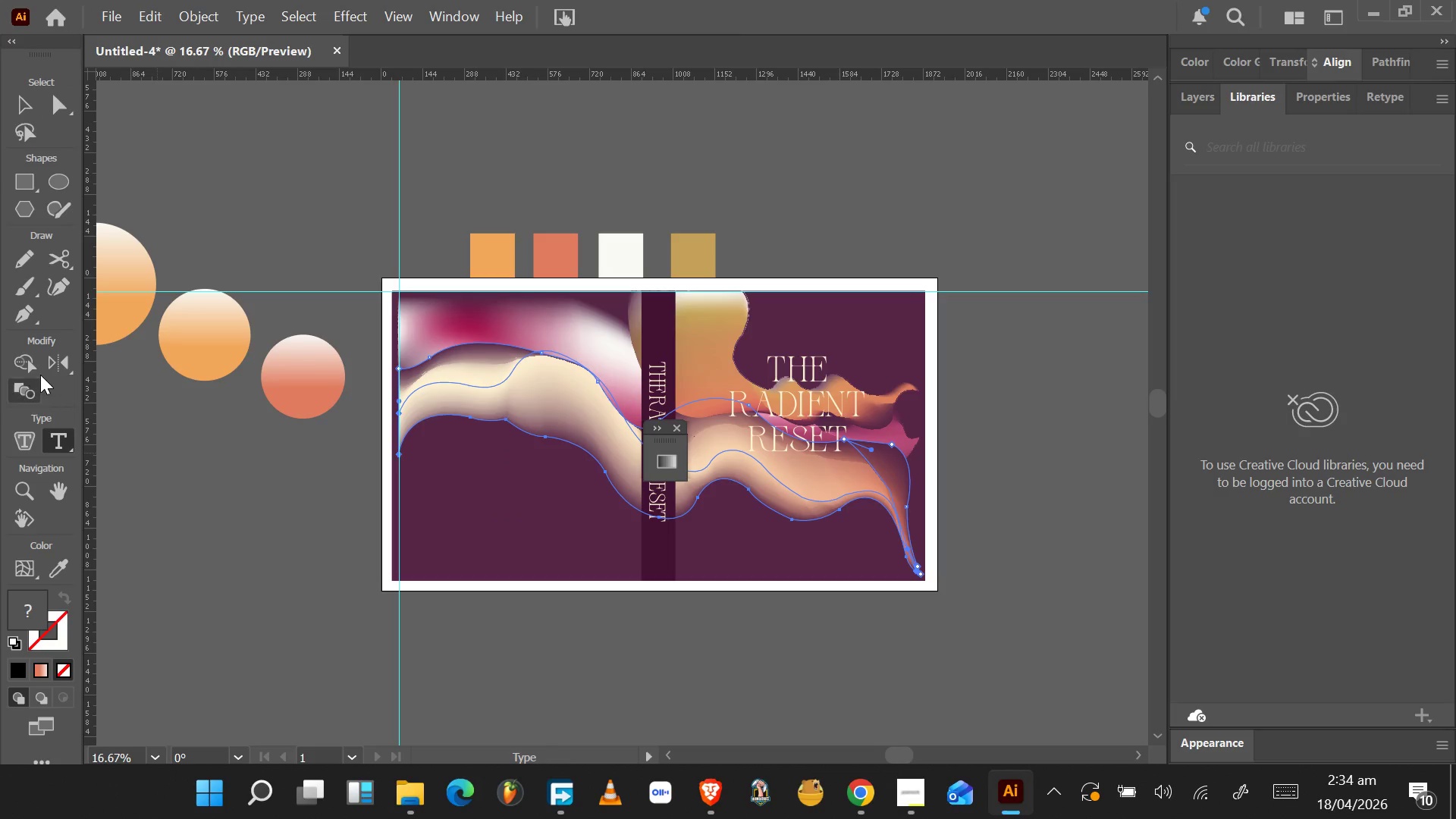 
left_click([31, 390])
 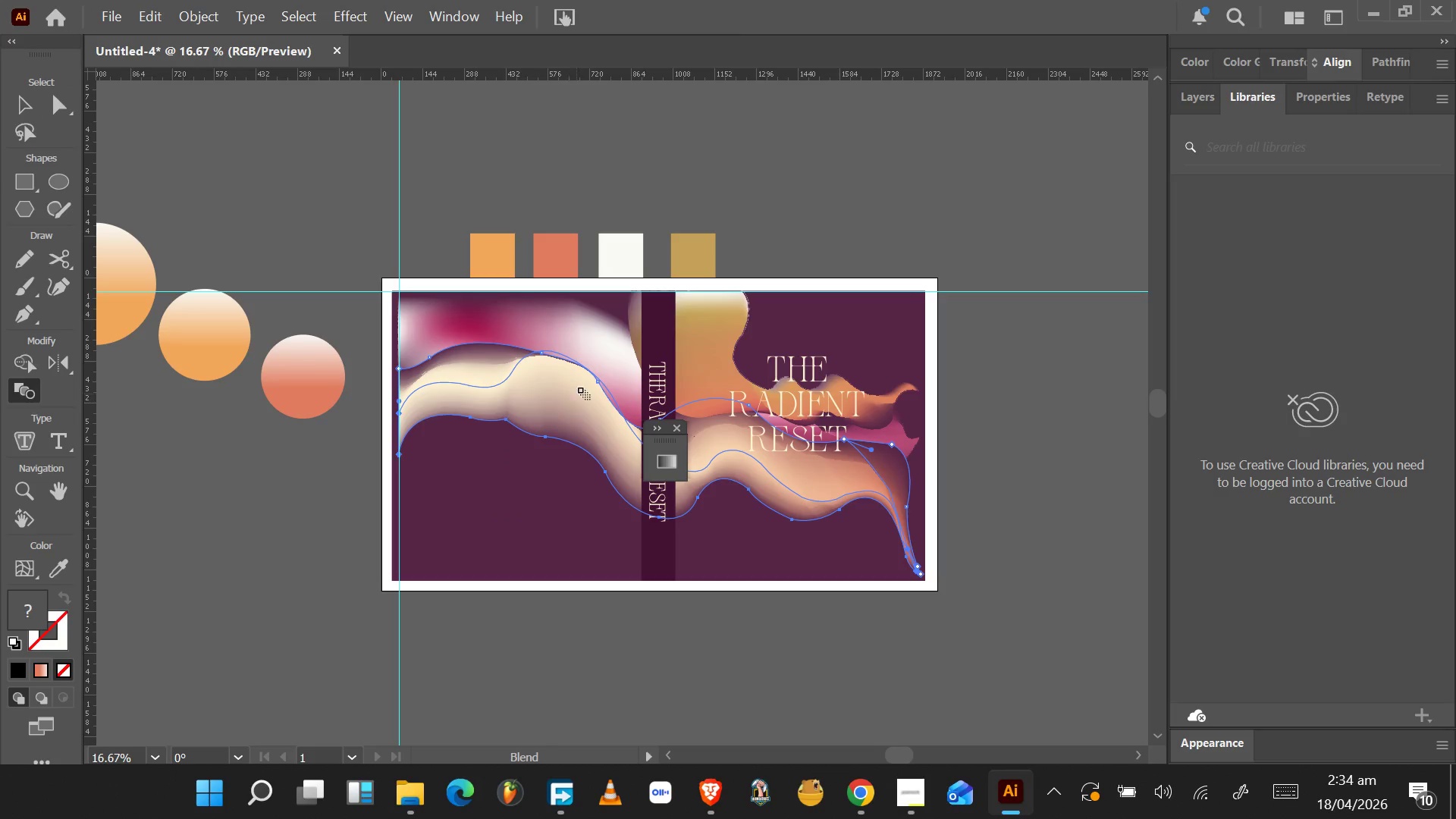 
double_click([610, 369])
 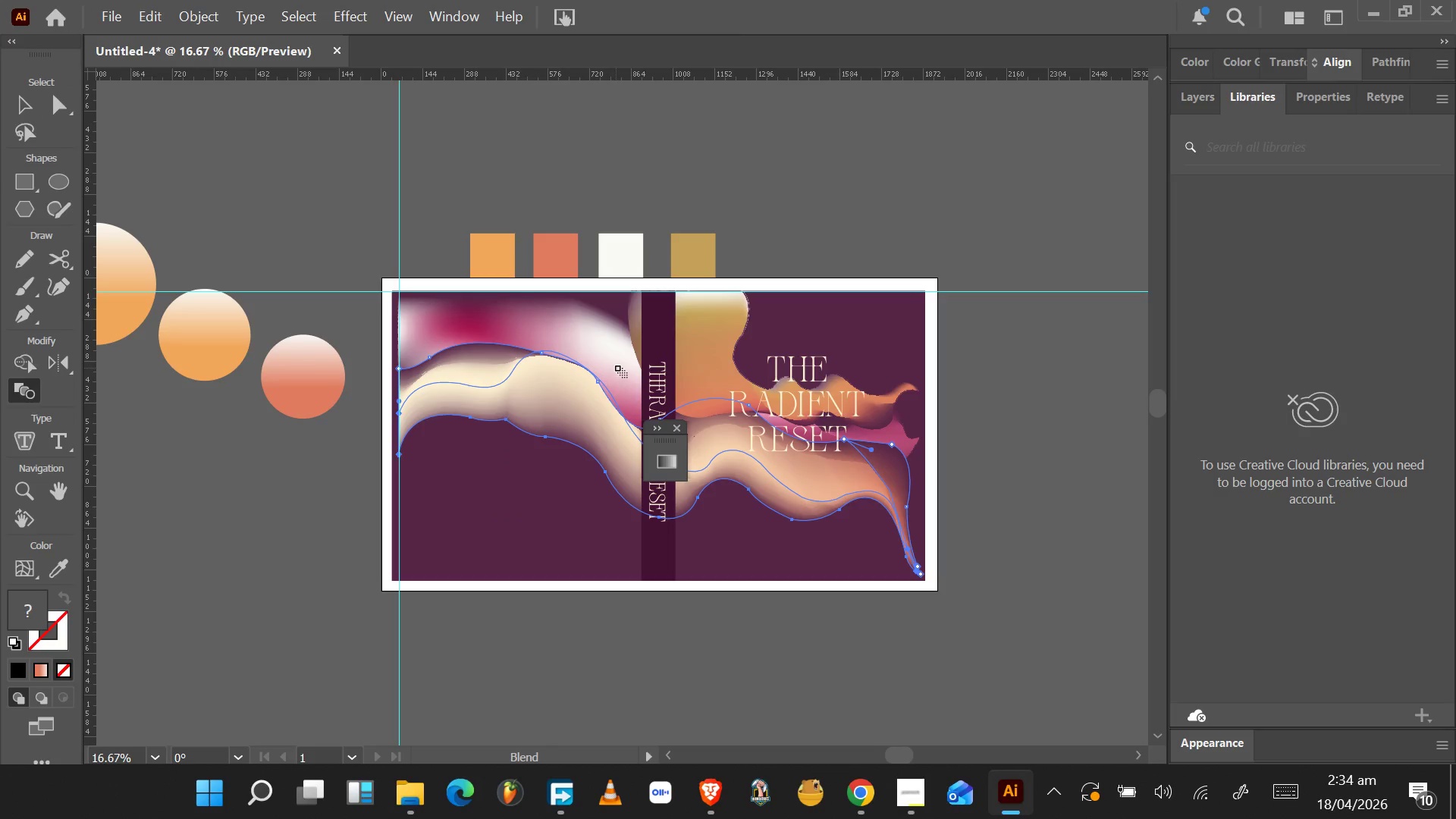 
left_click_drag(start_coordinate=[618, 368], to_coordinate=[582, 401])
 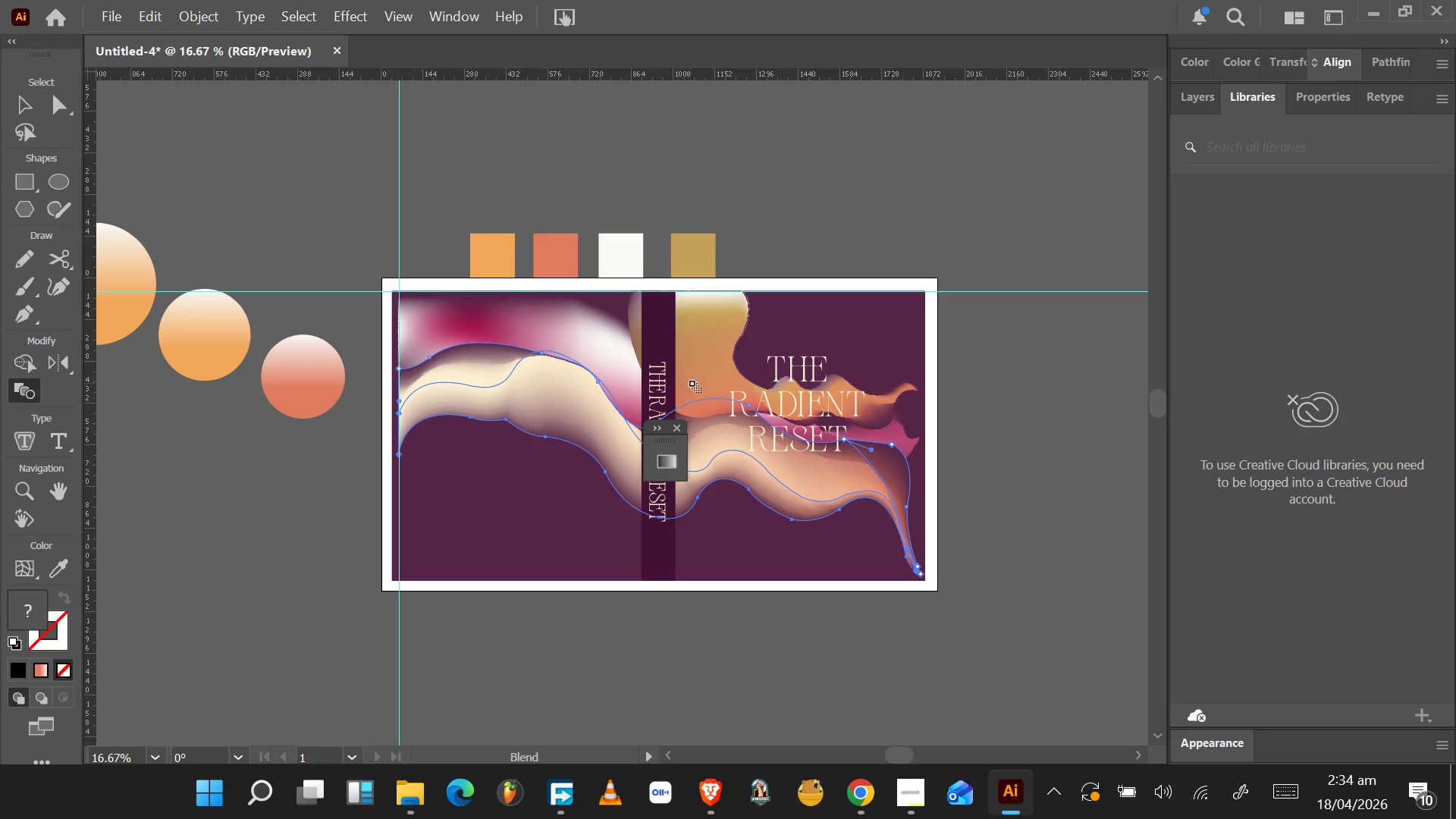 
left_click_drag(start_coordinate=[701, 386], to_coordinate=[696, 447])
 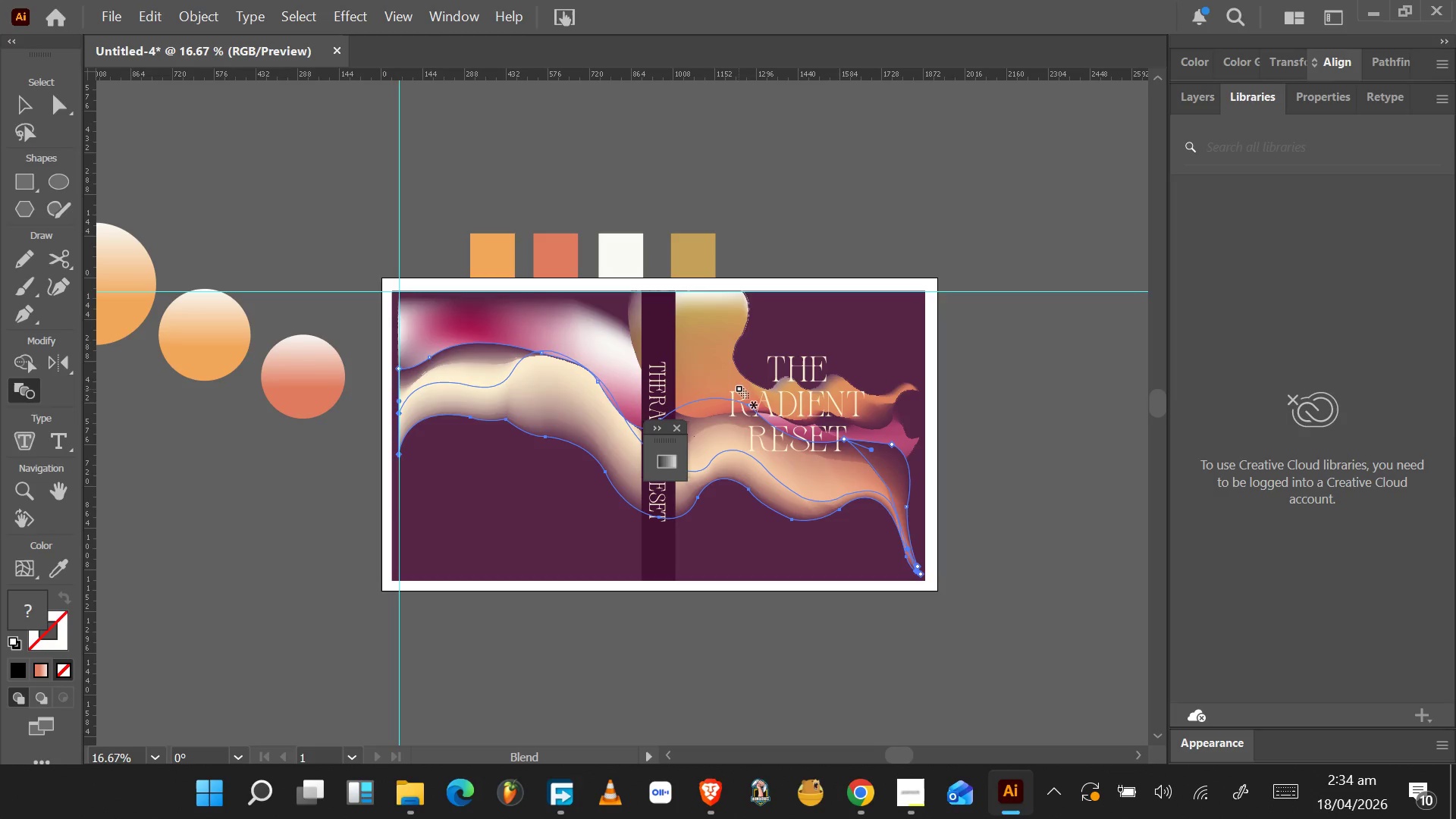 
left_click_drag(start_coordinate=[733, 379], to_coordinate=[745, 463])
 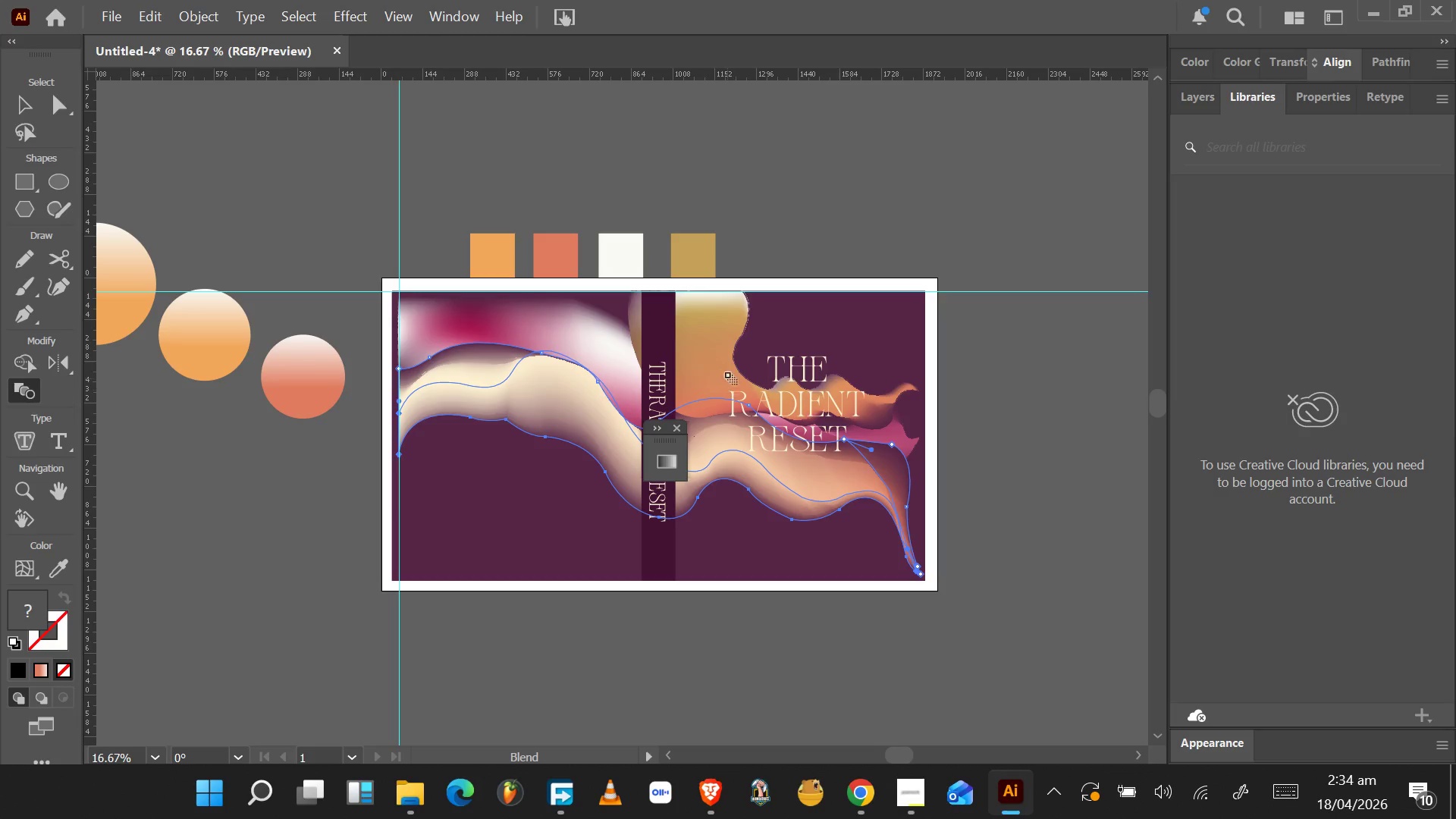 
left_click_drag(start_coordinate=[714, 353], to_coordinate=[700, 457])
 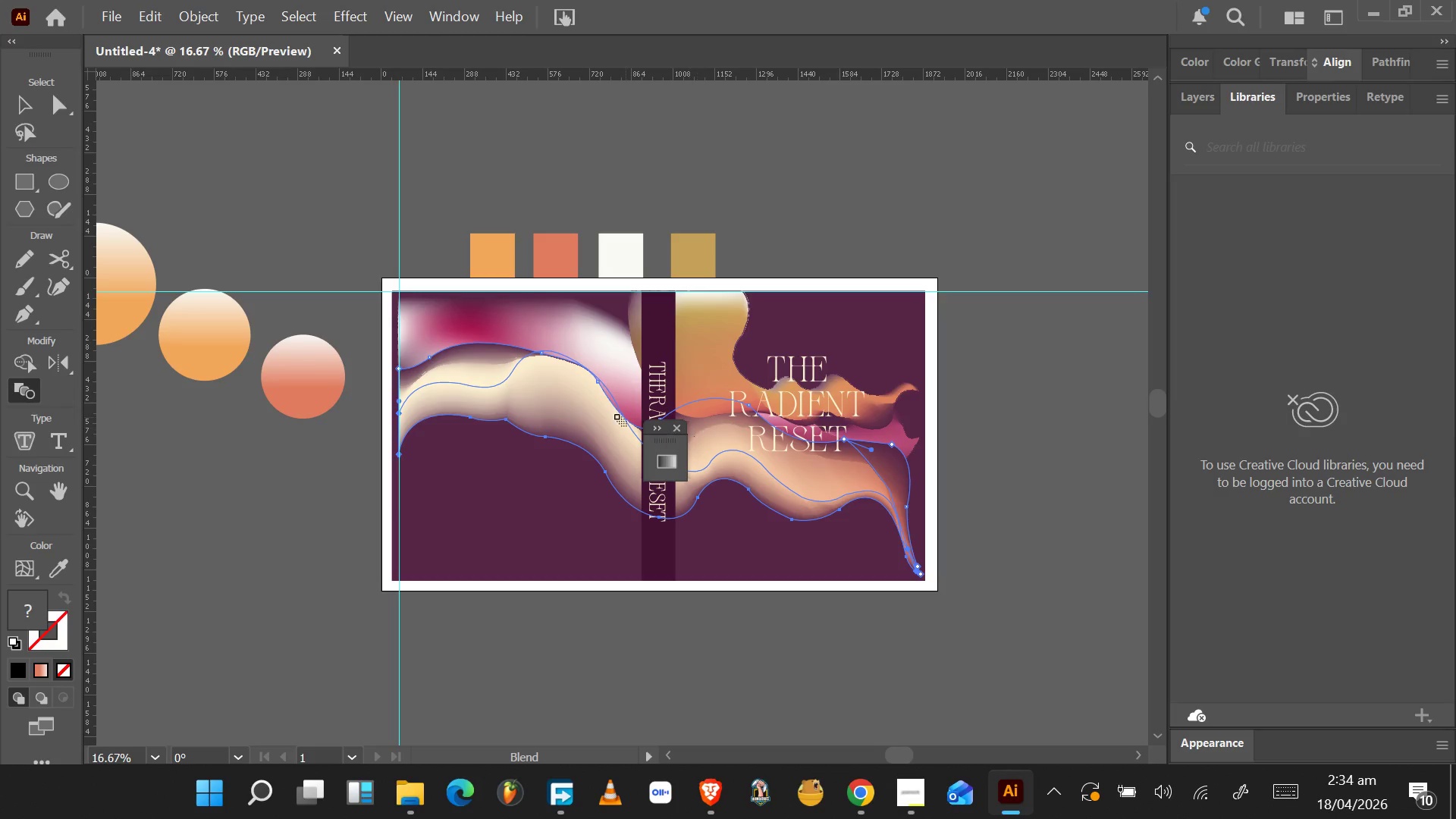 
left_click_drag(start_coordinate=[579, 412], to_coordinate=[630, 350])
 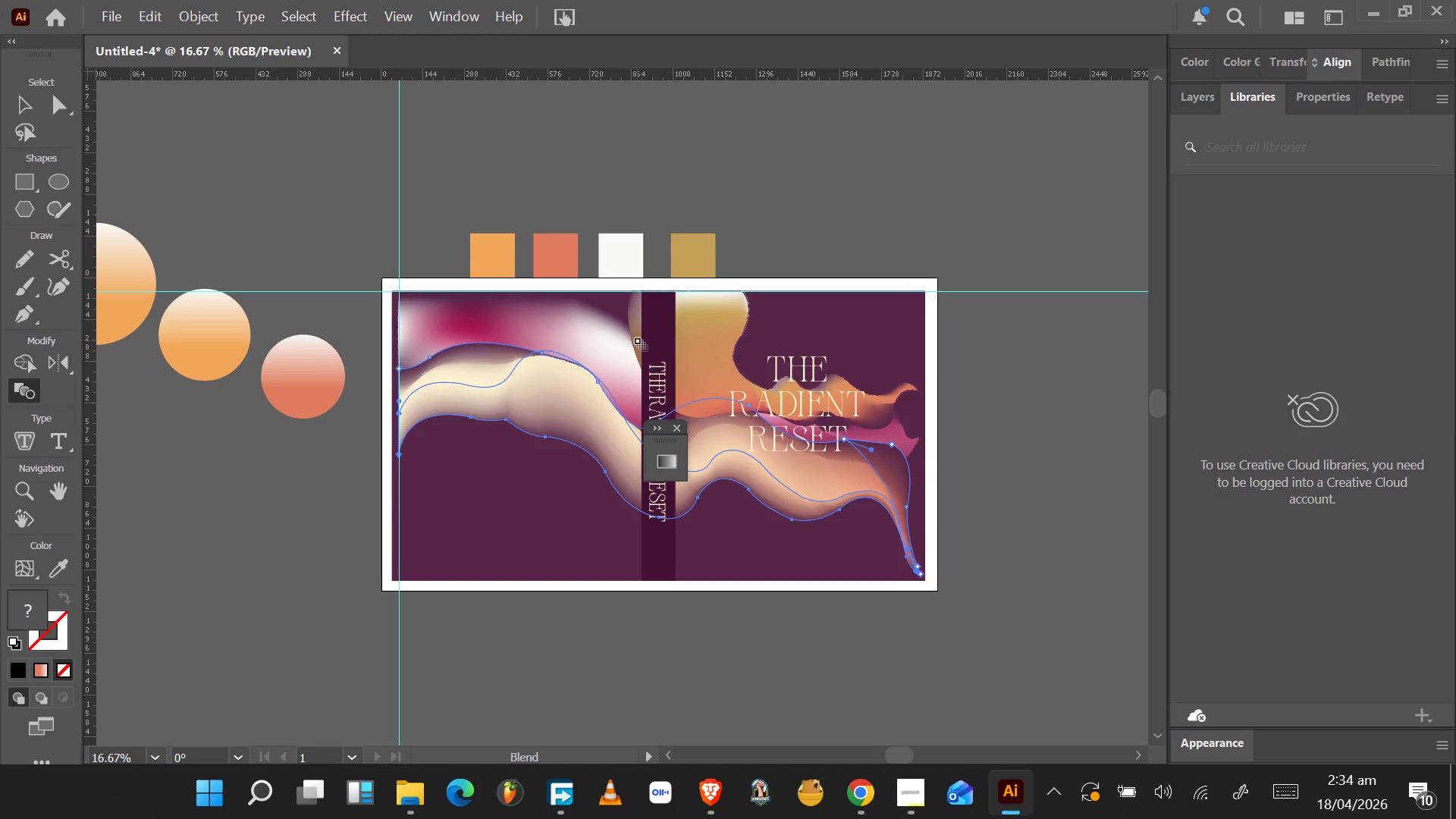 
wait(6.3)
 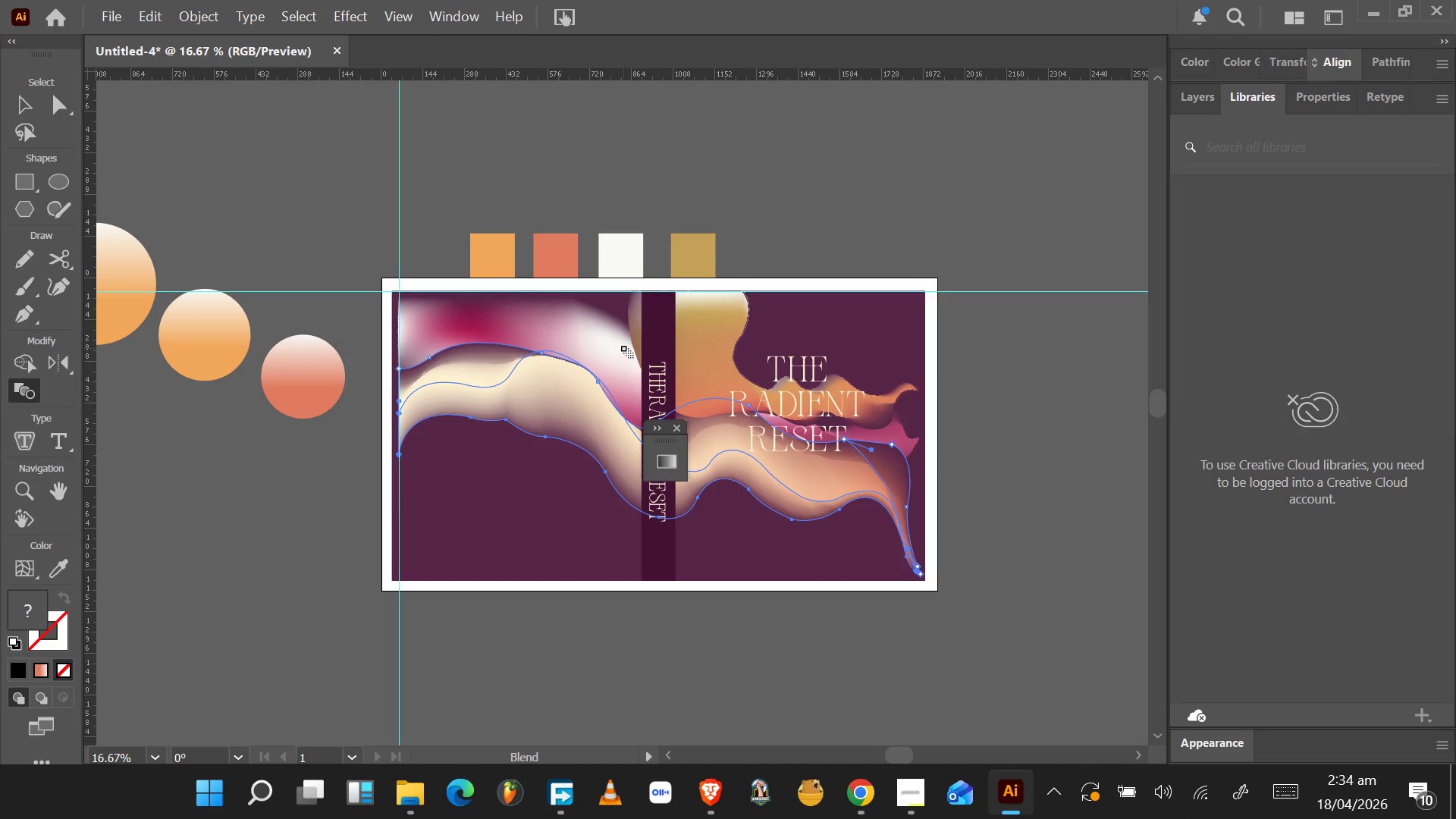 
key(A)
 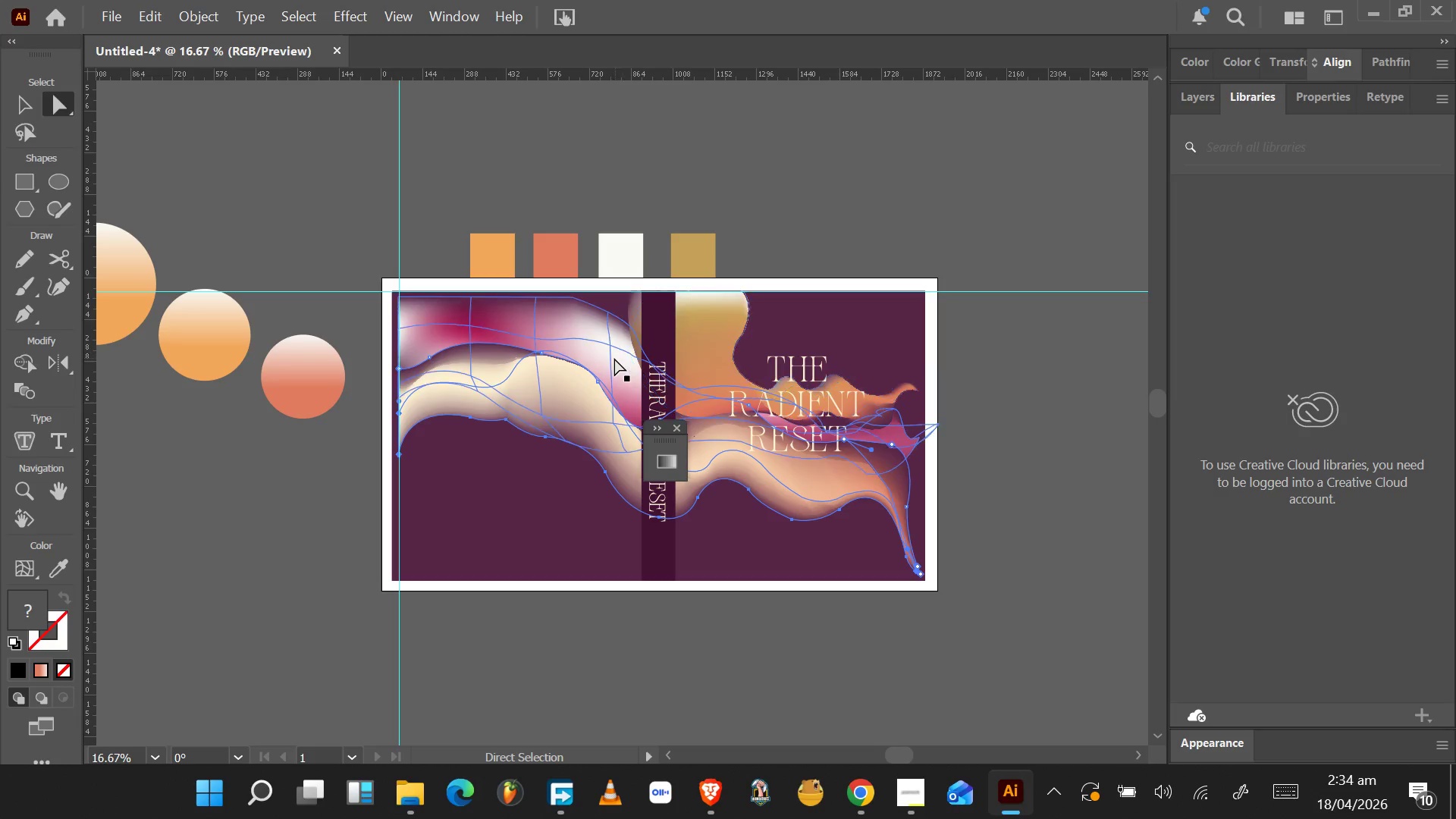 
left_click([613, 357])
 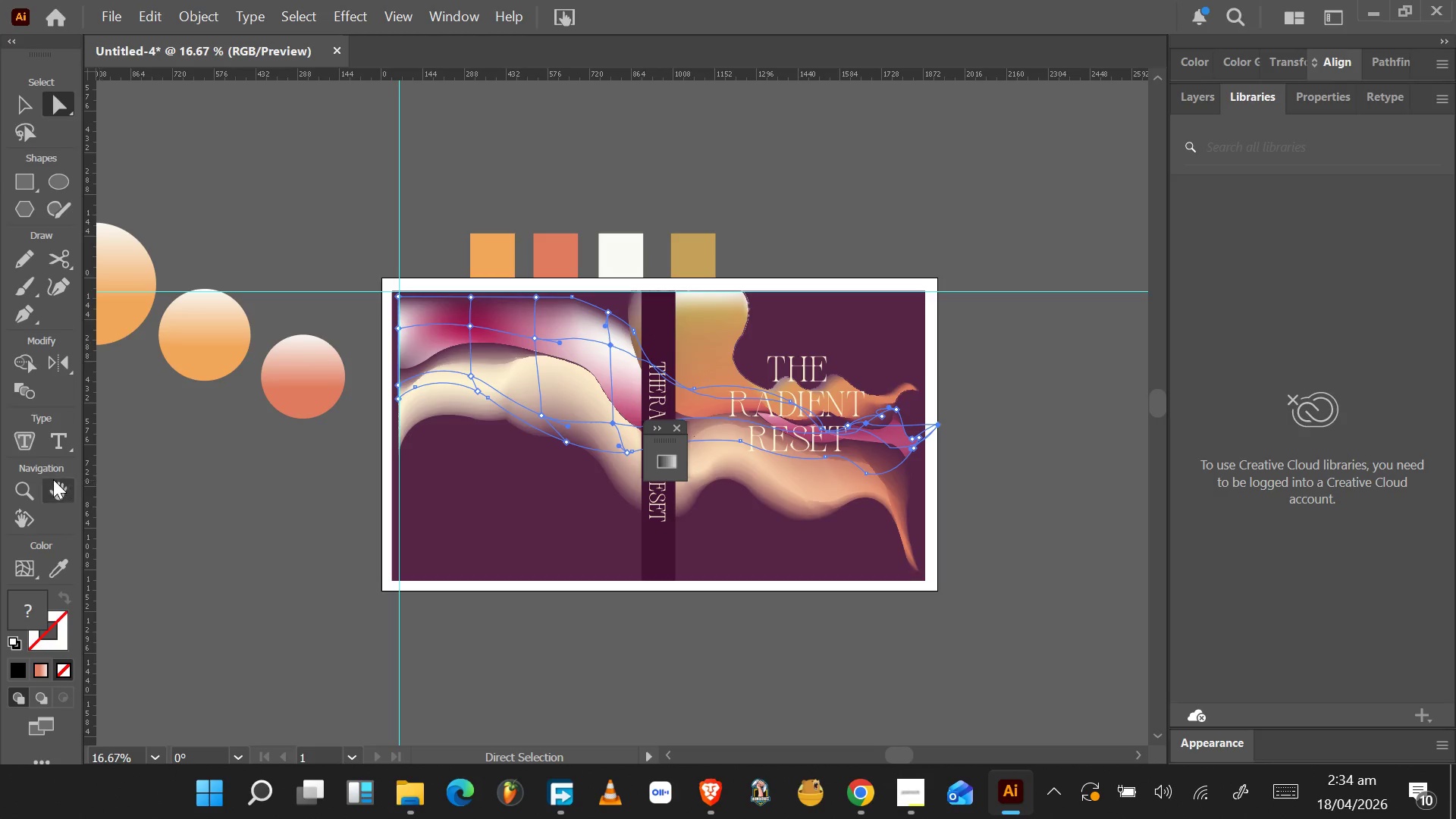 
left_click([31, 394])
 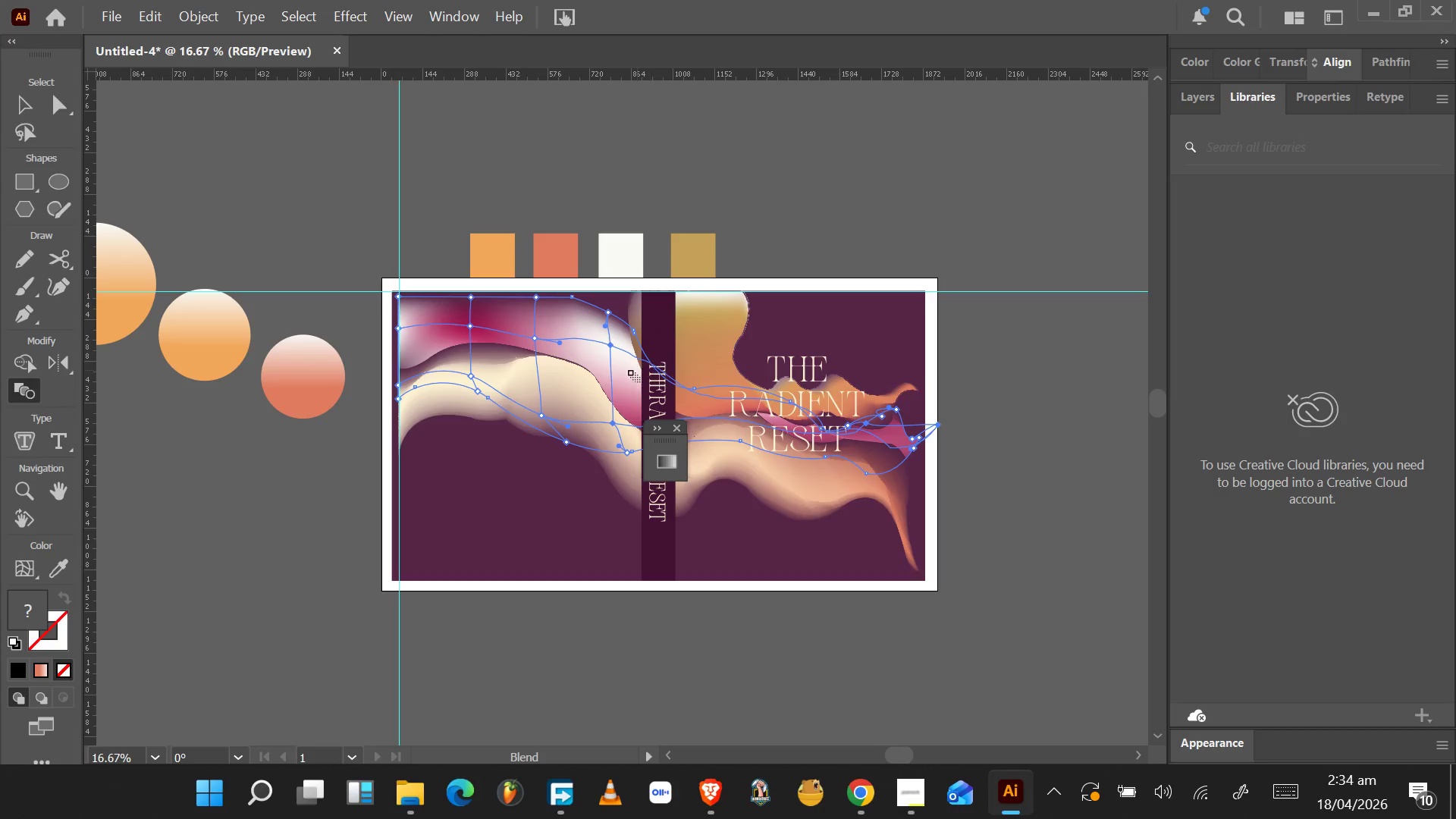 
left_click_drag(start_coordinate=[619, 375], to_coordinate=[690, 356])
 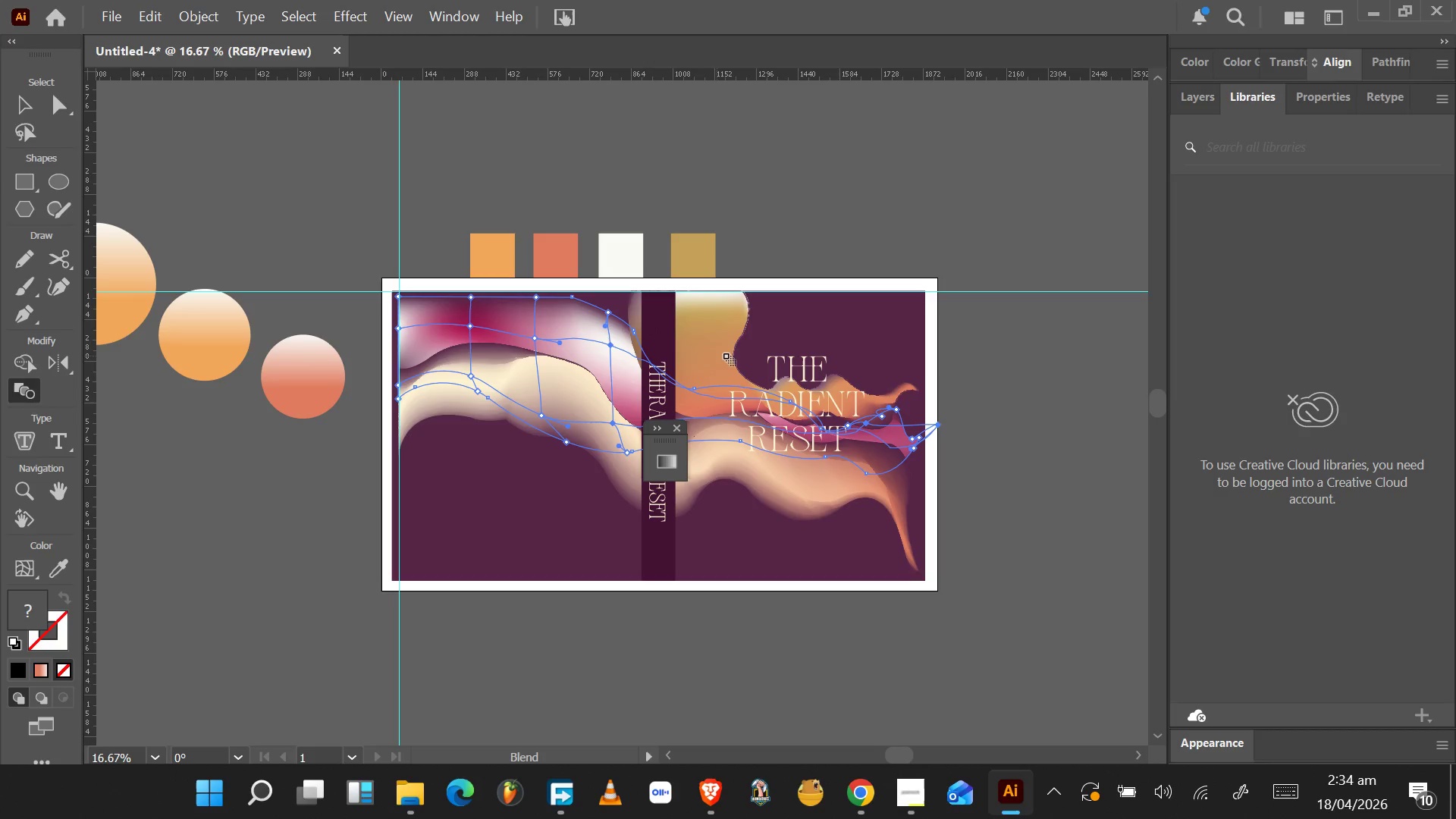 
left_click_drag(start_coordinate=[741, 355], to_coordinate=[727, 362])
 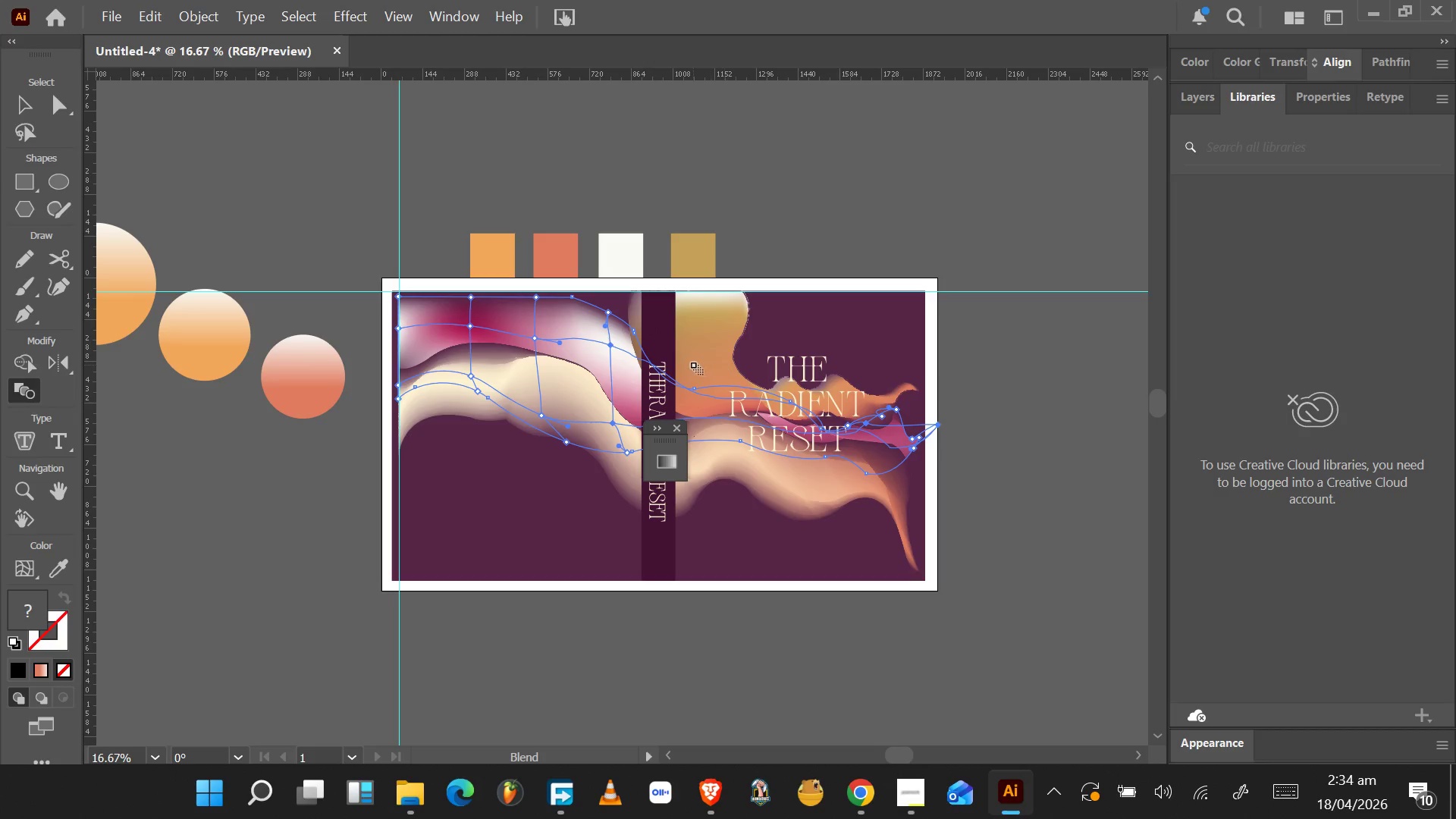 
left_click_drag(start_coordinate=[693, 365], to_coordinate=[627, 406])
 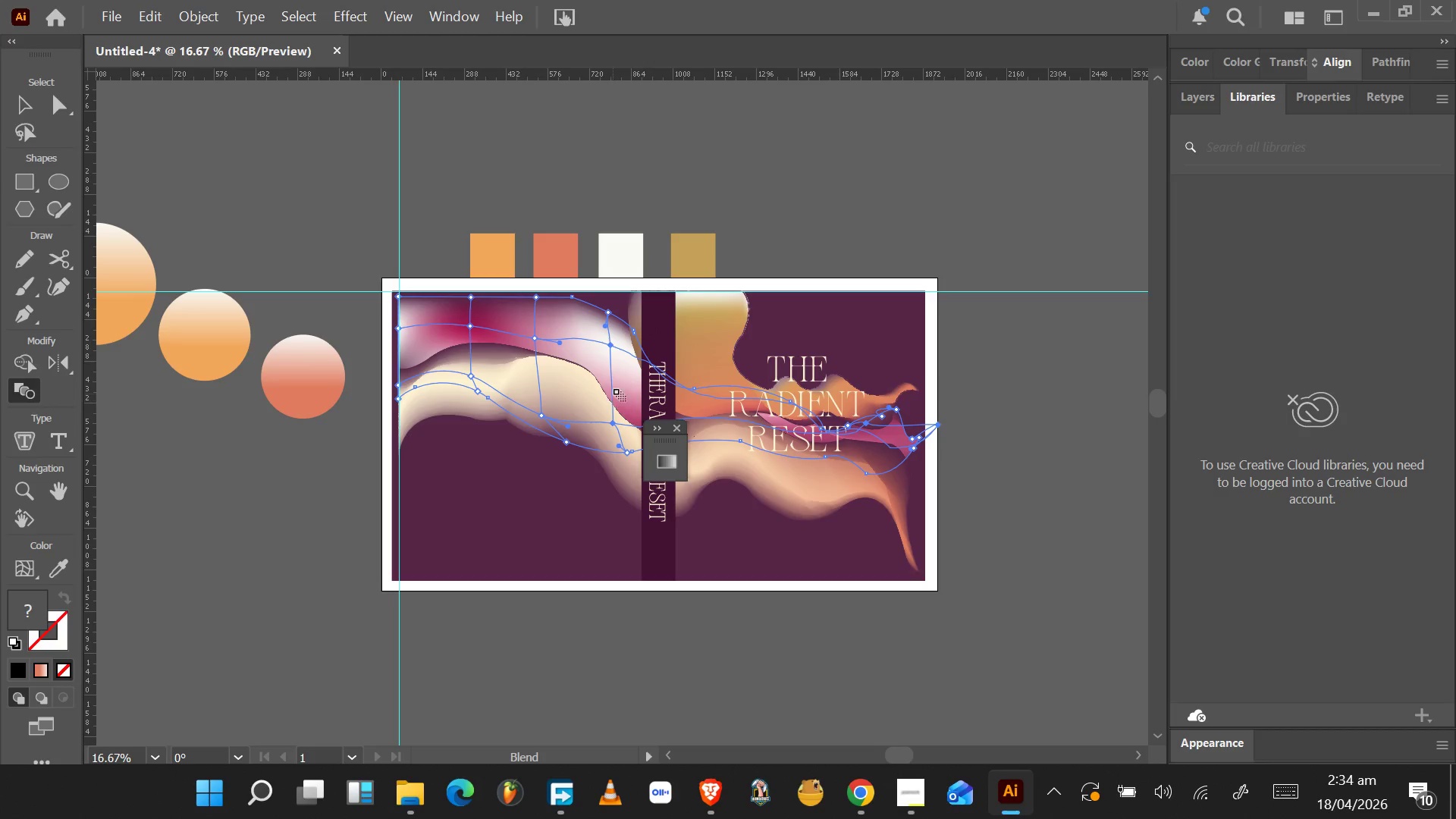 
left_click_drag(start_coordinate=[618, 389], to_coordinate=[598, 444])
 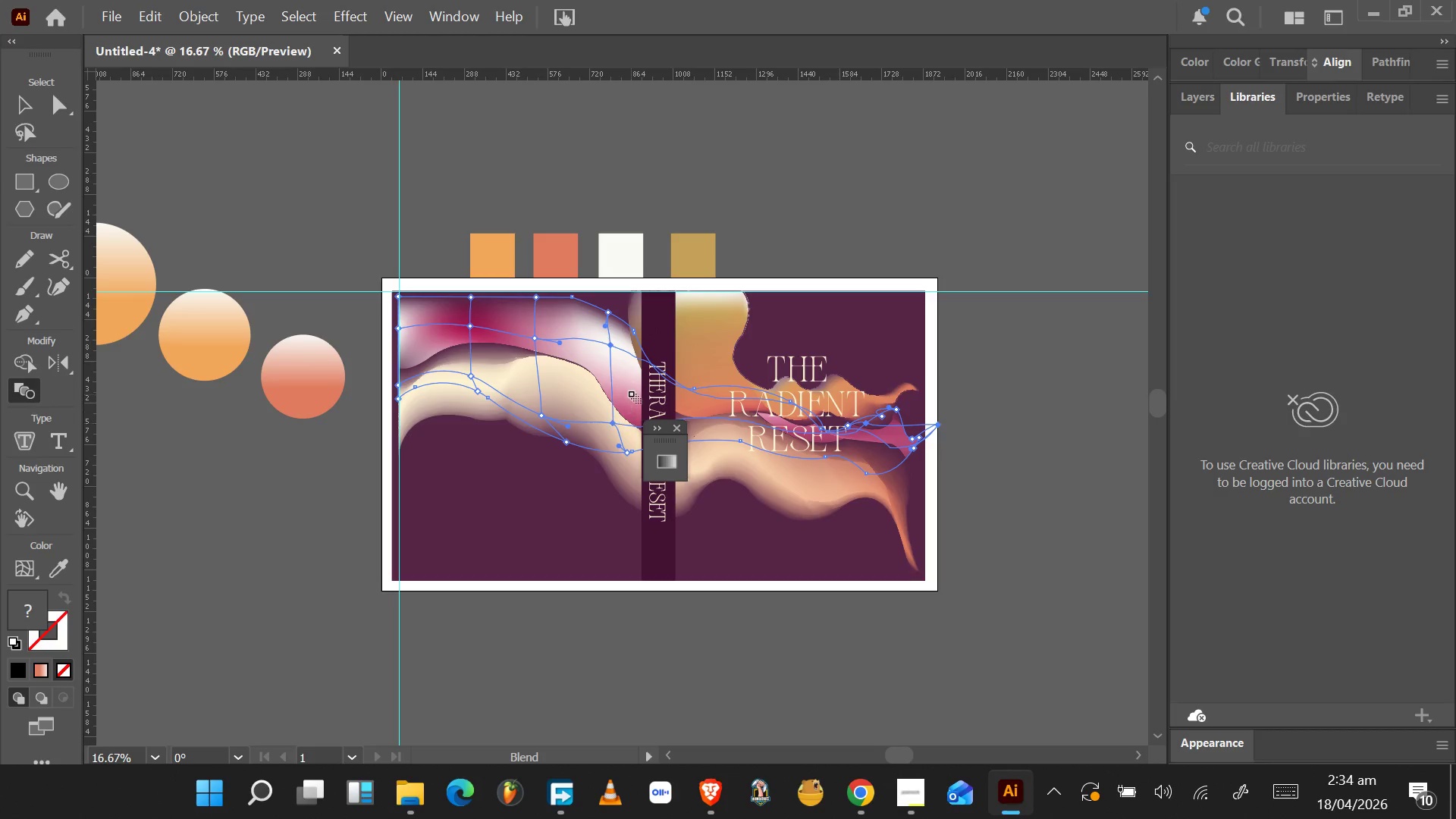 
left_click_drag(start_coordinate=[631, 394], to_coordinate=[618, 433])
 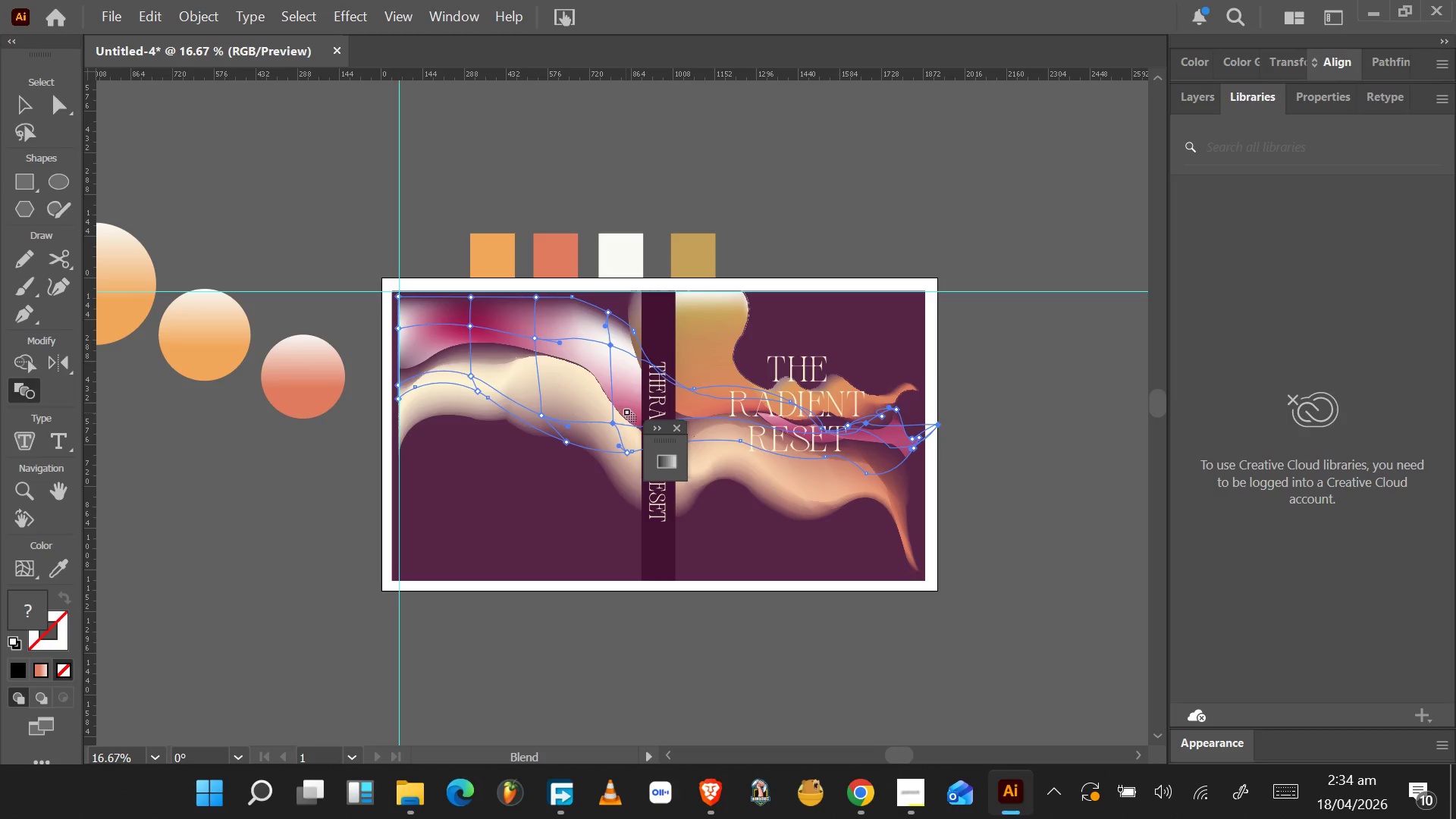 
left_click_drag(start_coordinate=[632, 391], to_coordinate=[605, 447])
 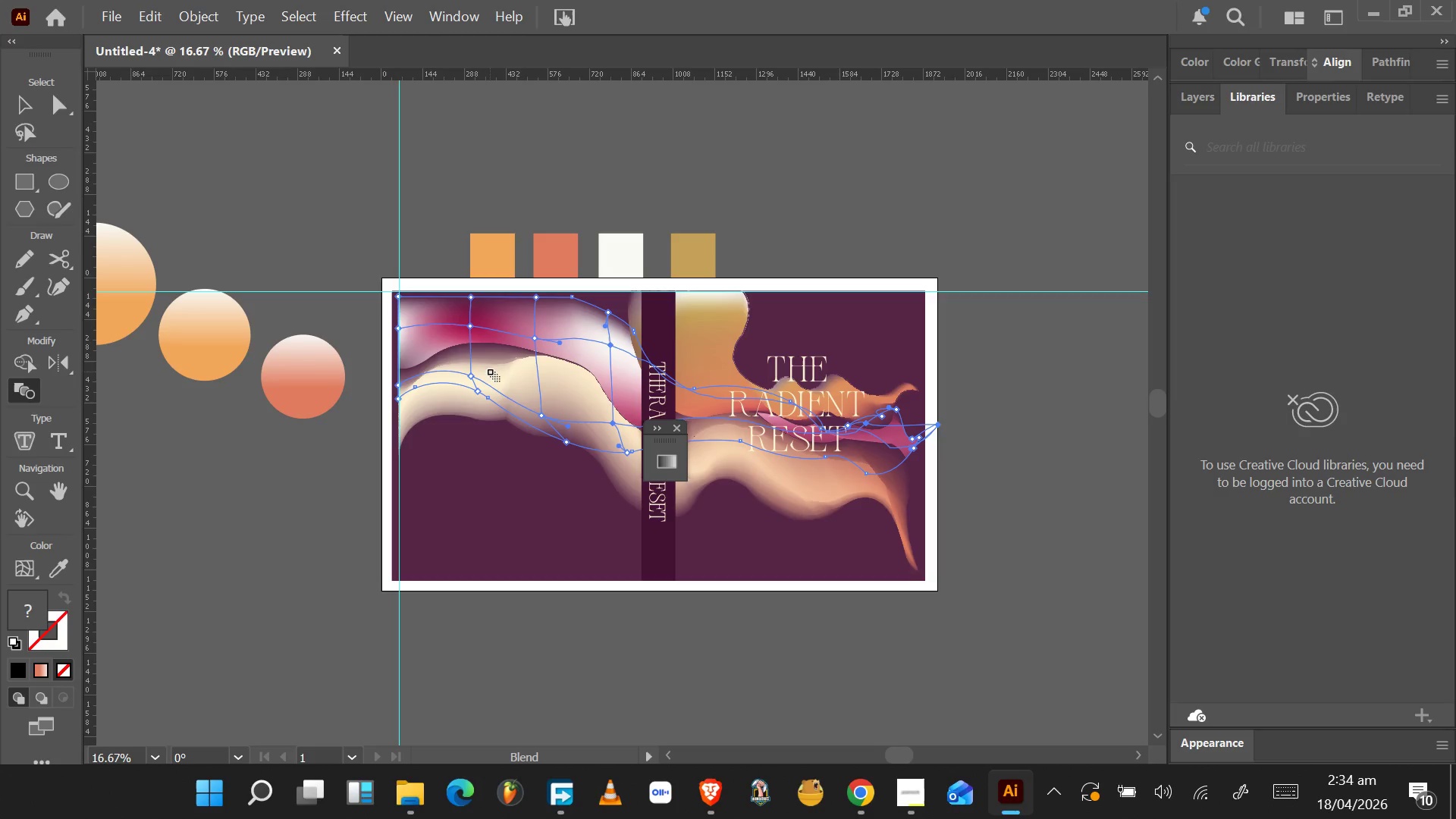 
left_click_drag(start_coordinate=[491, 381], to_coordinate=[496, 325])
 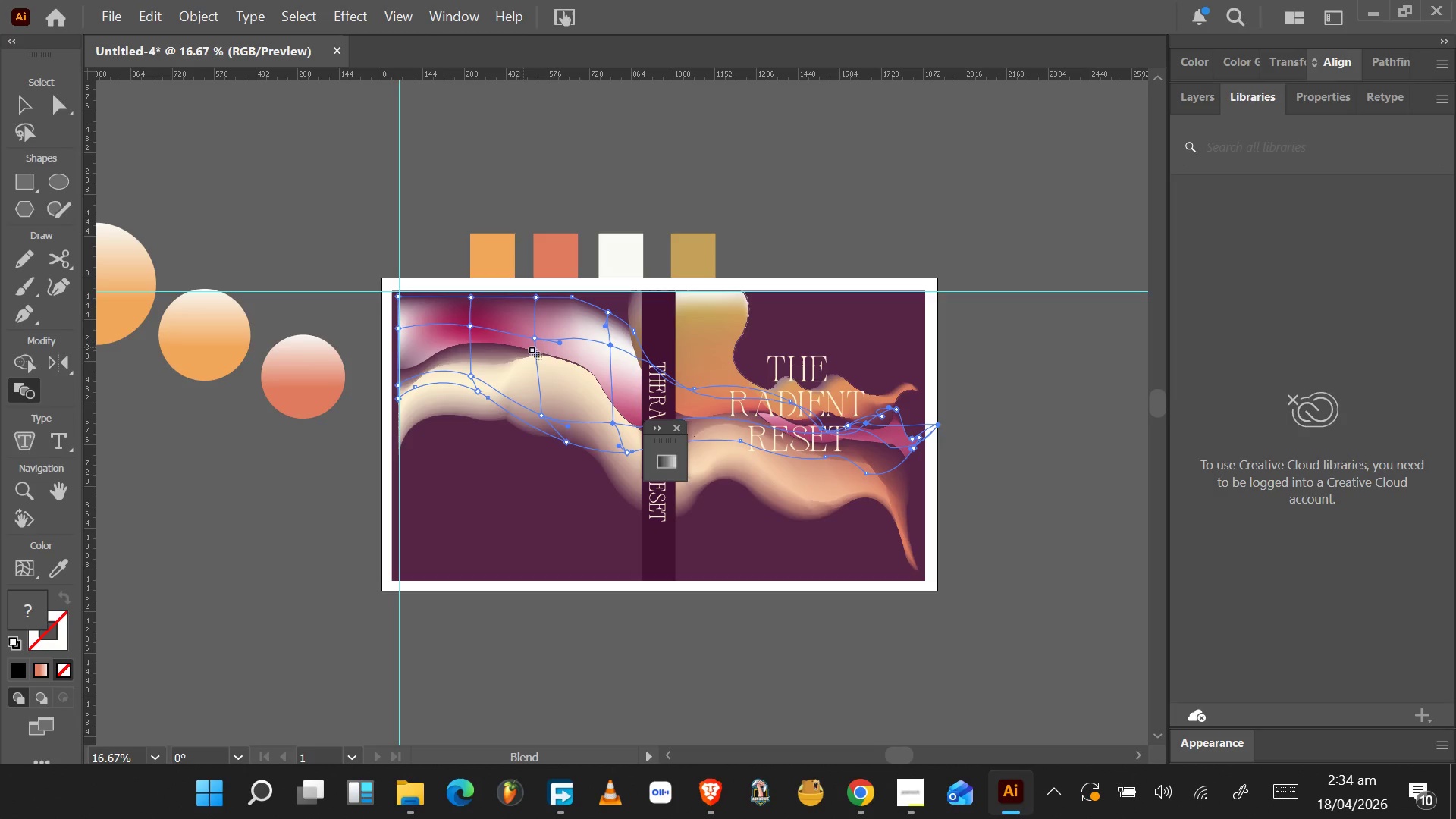 
left_click_drag(start_coordinate=[711, 341], to_coordinate=[575, 382])
 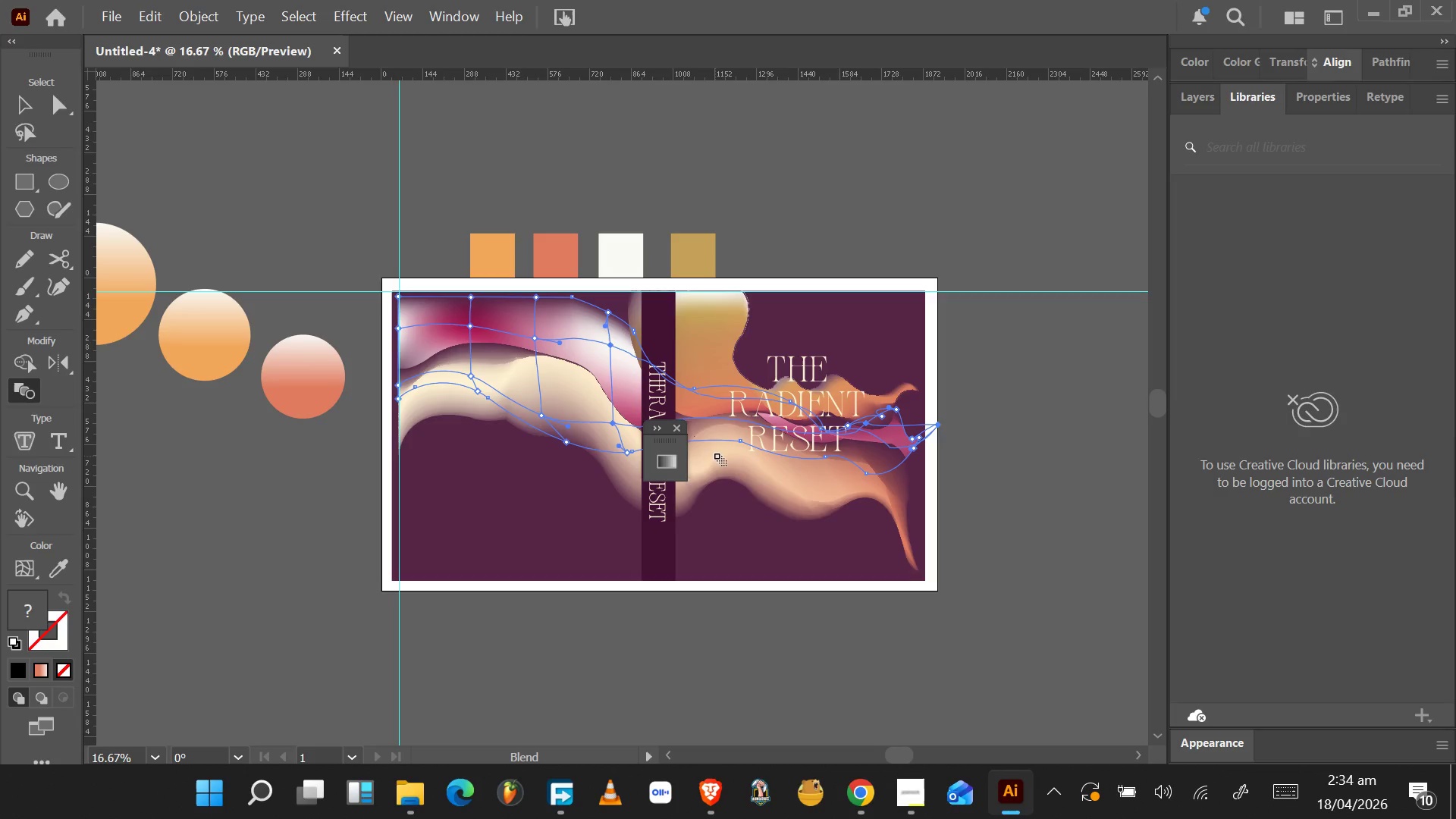 
left_click_drag(start_coordinate=[720, 453], to_coordinate=[726, 372])
 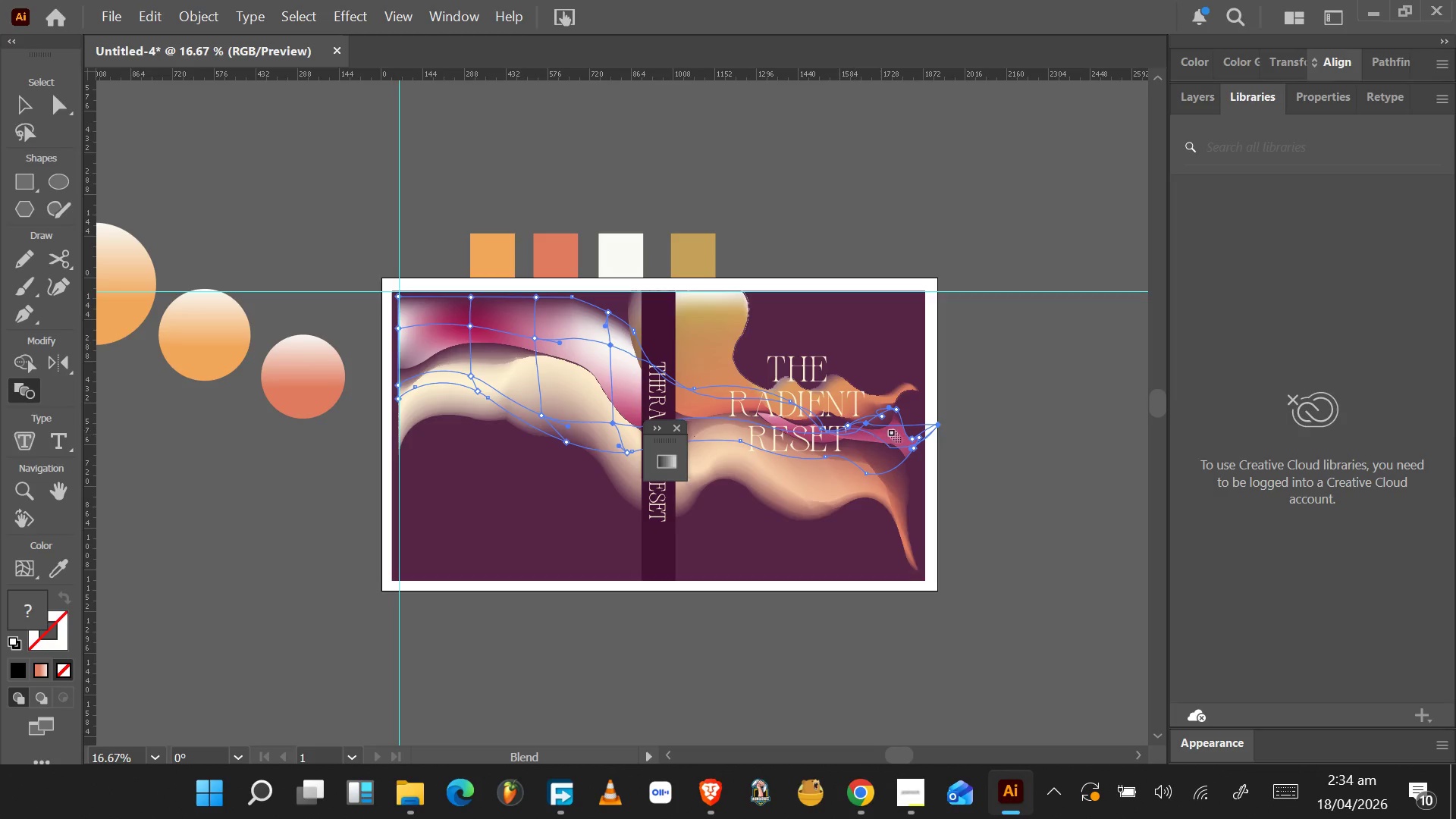 
left_click_drag(start_coordinate=[899, 441], to_coordinate=[860, 364])
 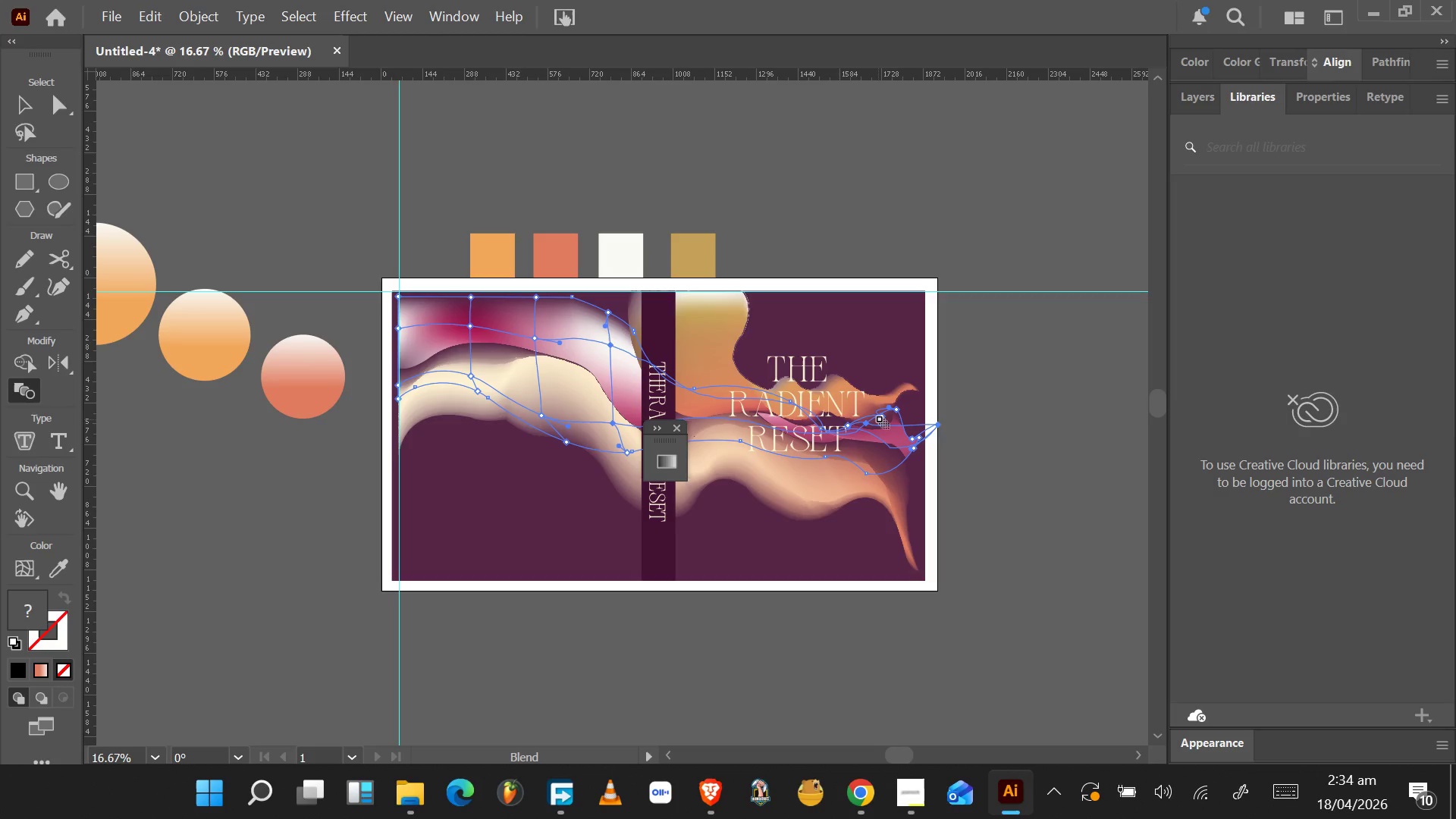 
left_click_drag(start_coordinate=[881, 416], to_coordinate=[830, 402])
 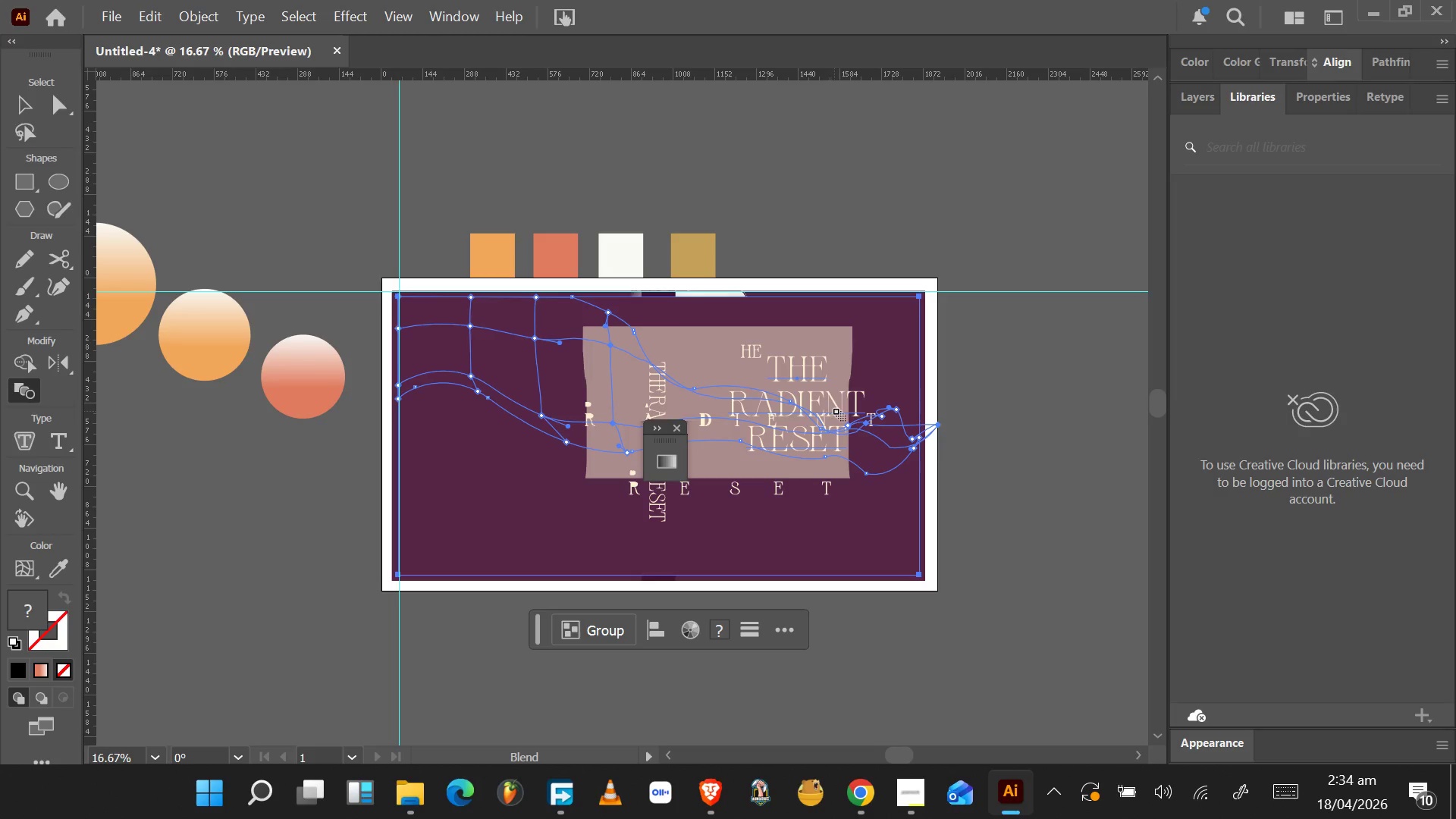 
key(Control+Z)
 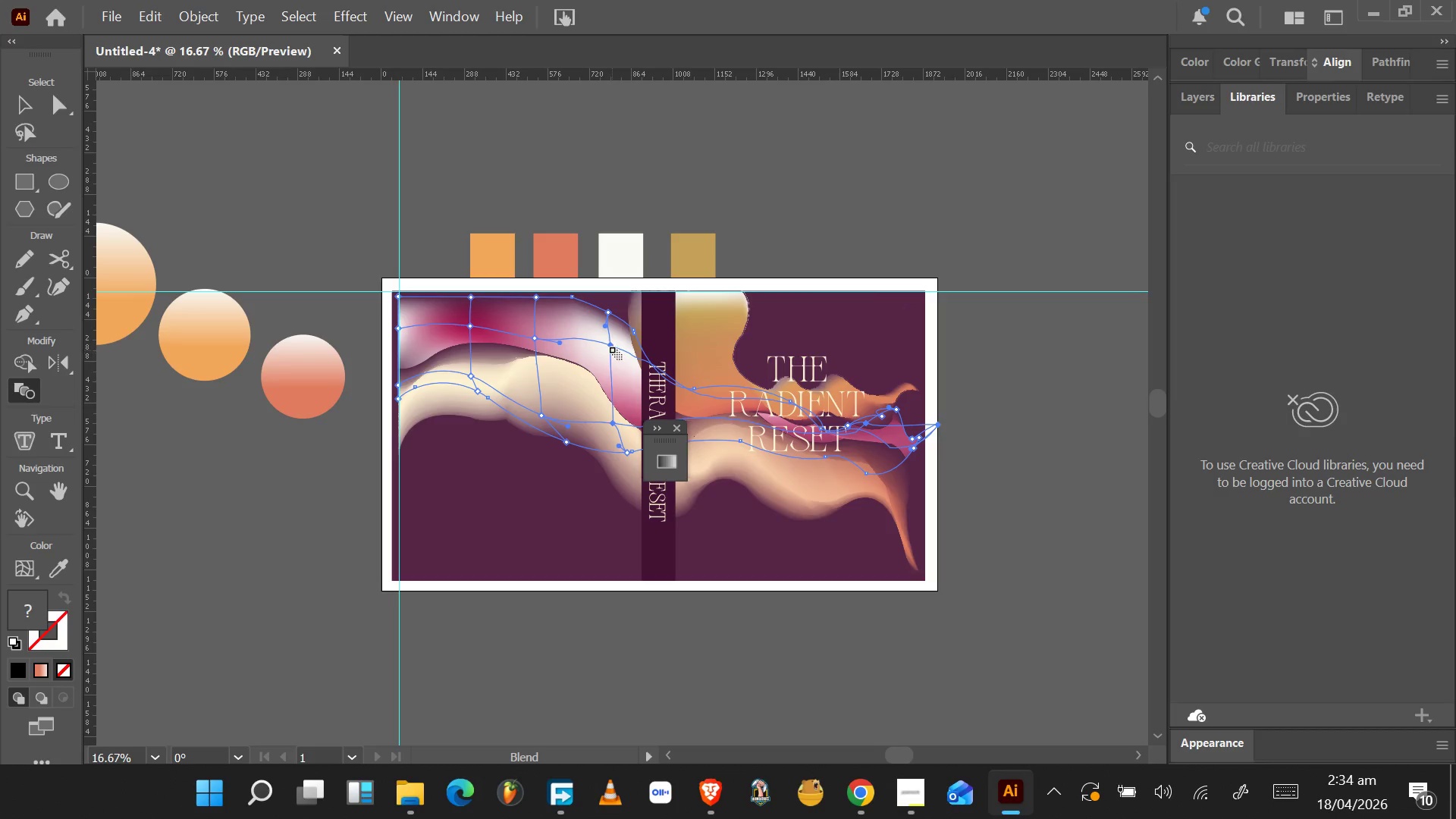 
left_click_drag(start_coordinate=[608, 346], to_coordinate=[568, 395])
 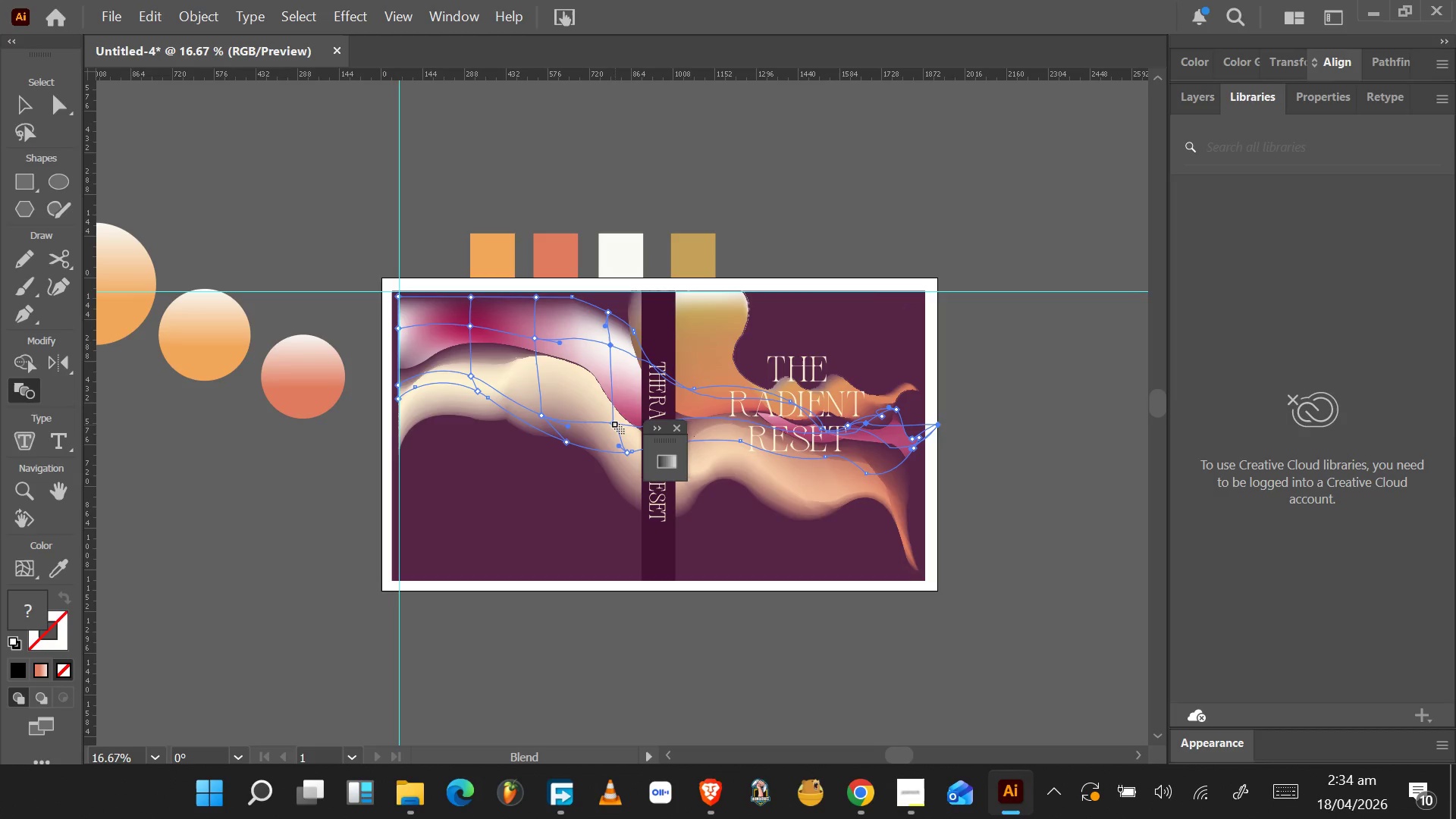 
left_click_drag(start_coordinate=[612, 423], to_coordinate=[706, 350])
 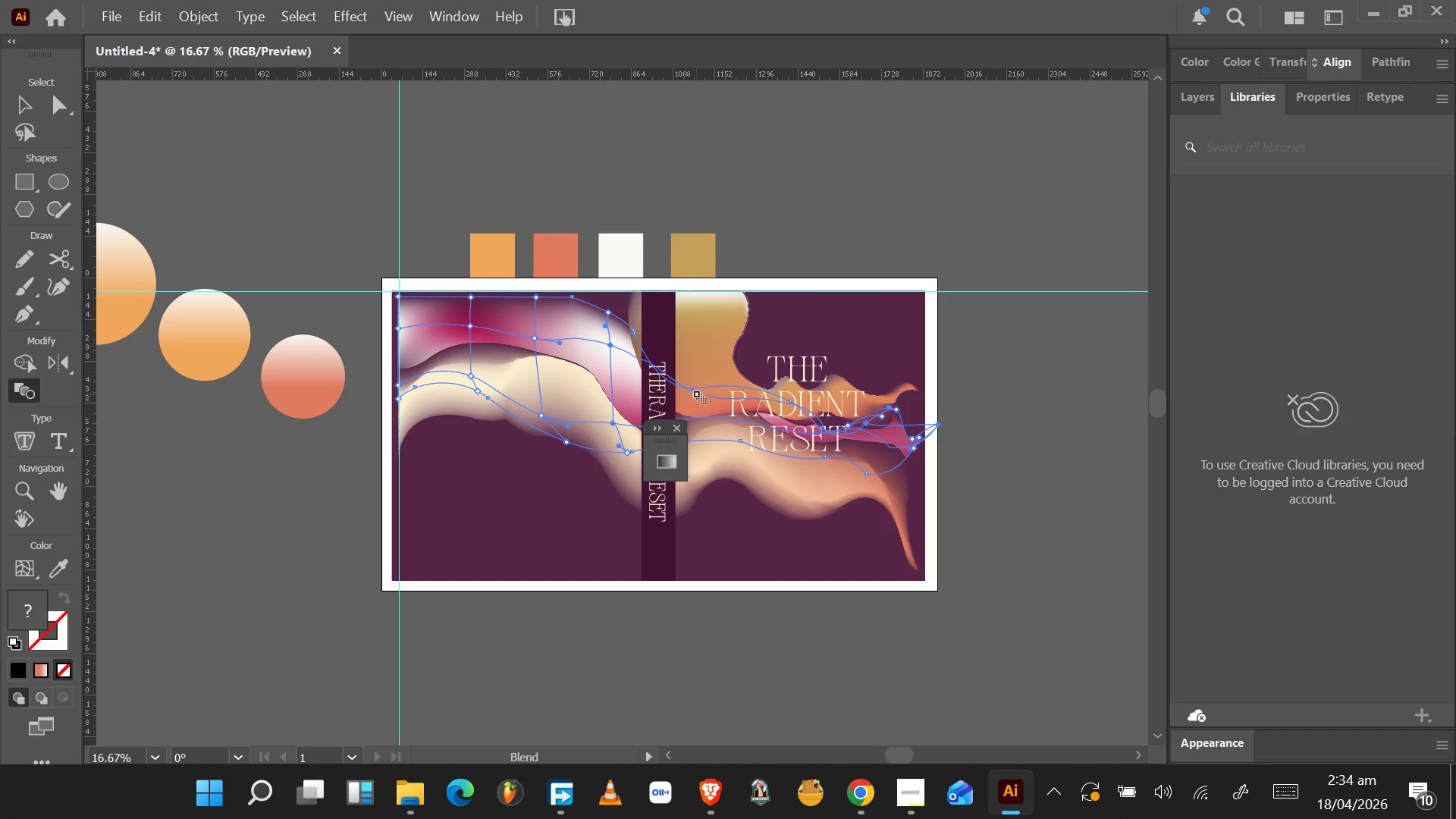 
left_click_drag(start_coordinate=[695, 391], to_coordinate=[712, 340])
 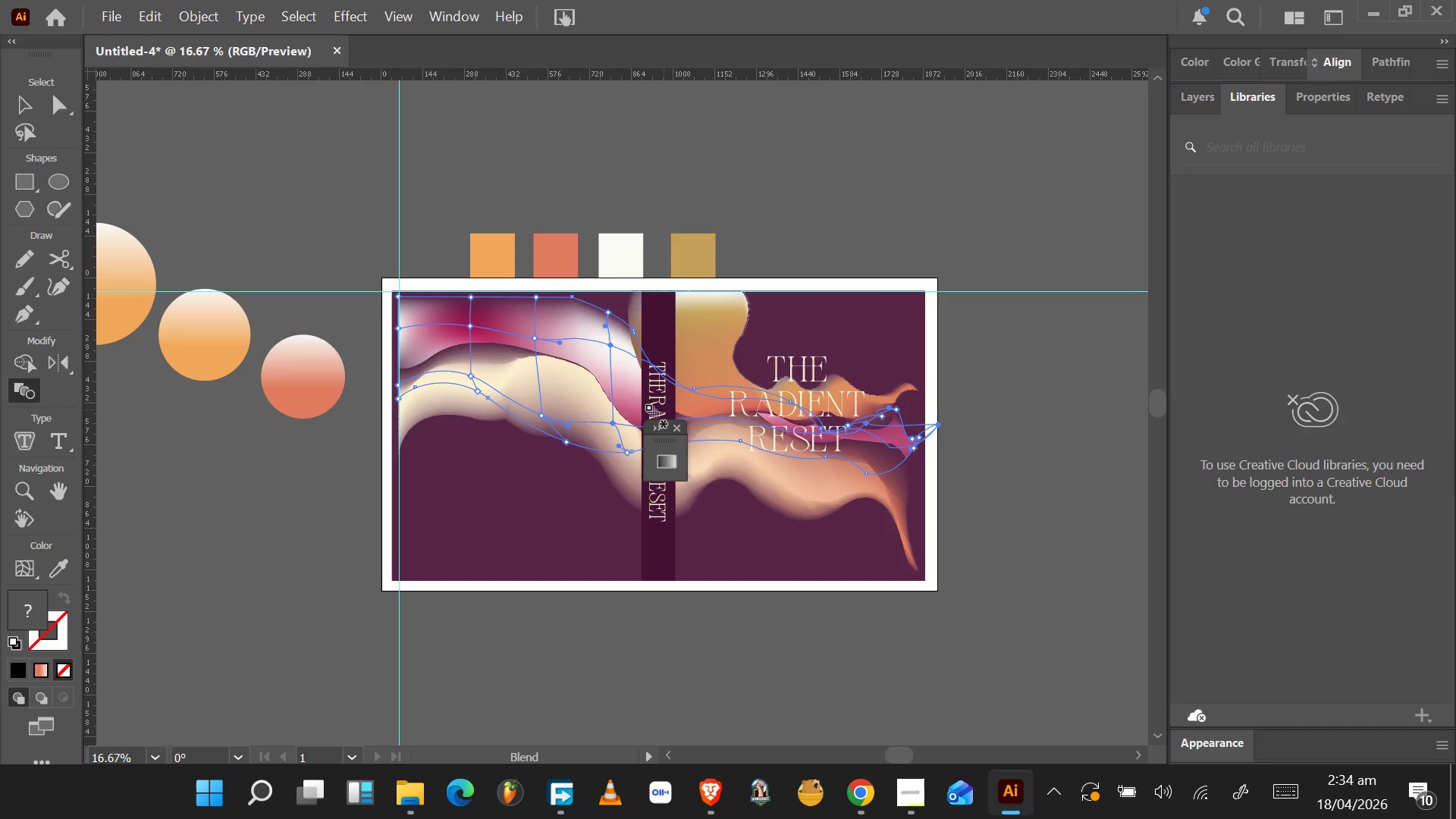 
hold_key(key=ControlLeft, duration=0.38)
left_click([572, 374])
 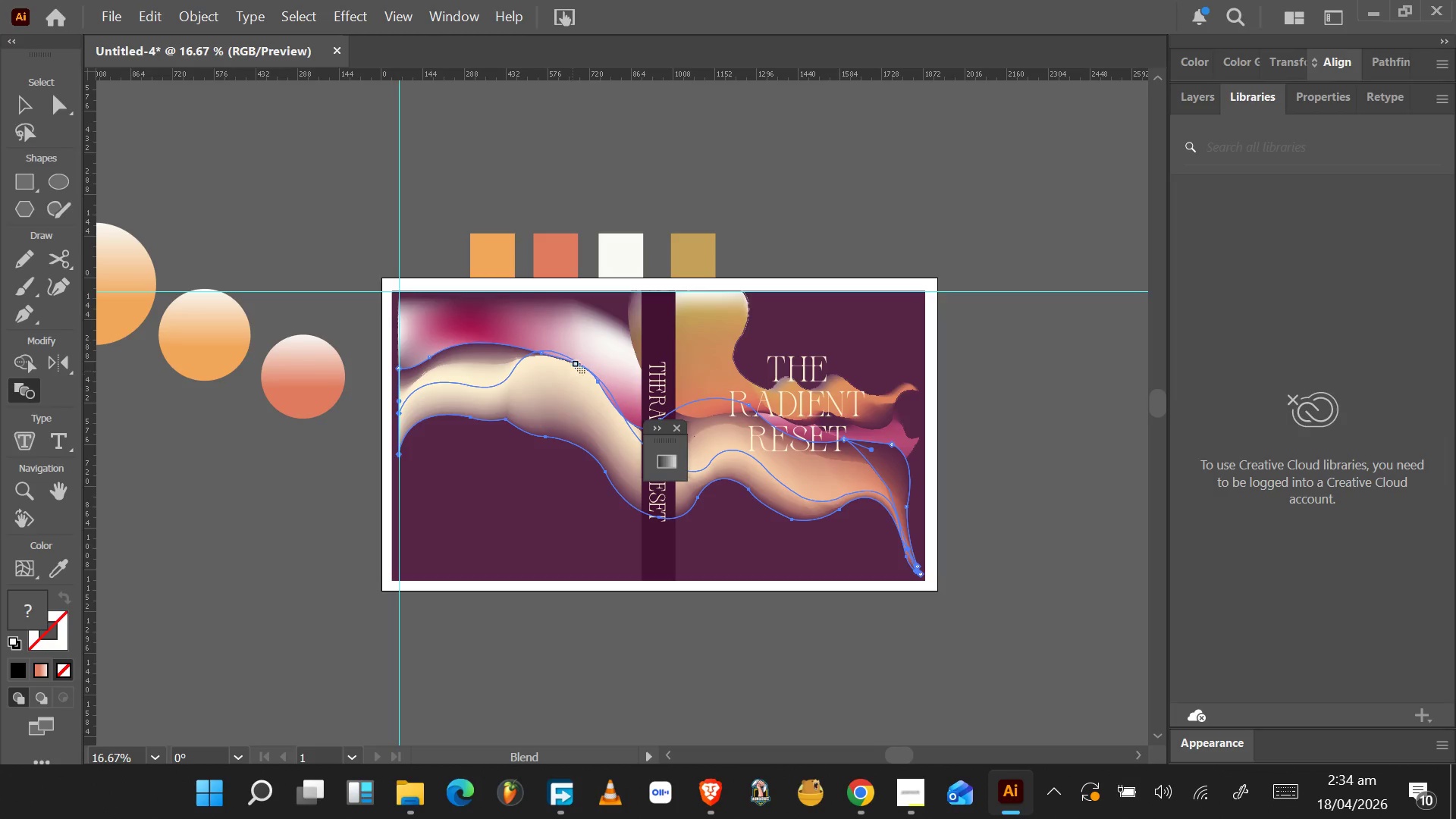 
hold_key(key=ControlLeft, duration=0.97)
left_click([583, 347])
 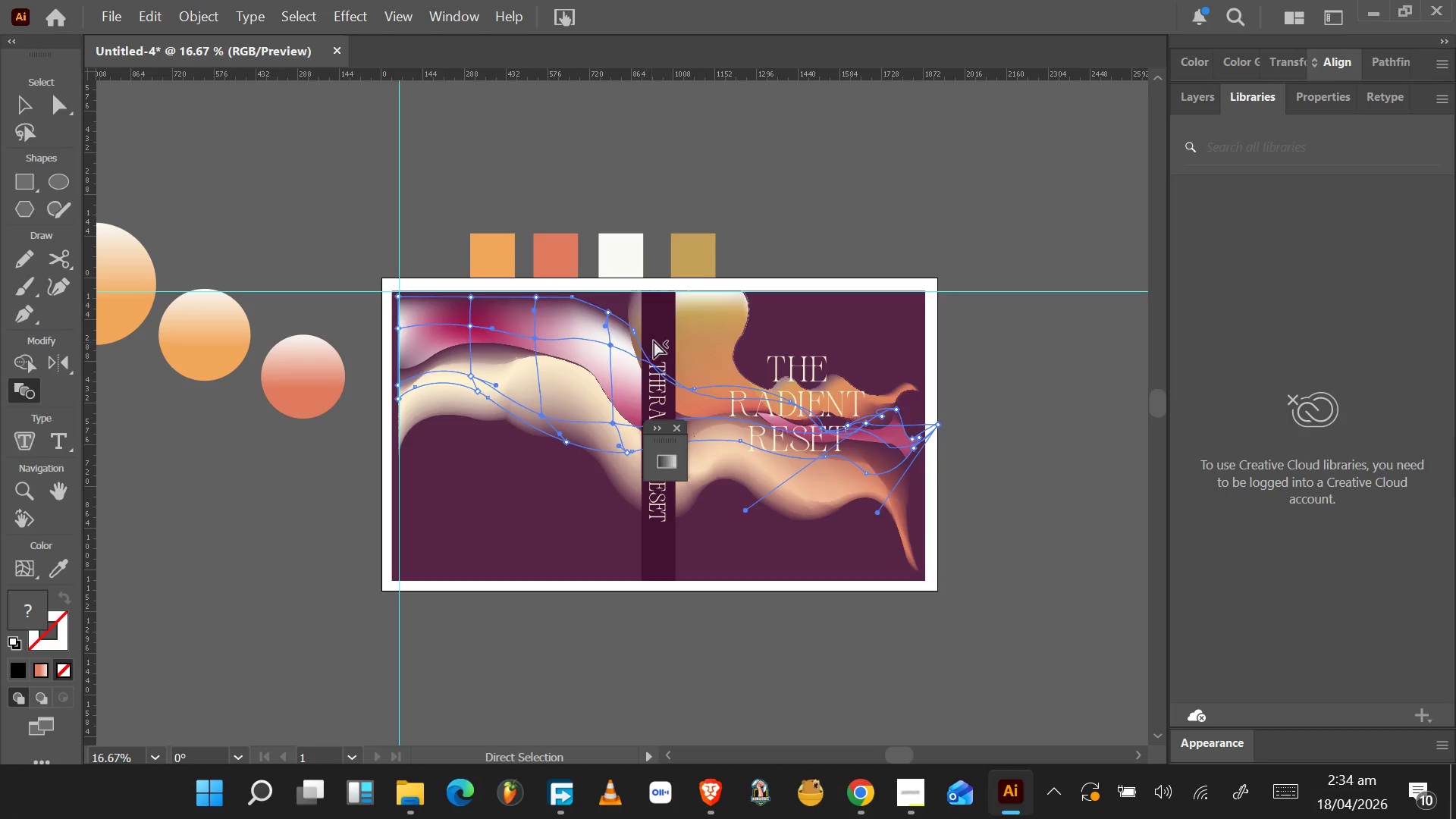 
hold_key(key=ShiftLeft, duration=1.52)
left_click([690, 334])
 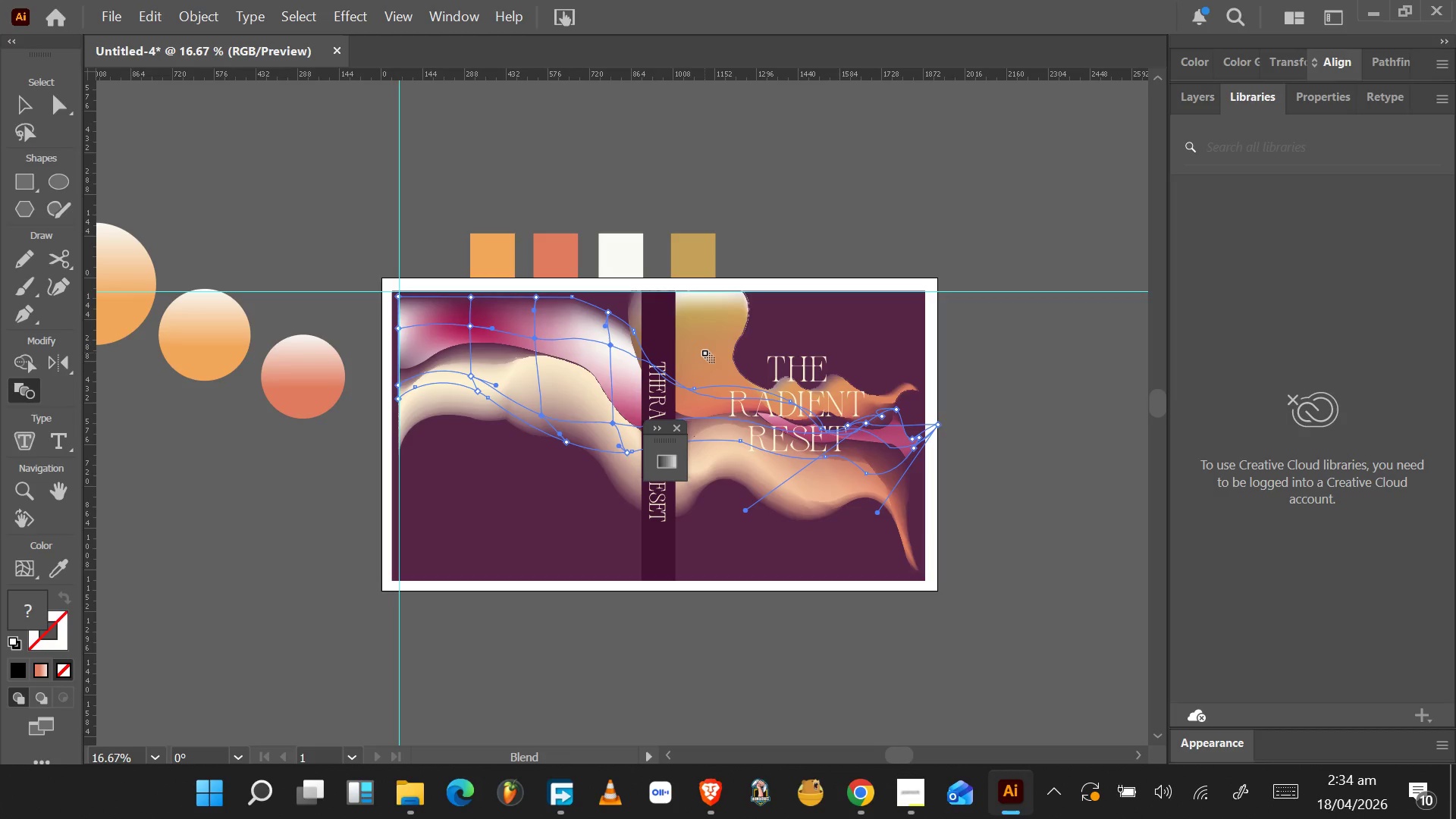 
hold_key(key=ShiftLeft, duration=0.55)
 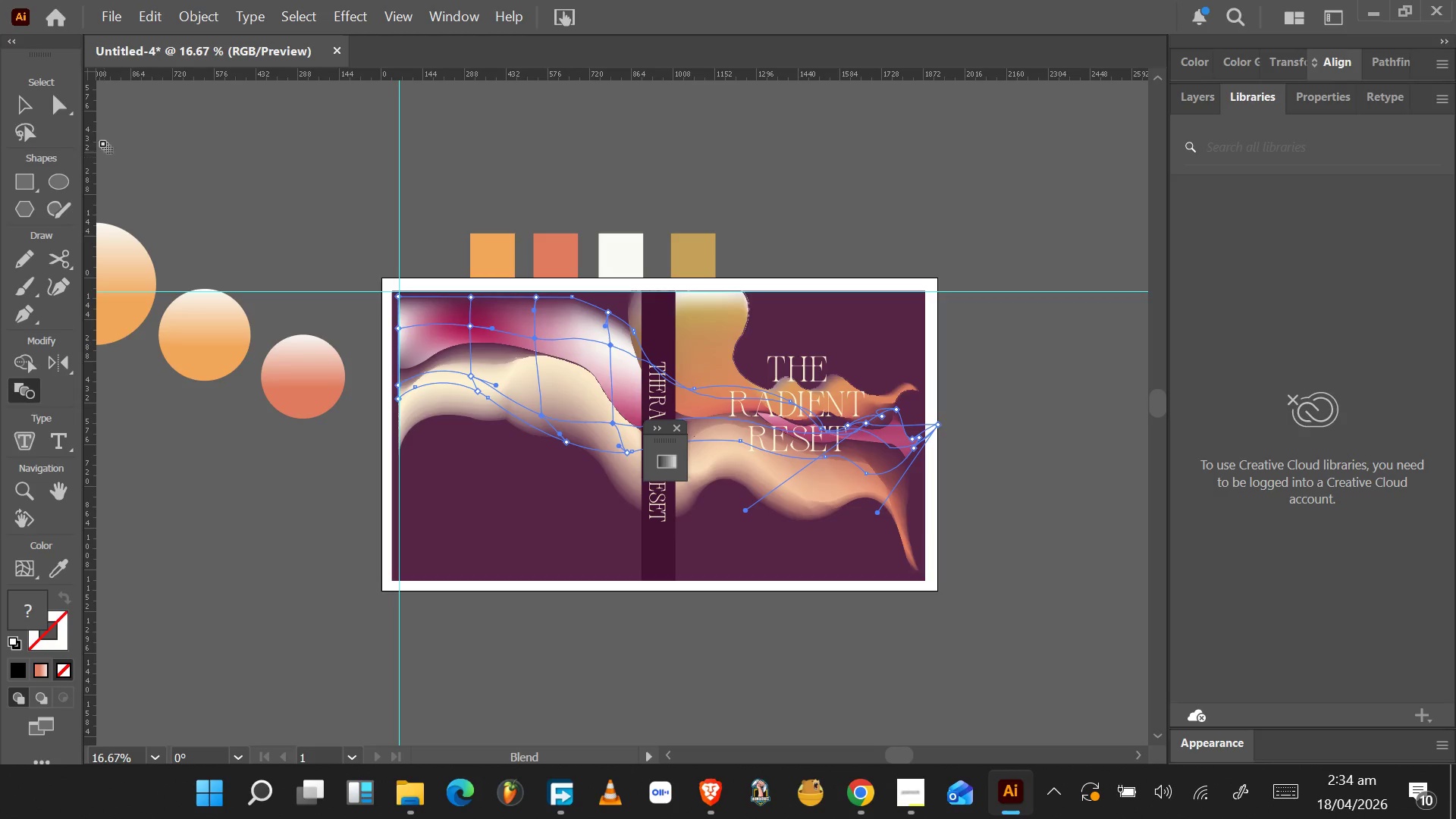 
left_click([63, 110])
 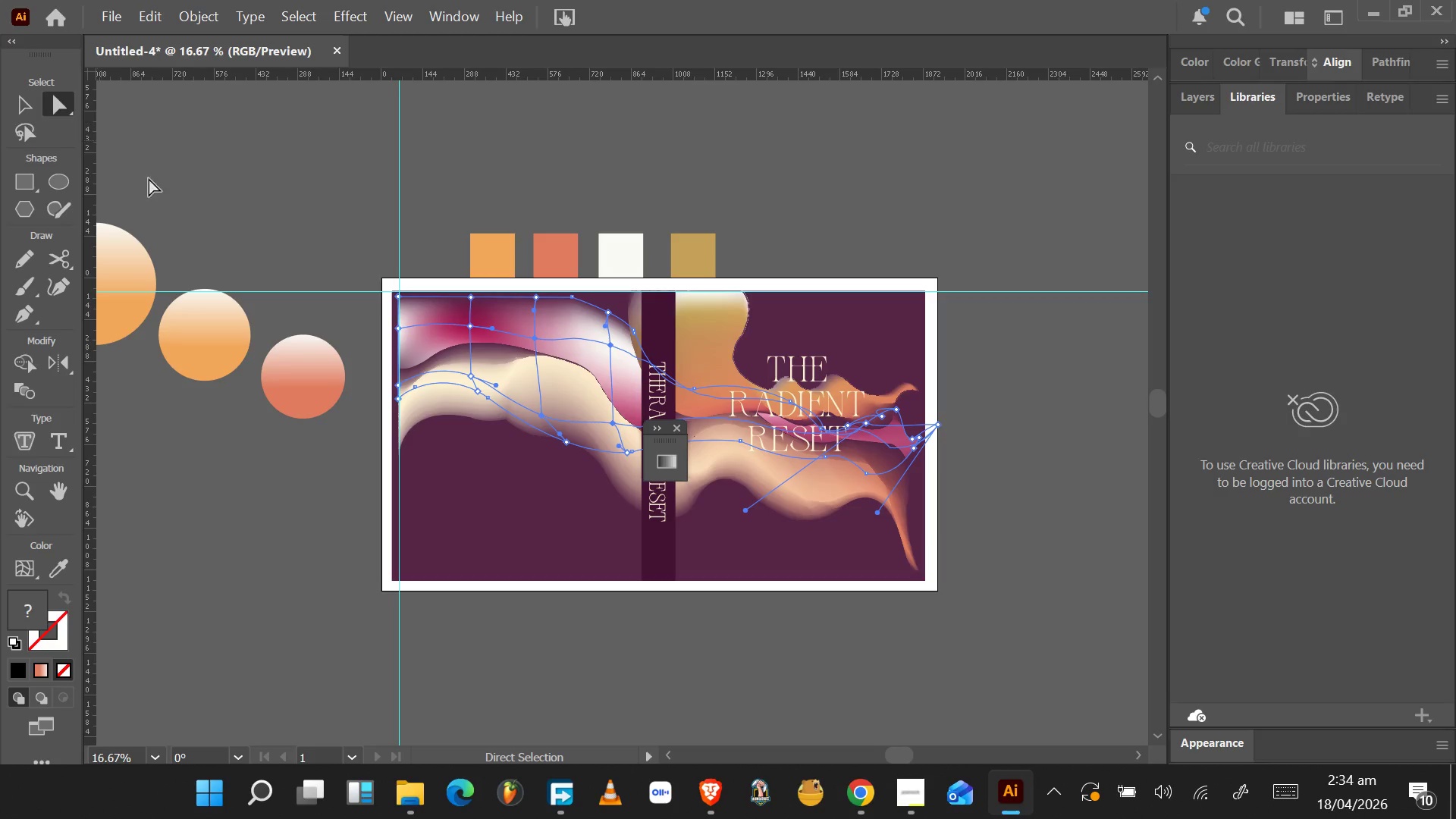 
hold_key(key=ShiftLeft, duration=1.5)
left_click([447, 394])
 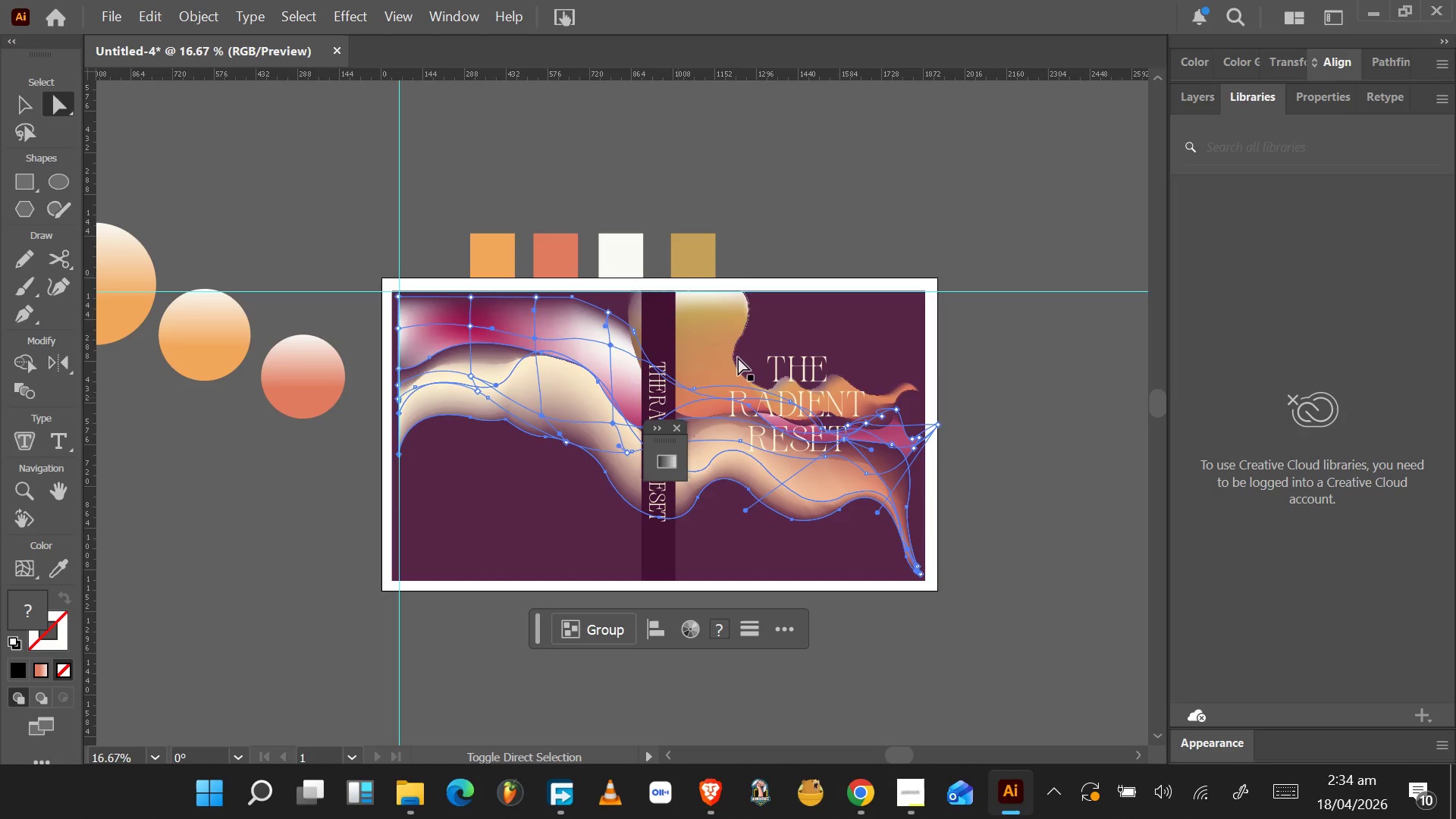 
hold_key(key=ShiftLeft, duration=0.48)
 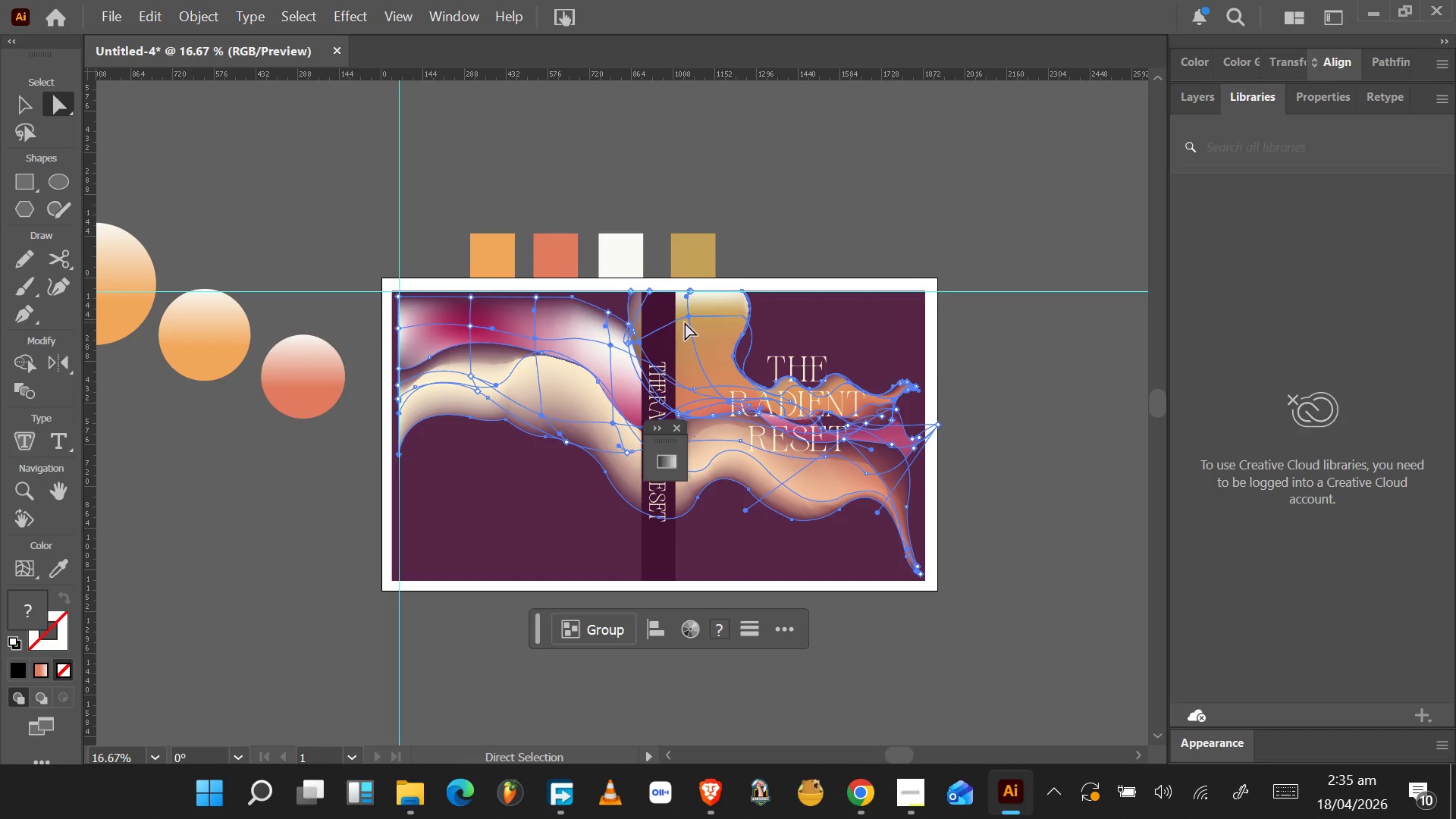 
key(Control+F)
 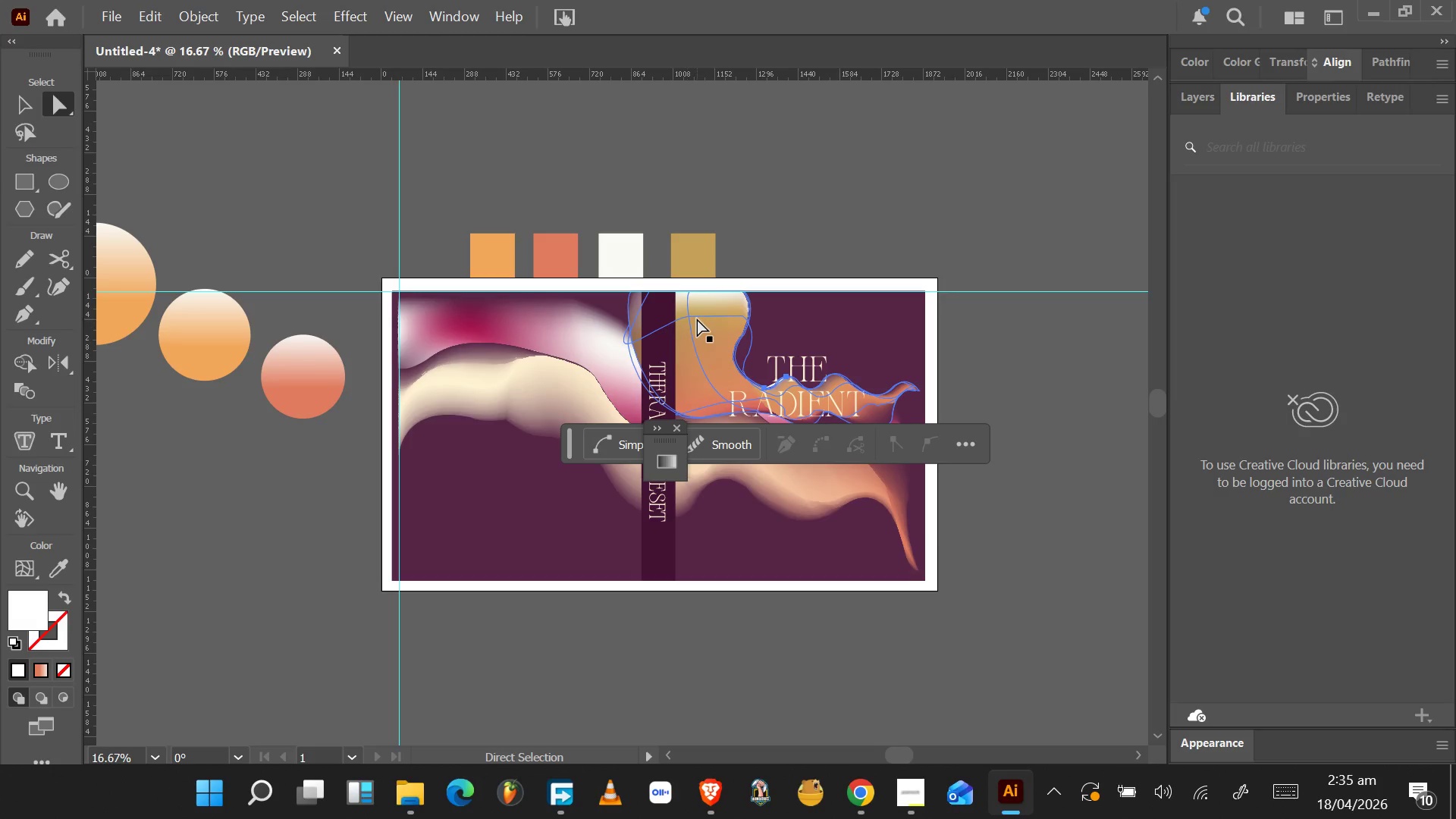 
key(Control+ControlLeft)
 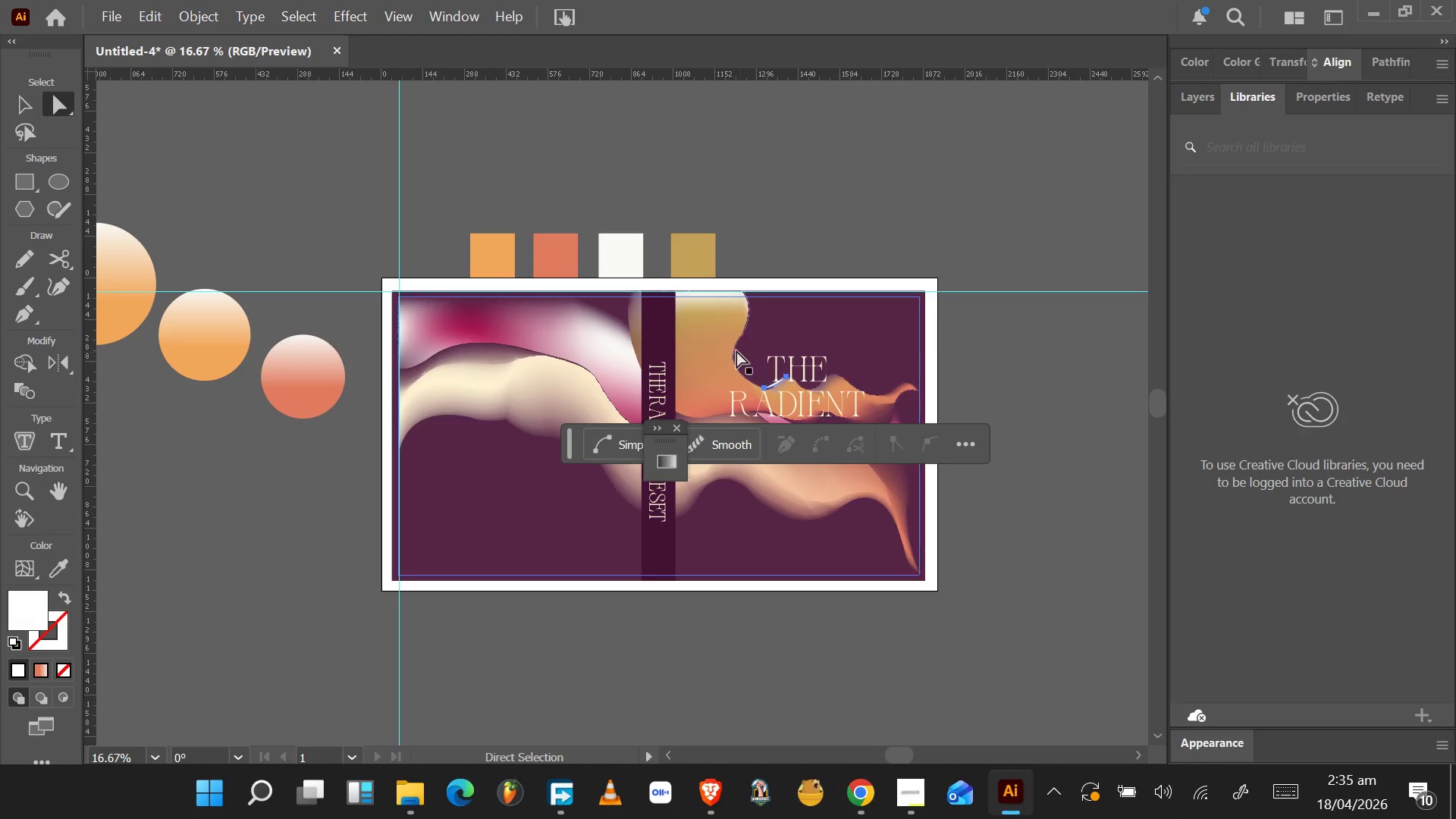 
left_click([707, 347])
 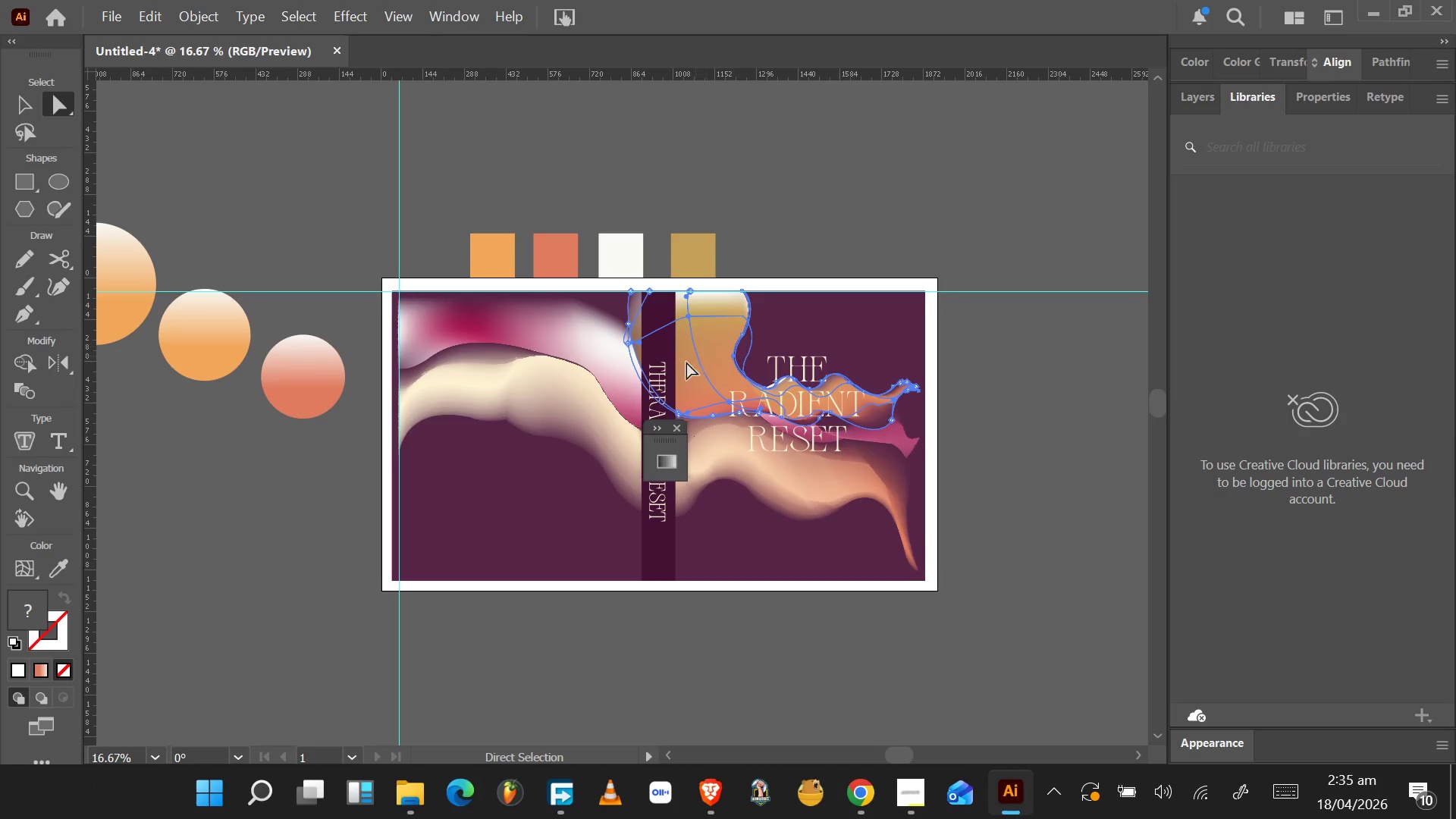 
hold_key(key=ShiftLeft, duration=1.5)
left_click([579, 339])
 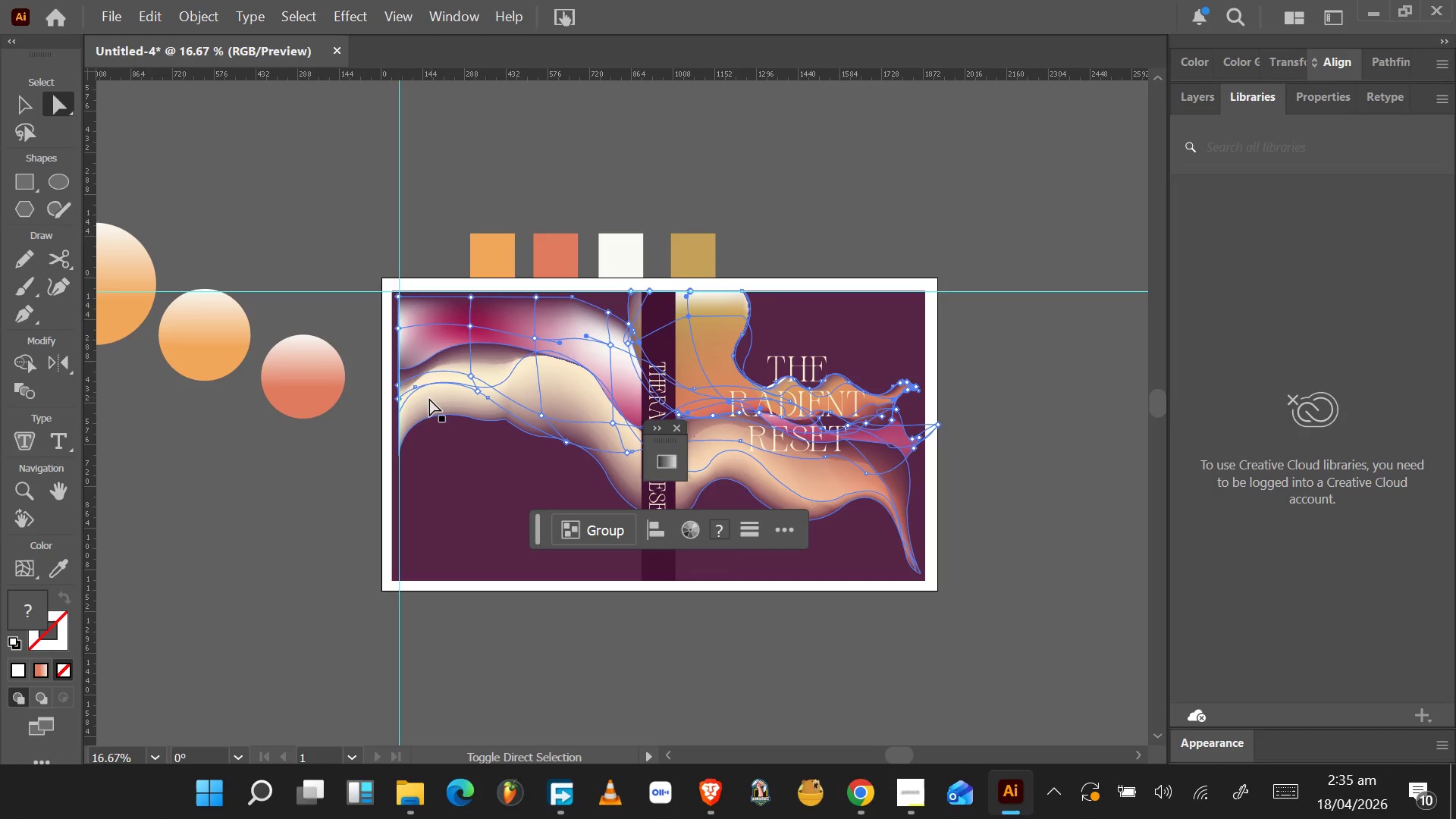 
left_click([427, 400])
 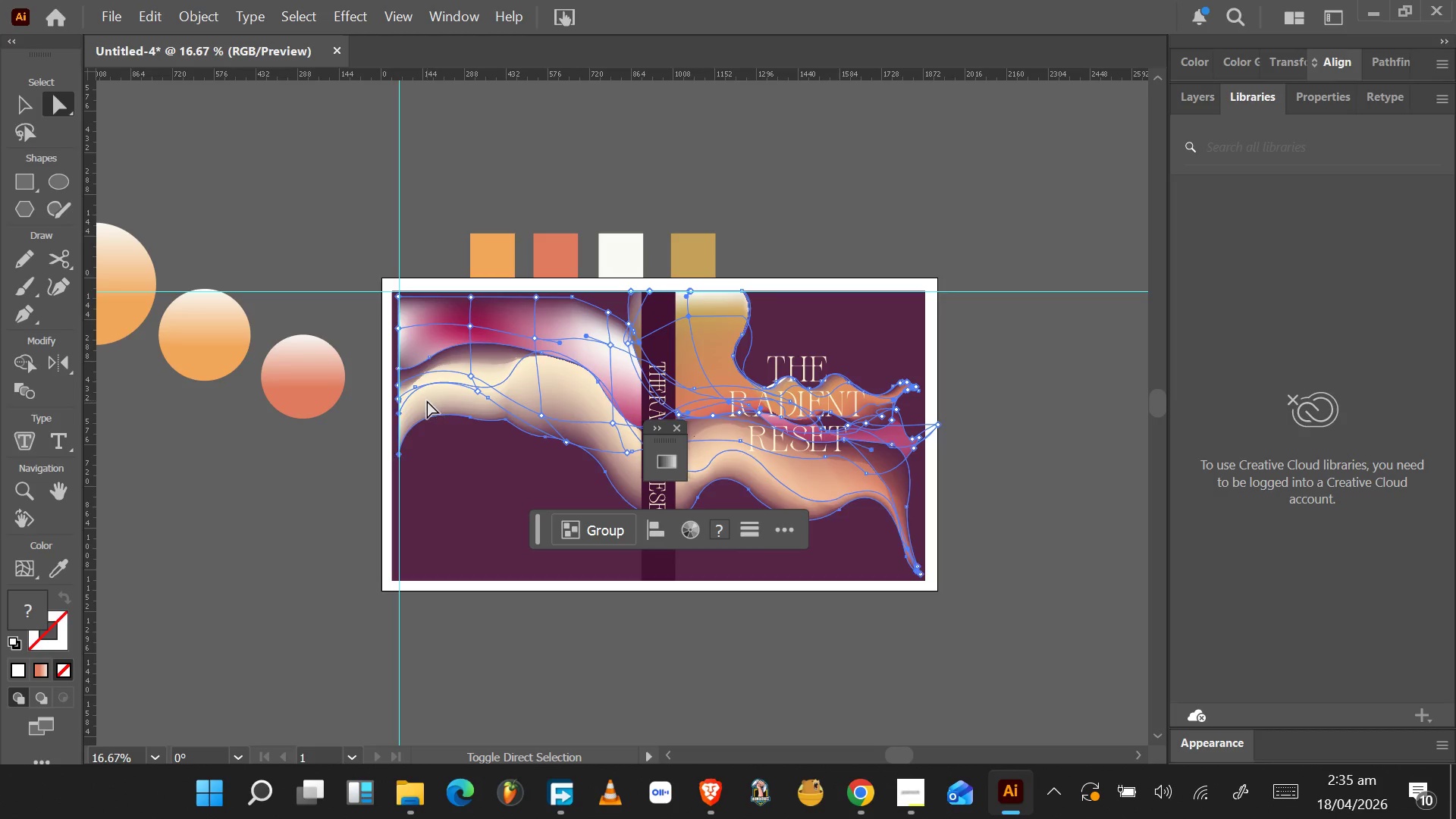 
hold_key(key=ShiftLeft, duration=0.34)
 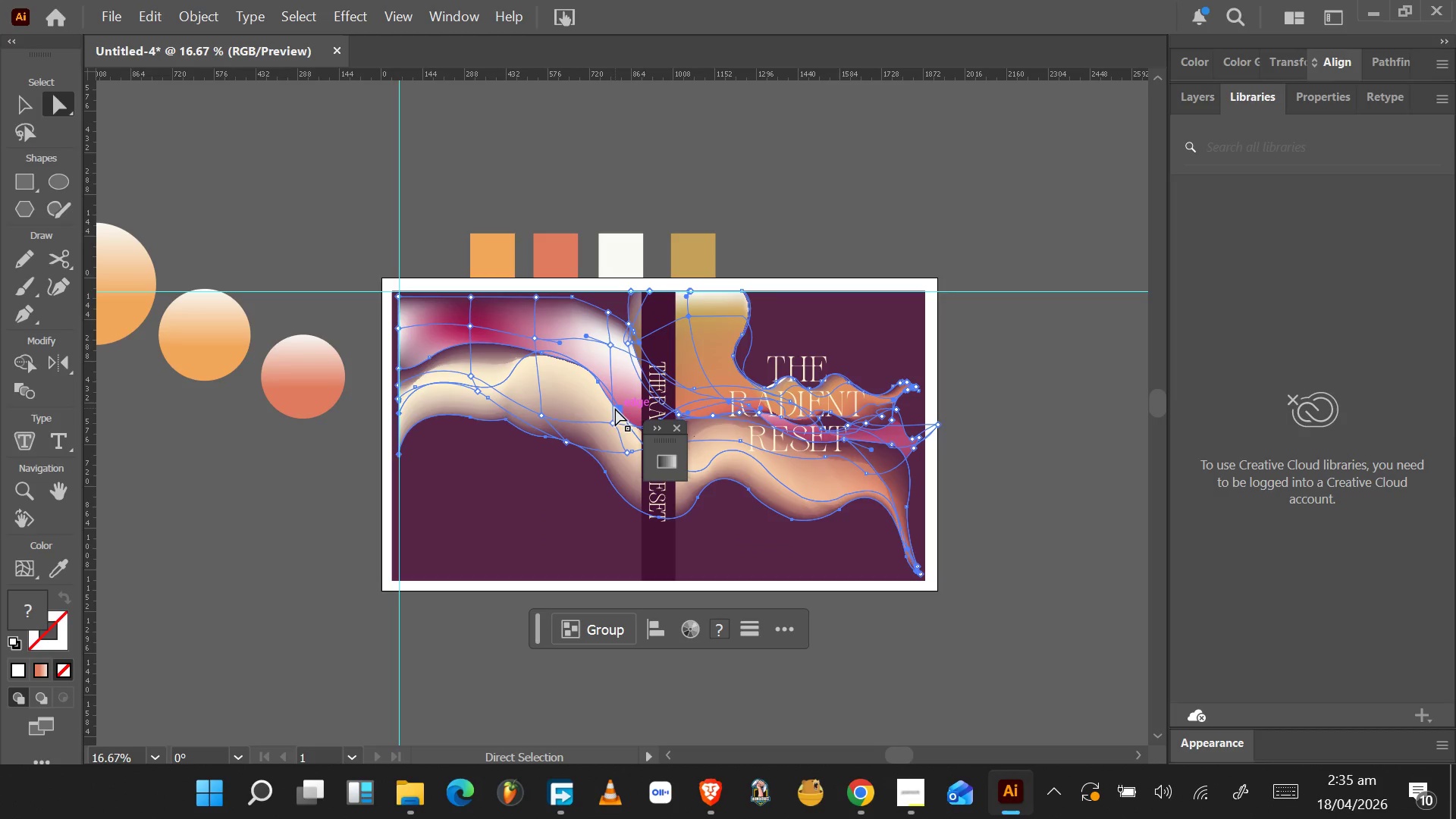 
right_click([614, 406])
 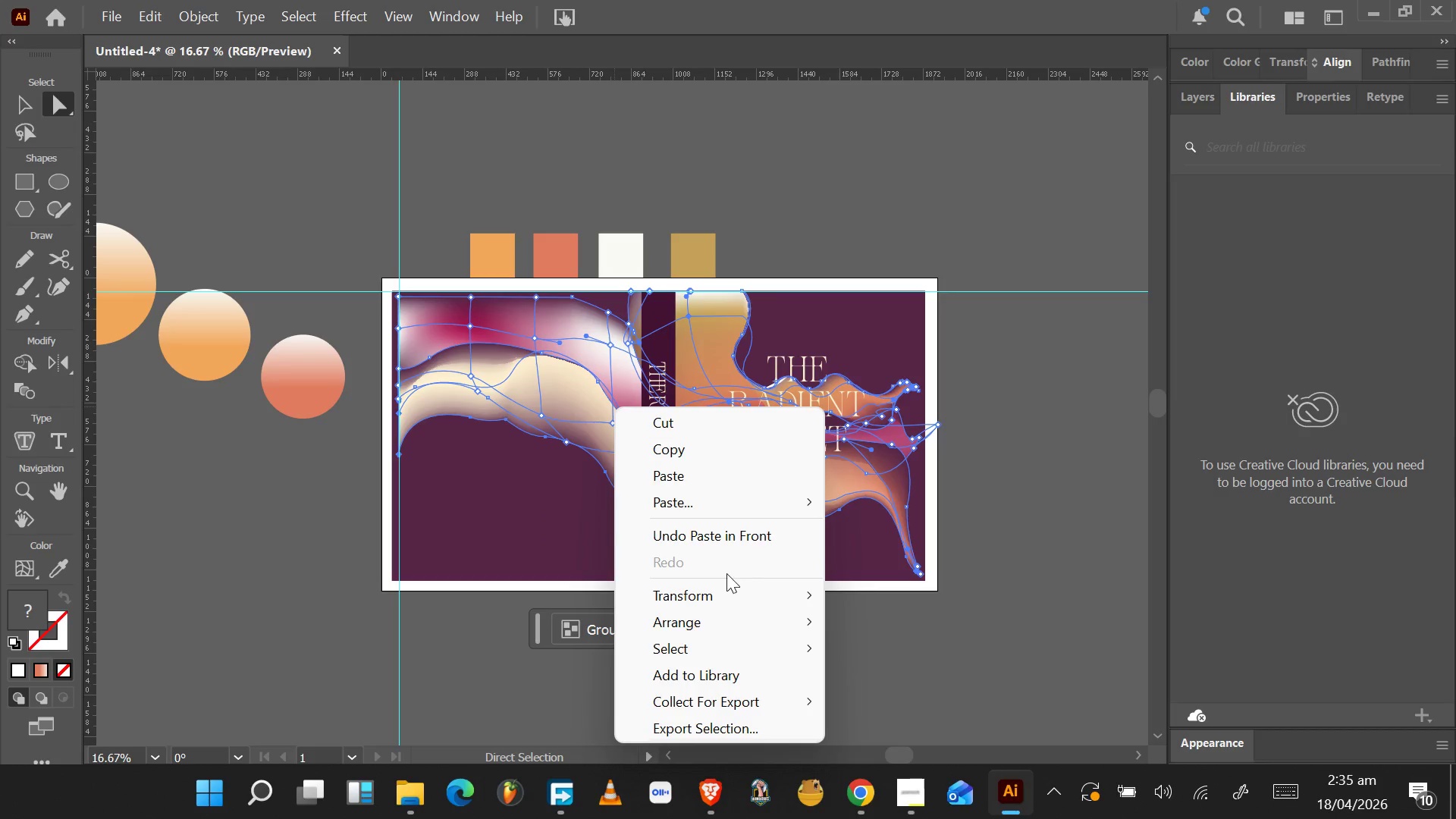 
mouse_move([740, 623])
 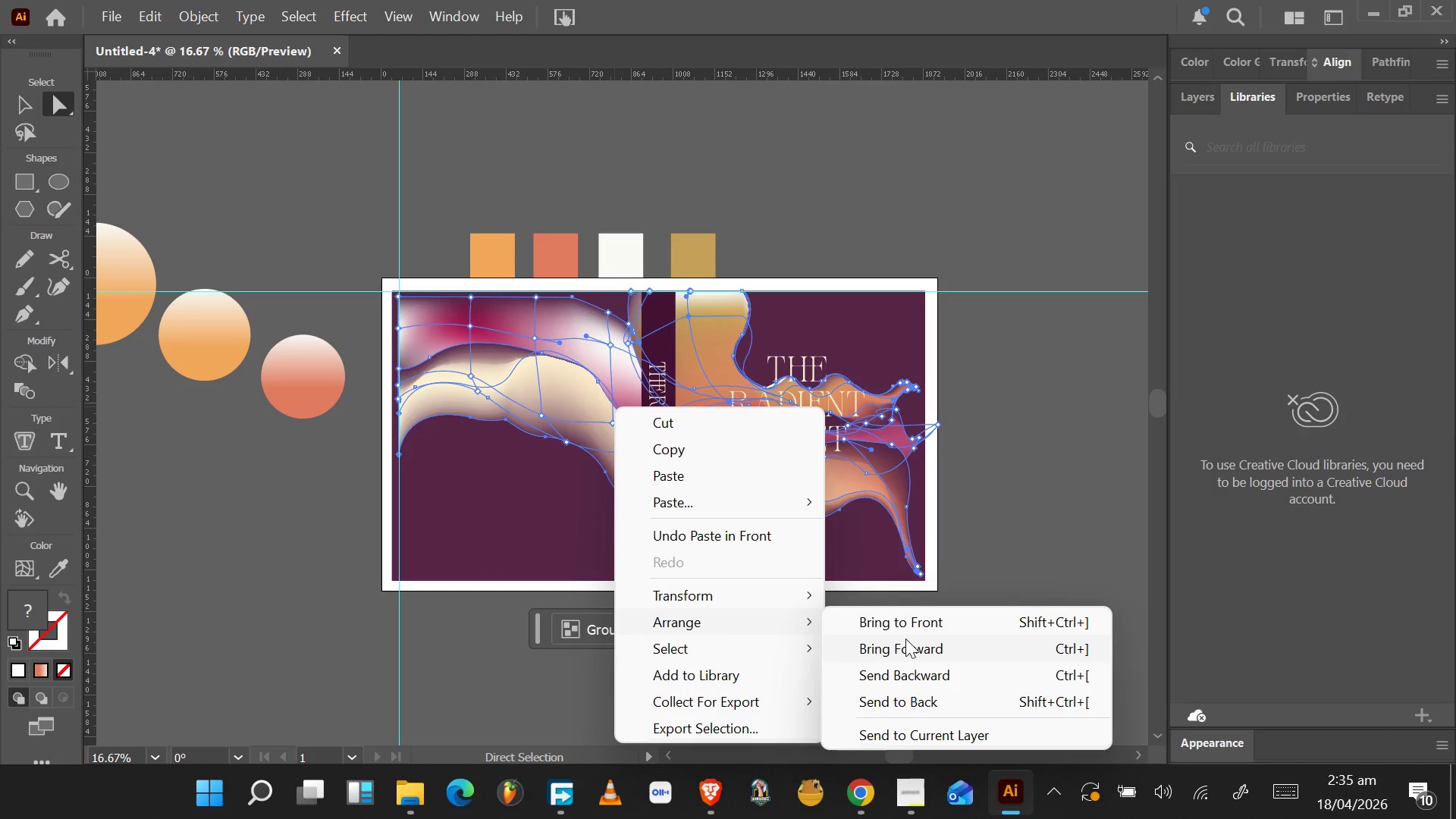 
left_click([915, 619])
 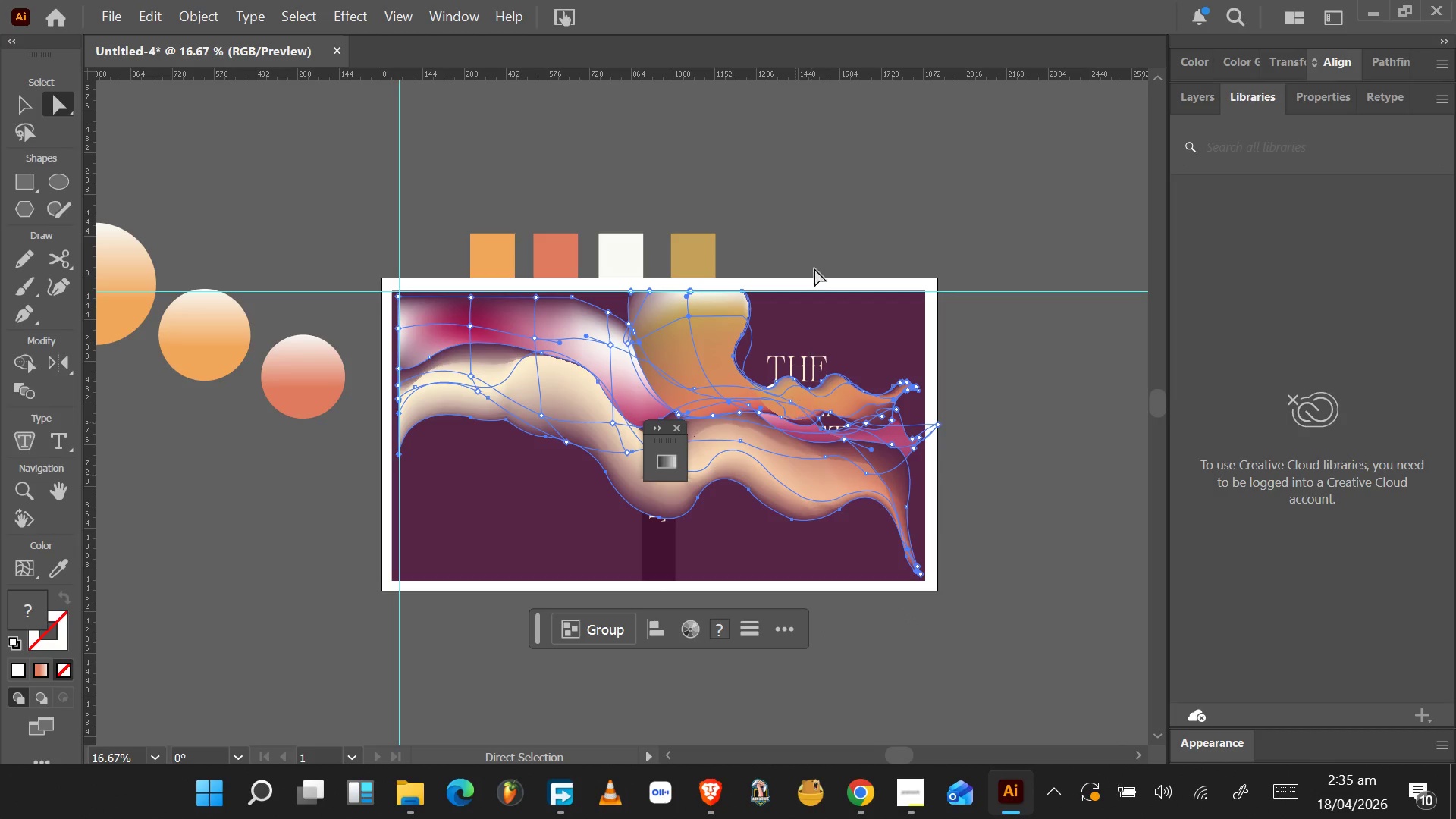 
left_click([846, 188])
 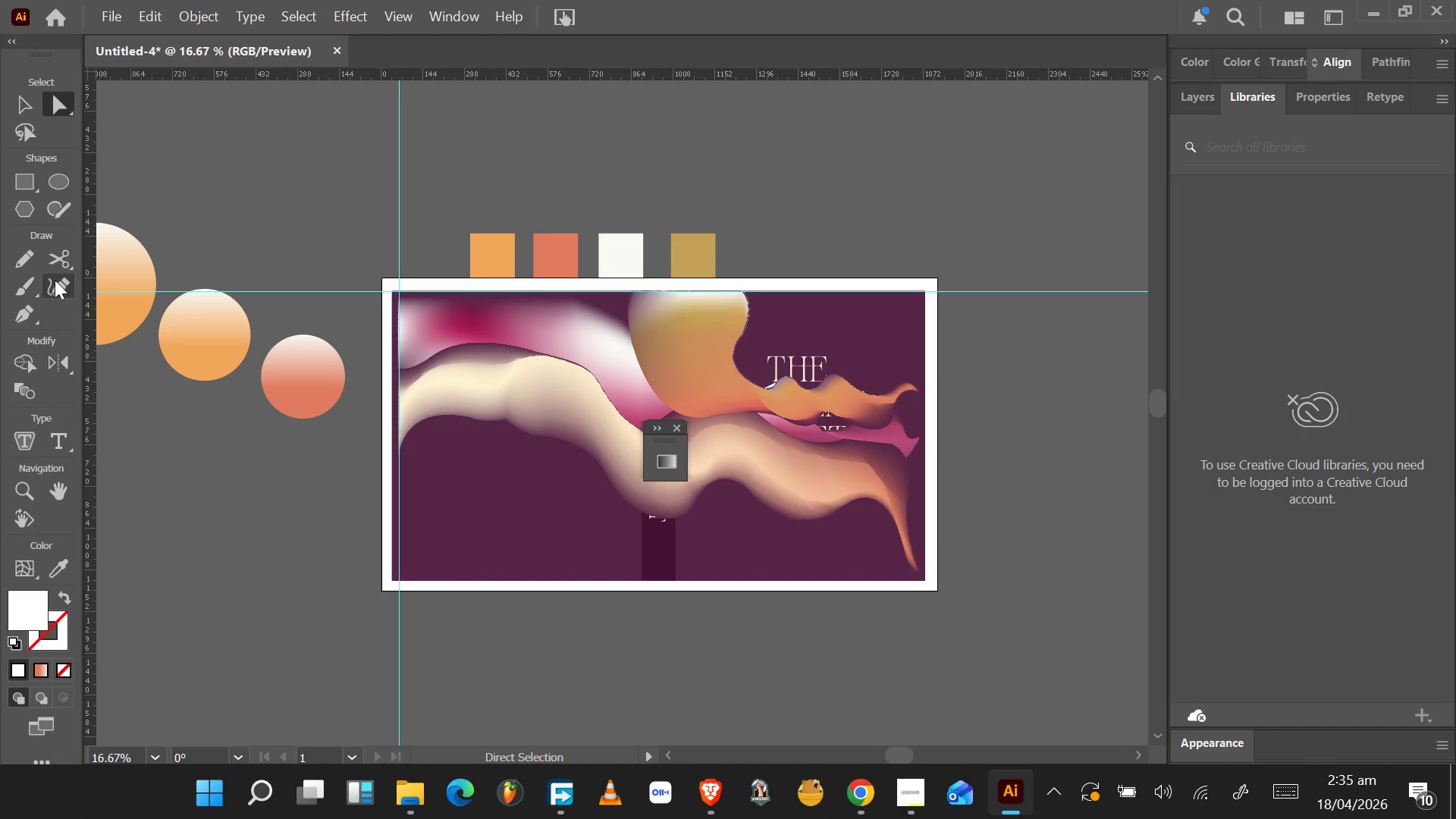 
left_click([20, 394])
 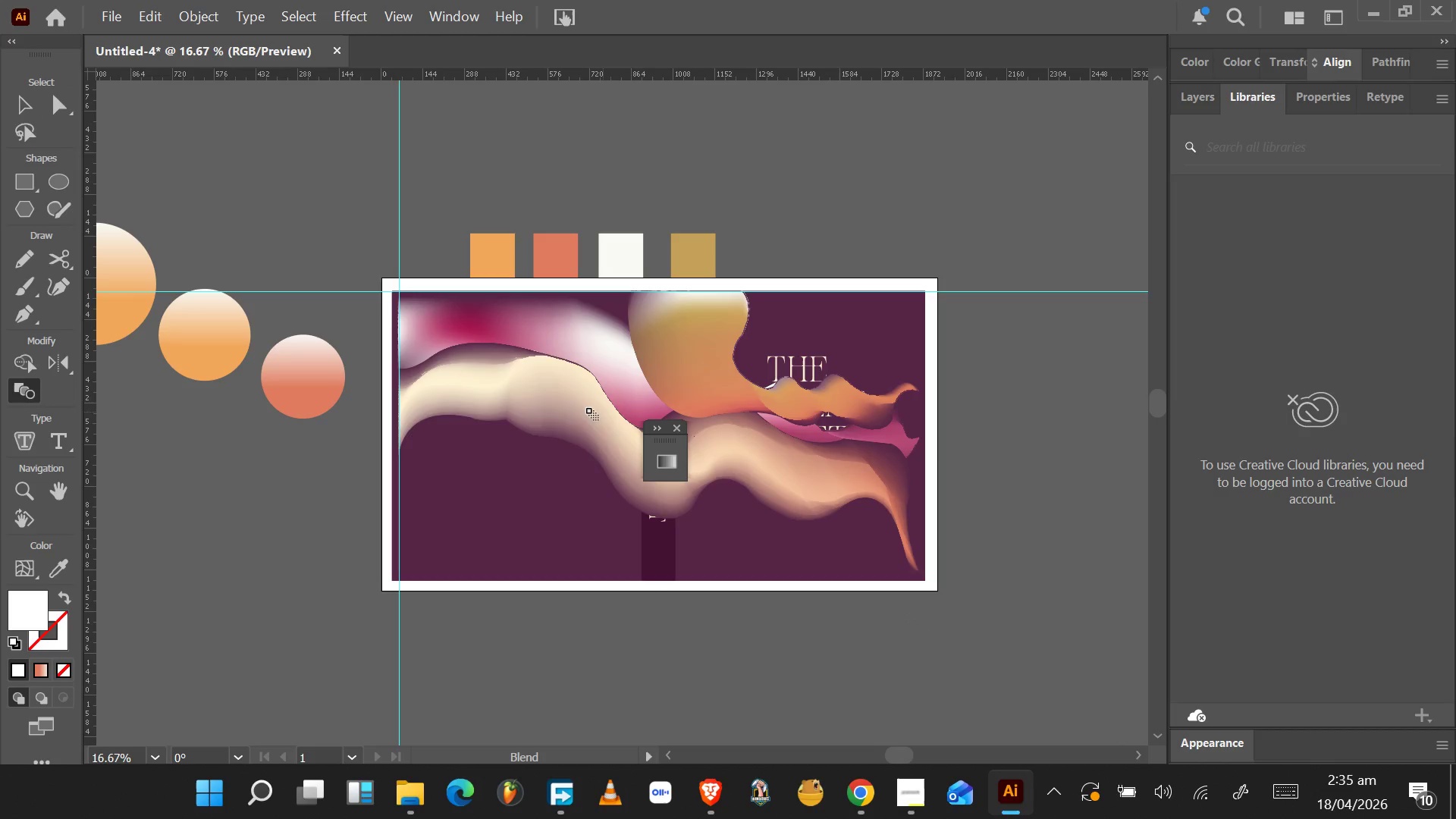 
left_click_drag(start_coordinate=[566, 399], to_coordinate=[608, 368])
 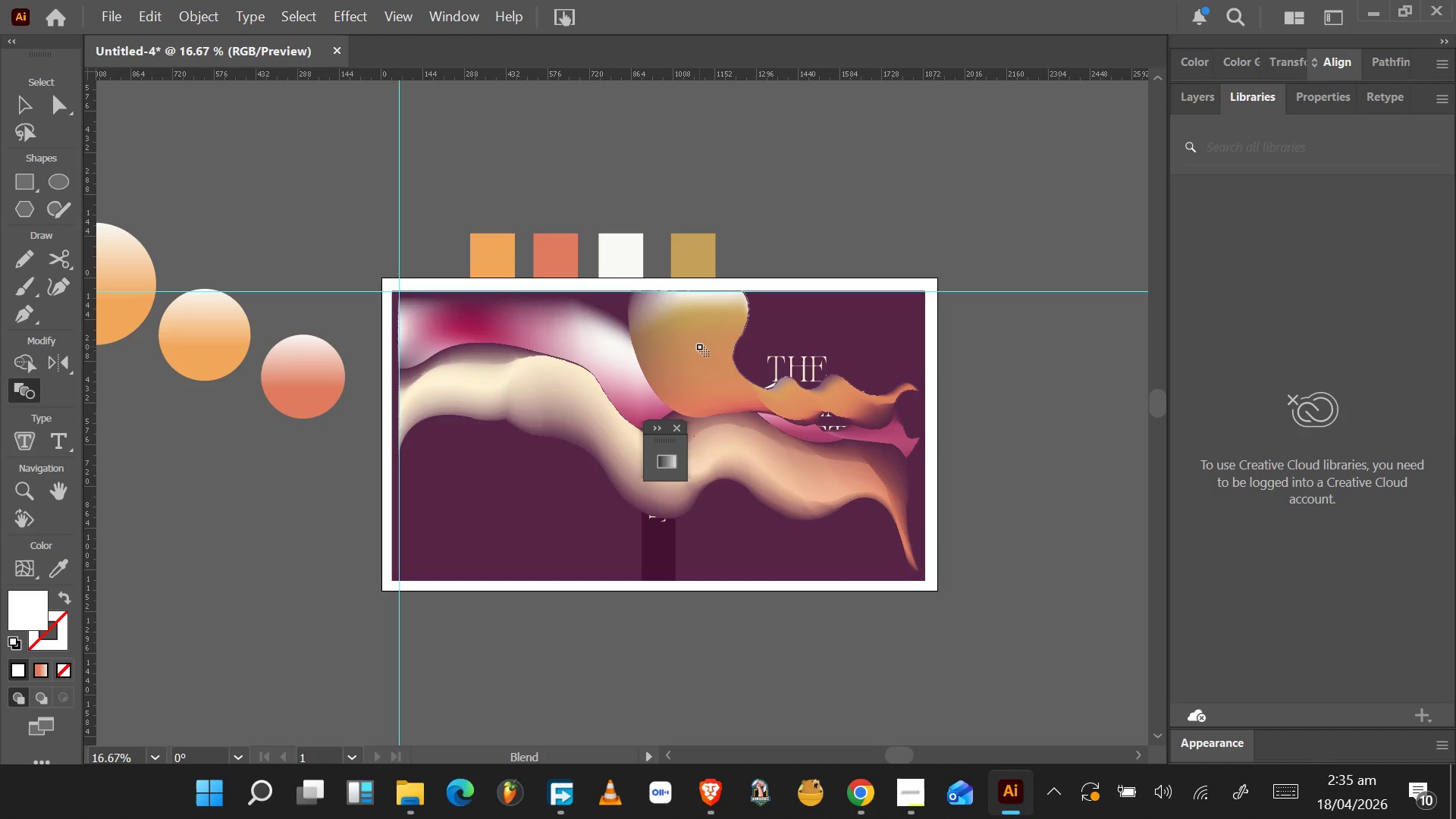 
left_click_drag(start_coordinate=[699, 347], to_coordinate=[602, 394])
 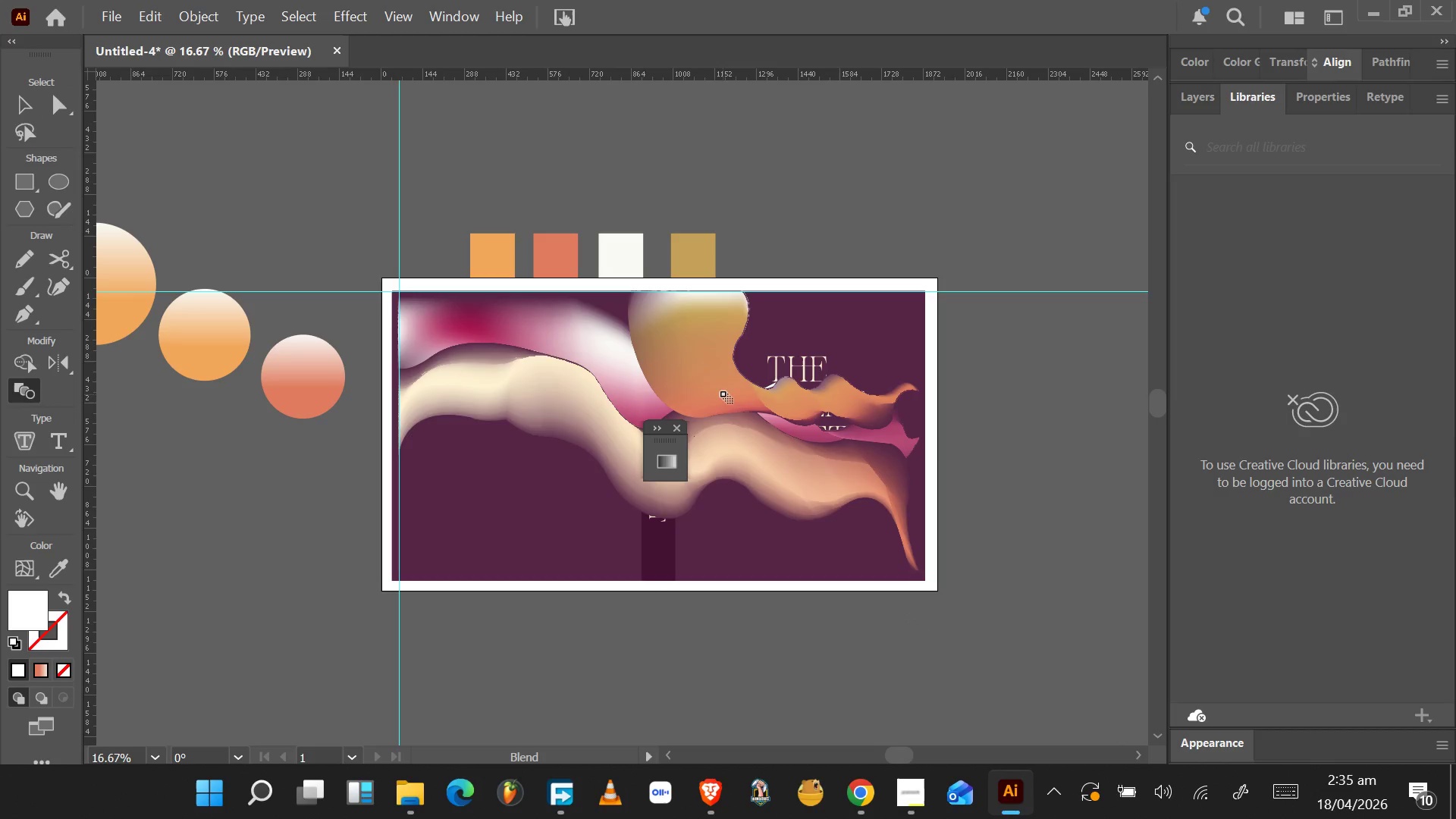 
left_click_drag(start_coordinate=[723, 393], to_coordinate=[732, 448])
 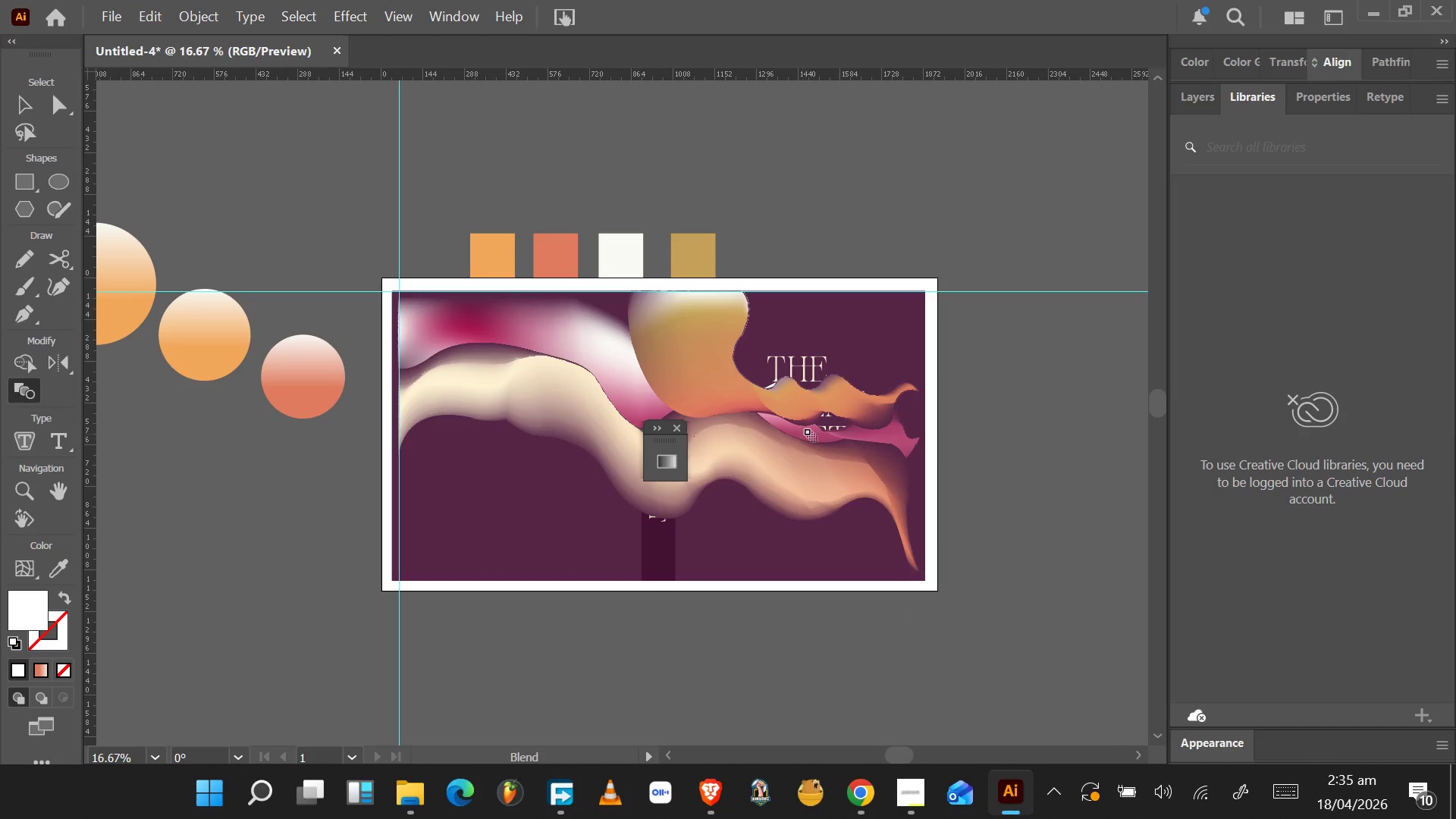 
left_click_drag(start_coordinate=[808, 431], to_coordinate=[811, 477])
 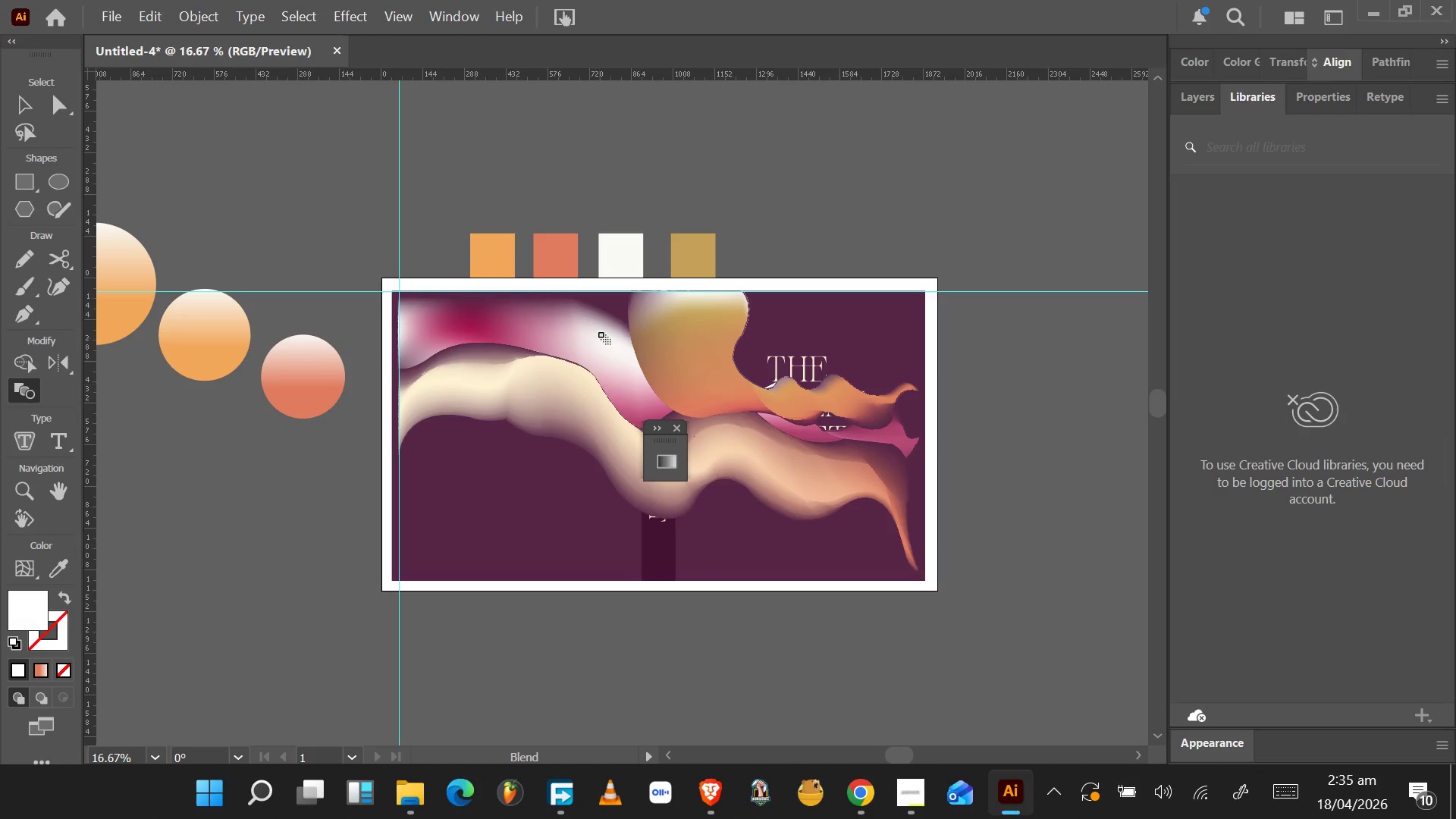 
left_click_drag(start_coordinate=[605, 328], to_coordinate=[549, 391])
 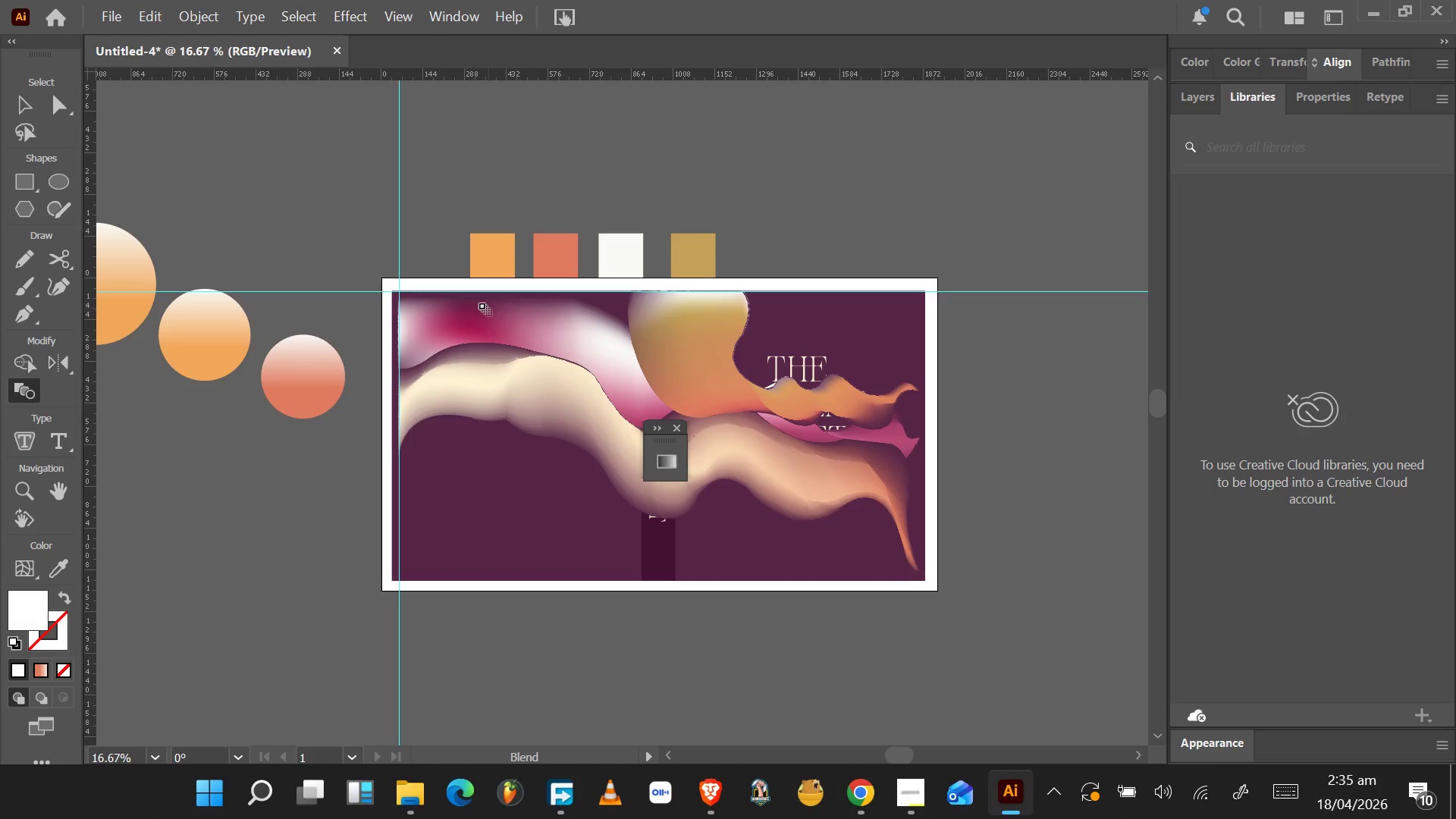 
left_click_drag(start_coordinate=[481, 305], to_coordinate=[581, 421])
 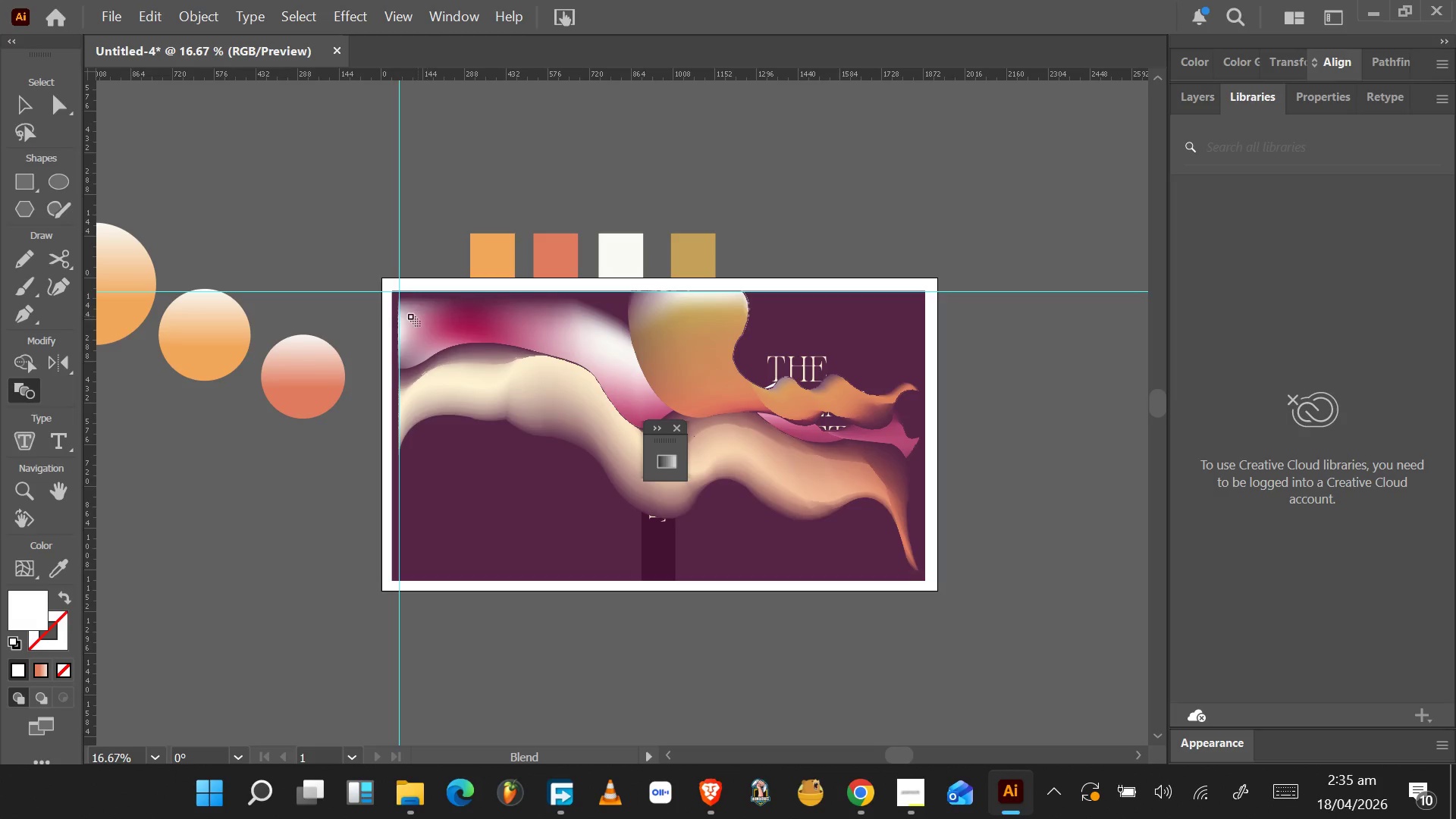 
left_click_drag(start_coordinate=[407, 316], to_coordinate=[547, 426])
 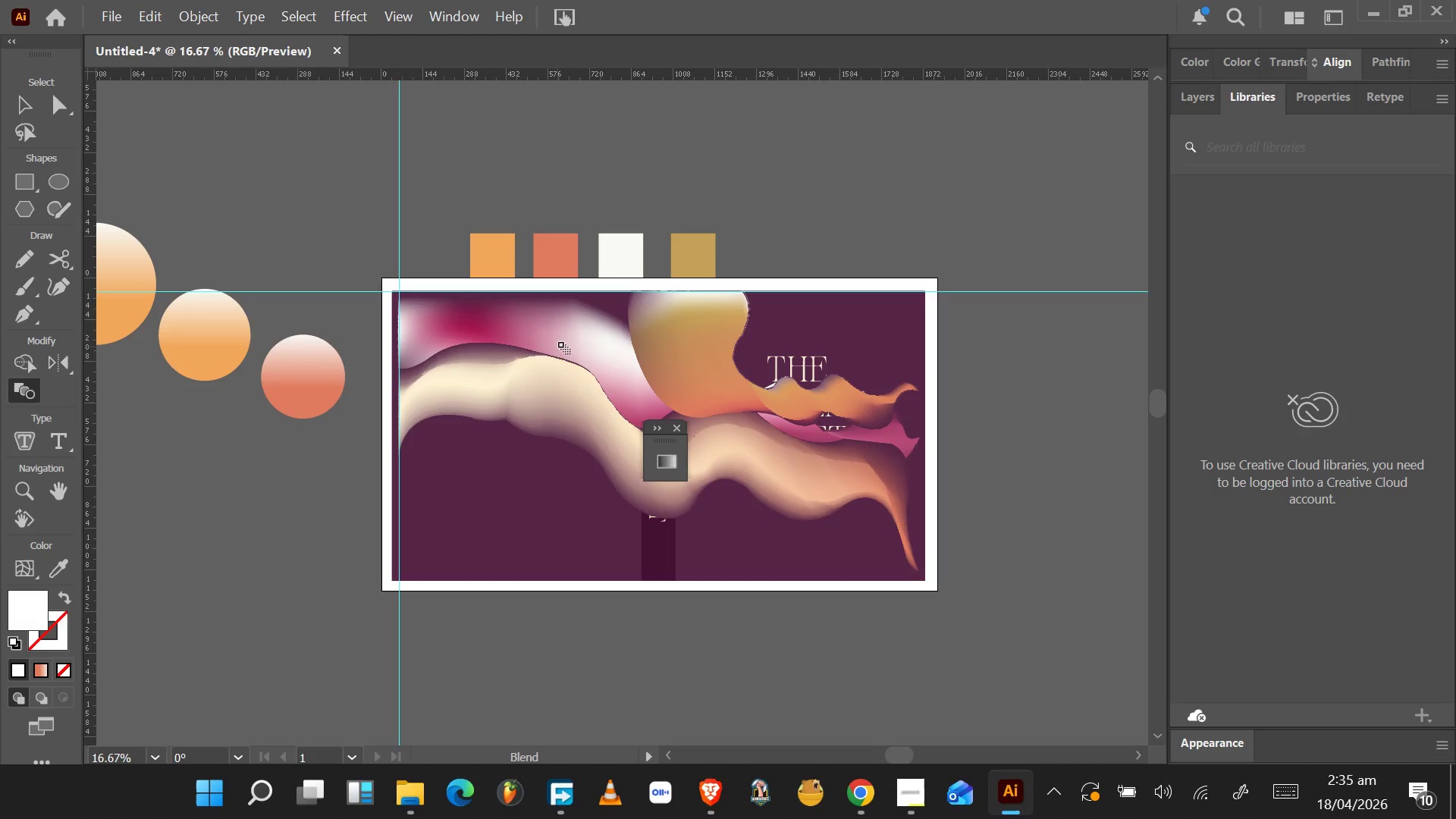 
left_click_drag(start_coordinate=[573, 331], to_coordinate=[562, 422])
 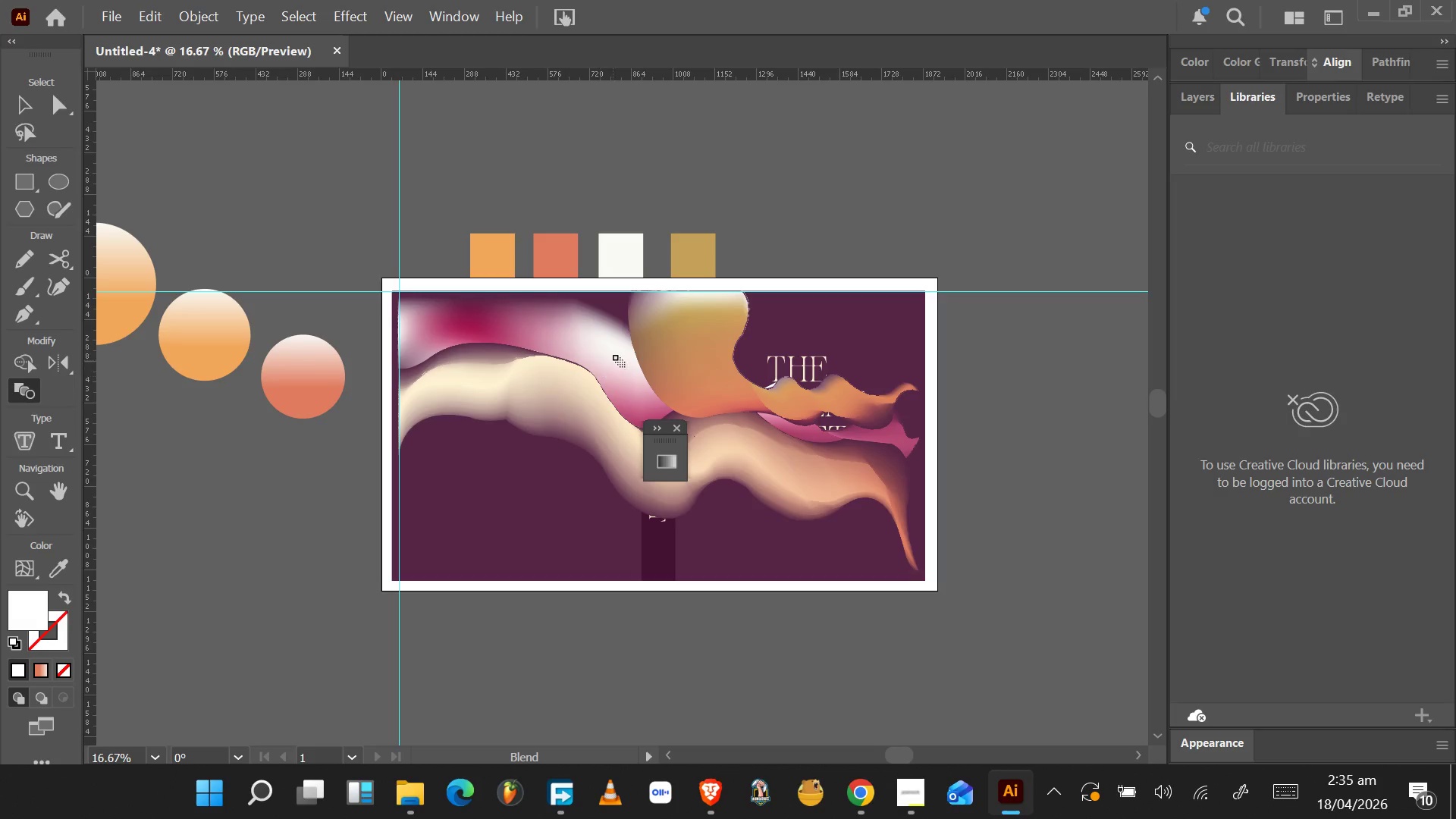 
left_click_drag(start_coordinate=[616, 356], to_coordinate=[538, 421])
 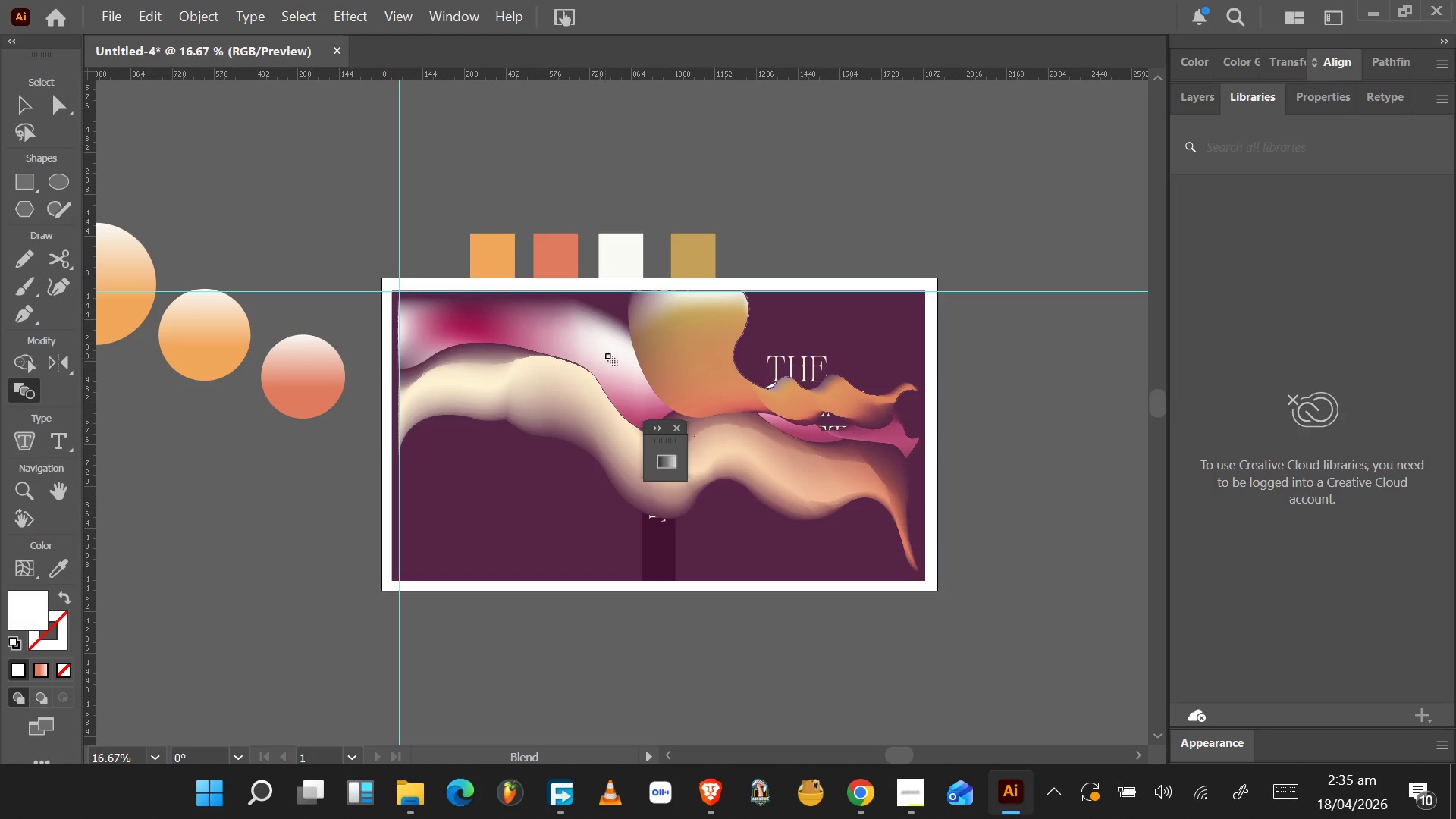 
left_click_drag(start_coordinate=[610, 353], to_coordinate=[532, 413])
 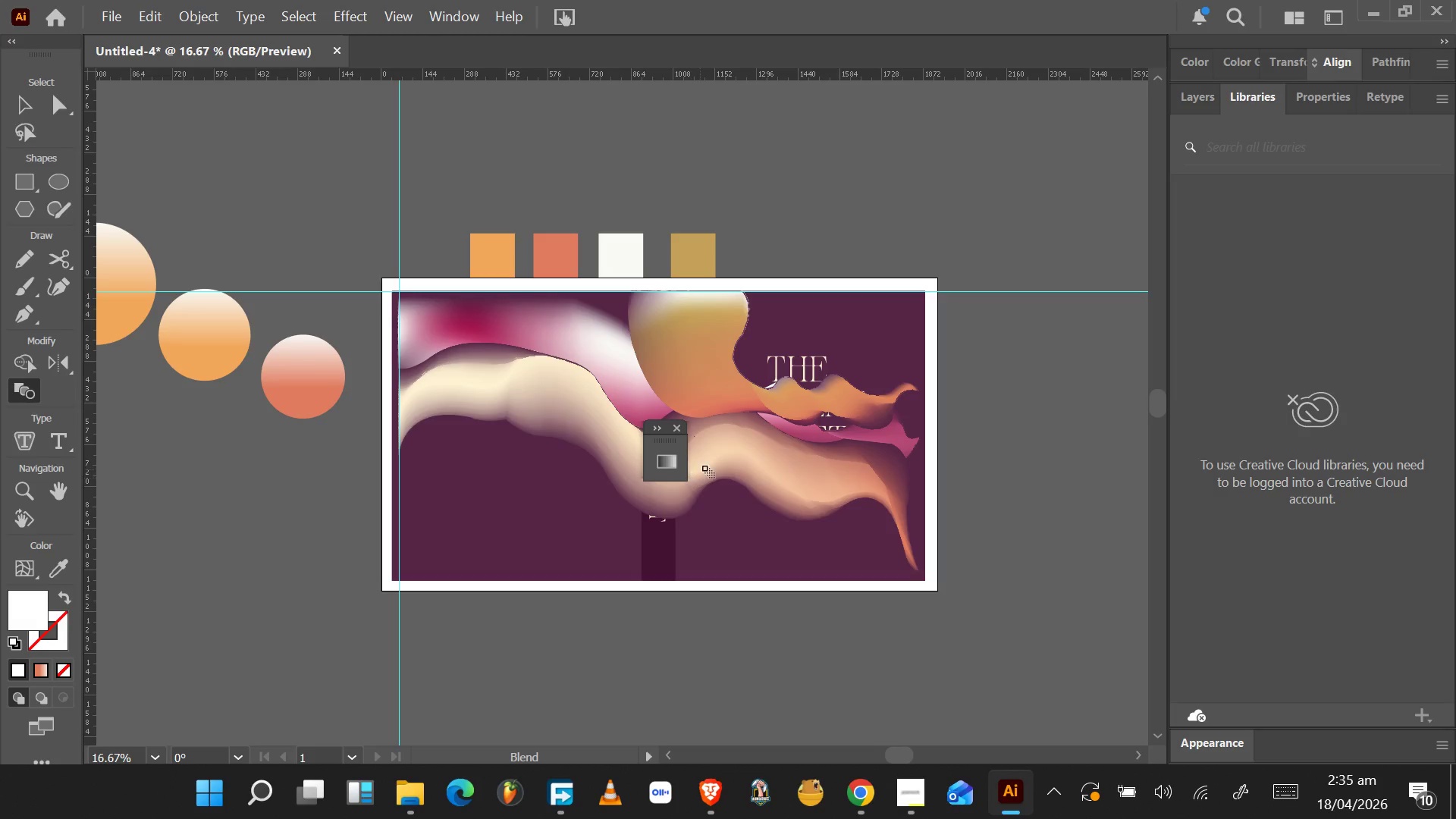 
left_click_drag(start_coordinate=[723, 460], to_coordinate=[746, 381])
 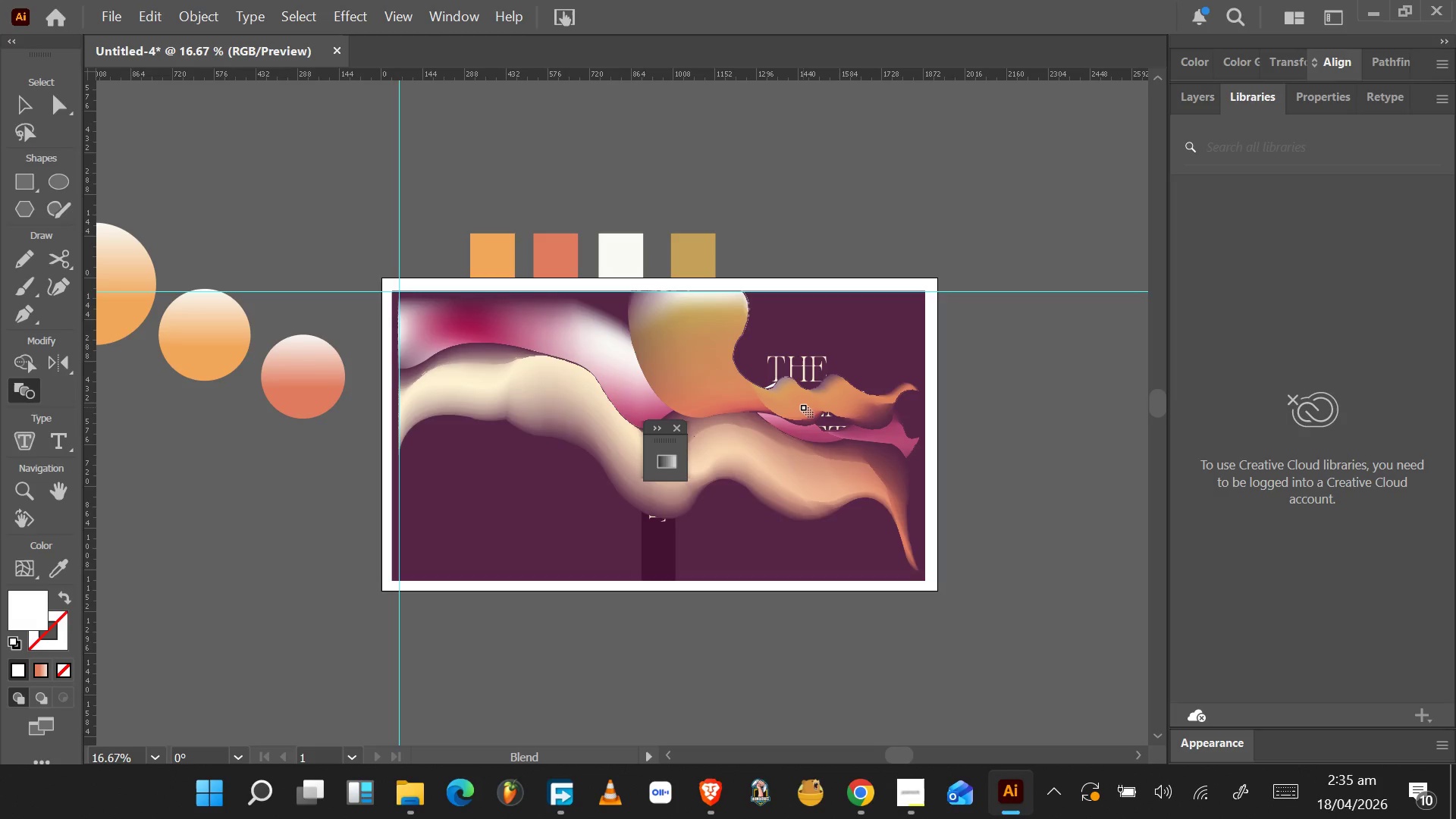 
left_click([803, 407])
 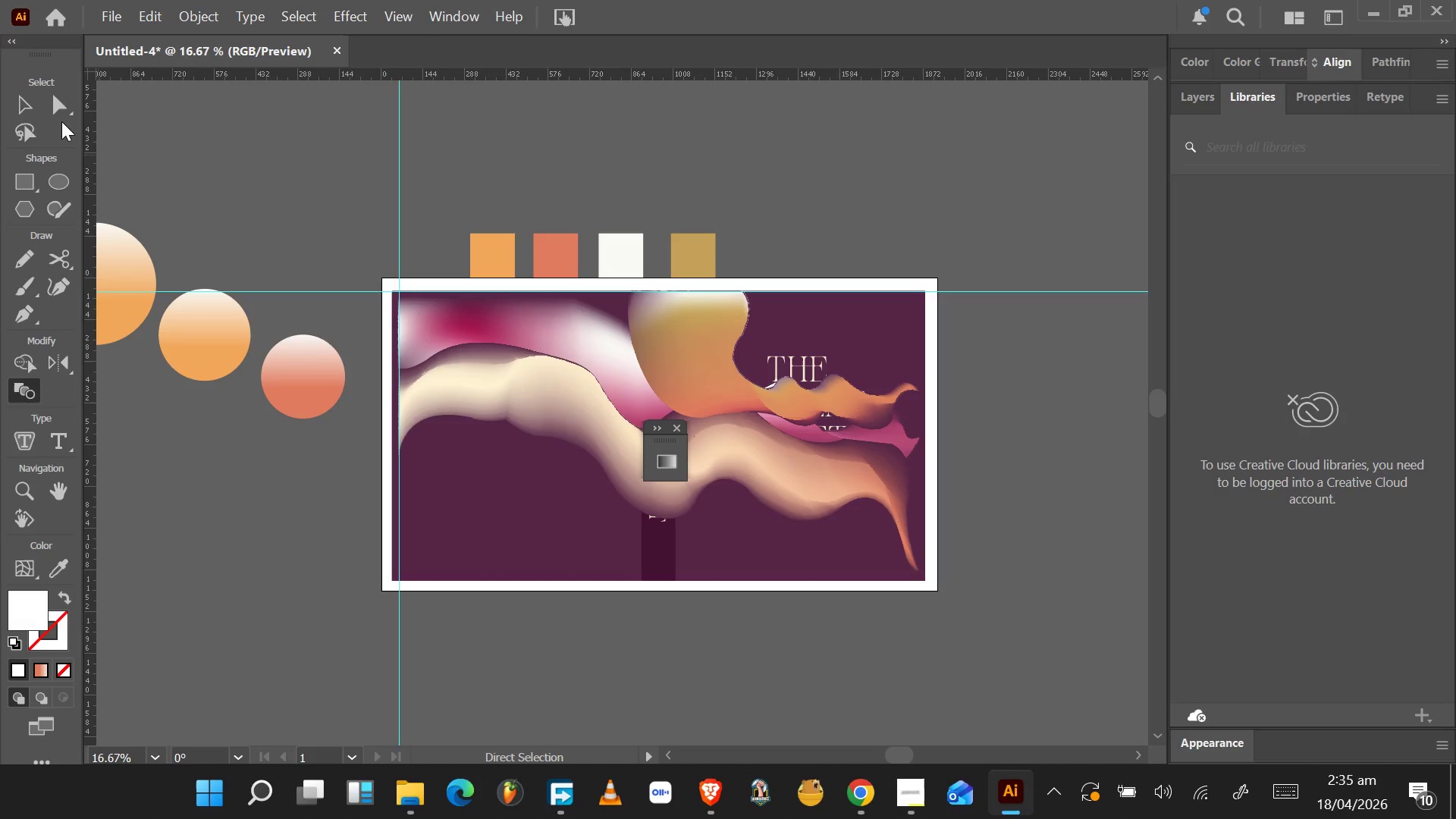 
left_click([60, 111])
 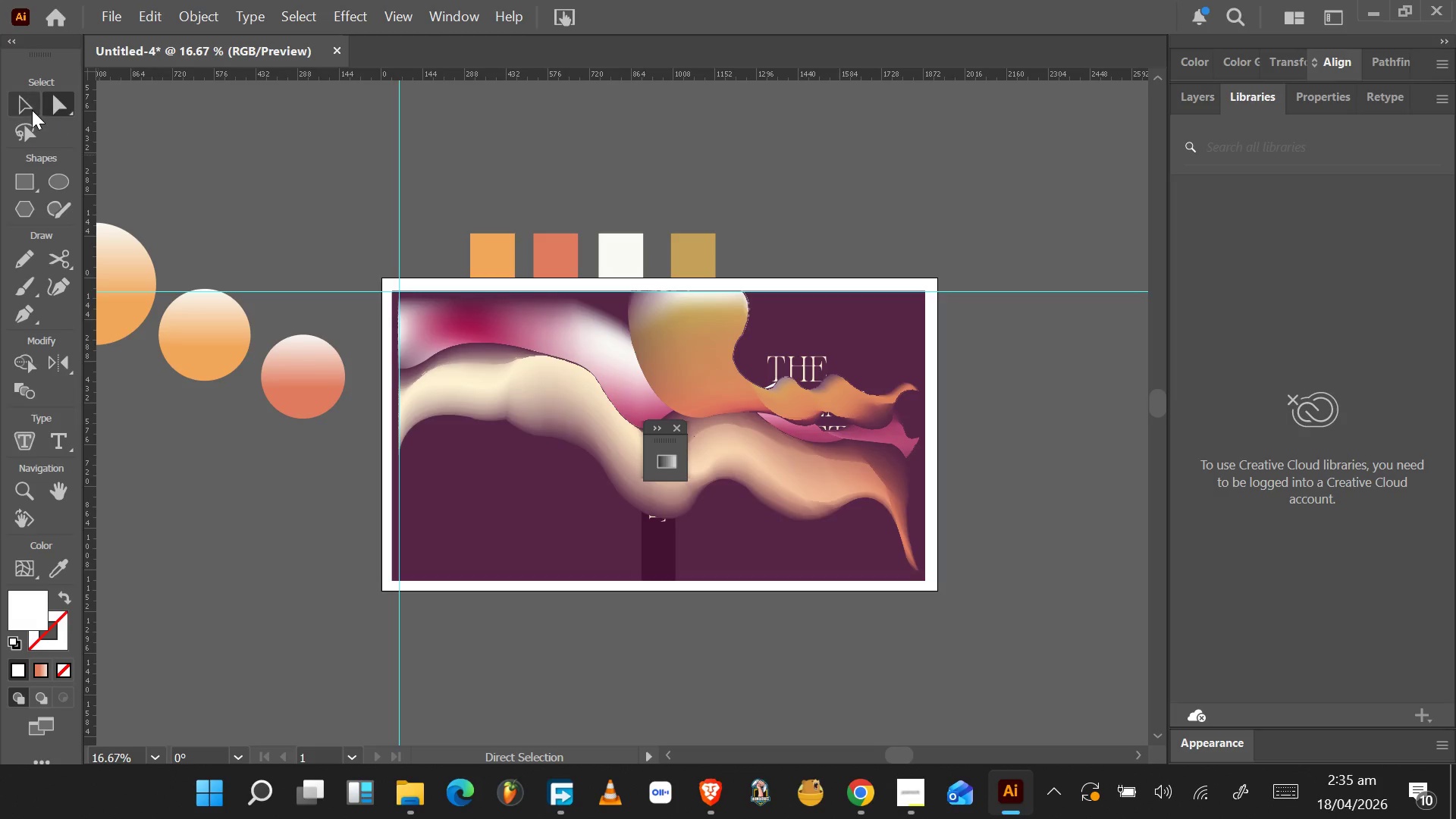 
left_click([28, 110])
 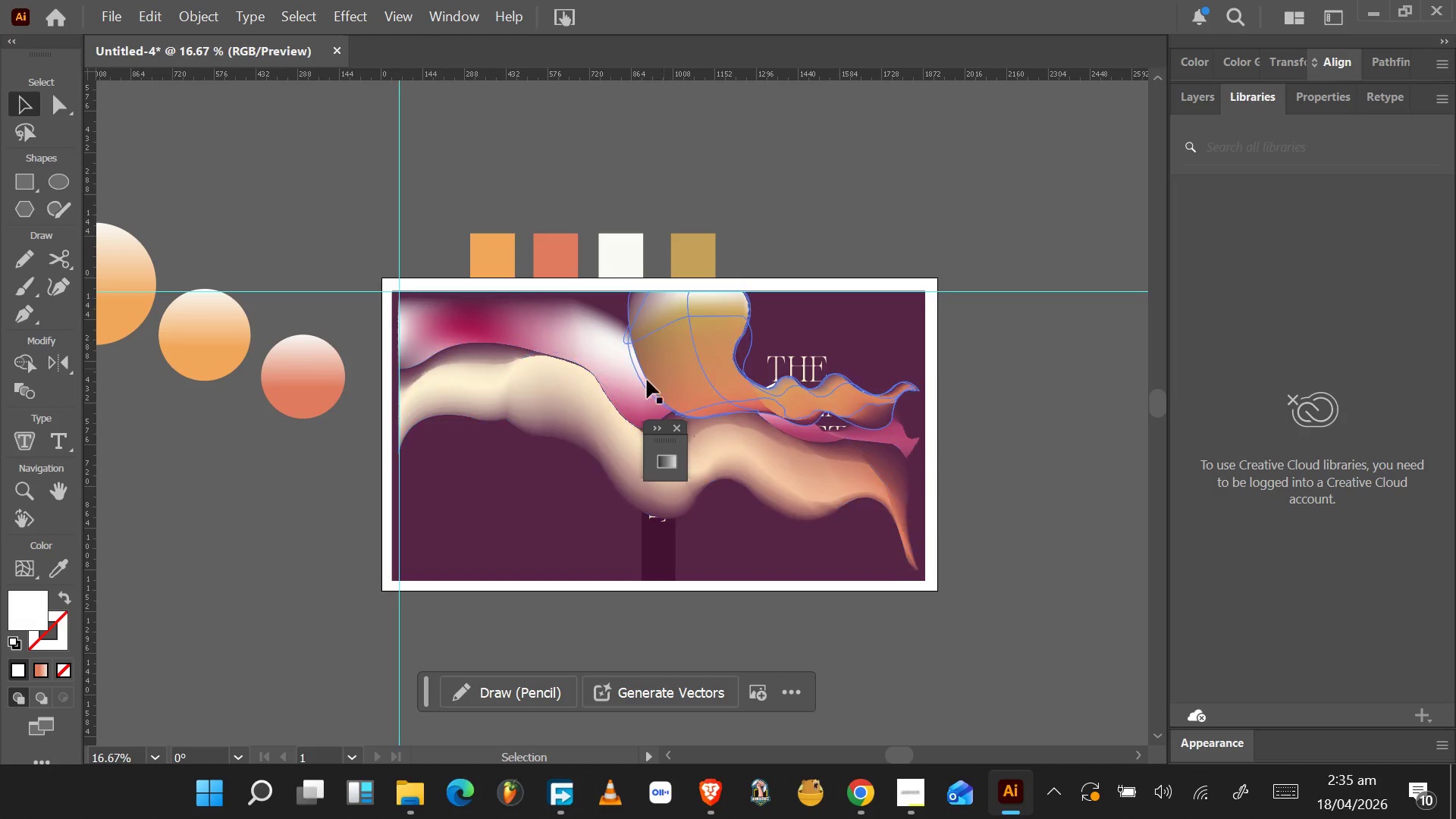 
left_click([556, 394])
 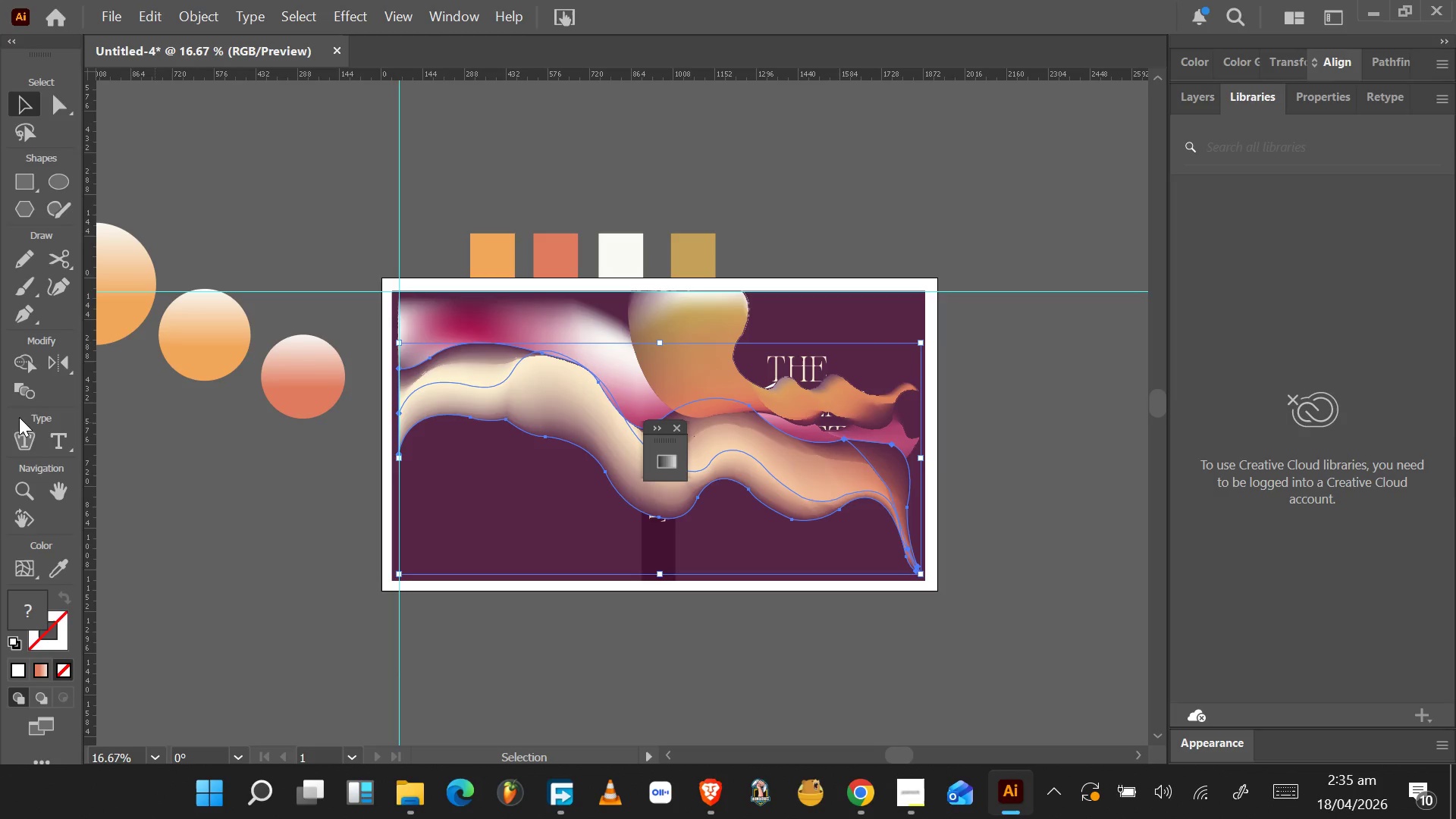 
left_click([30, 388])
 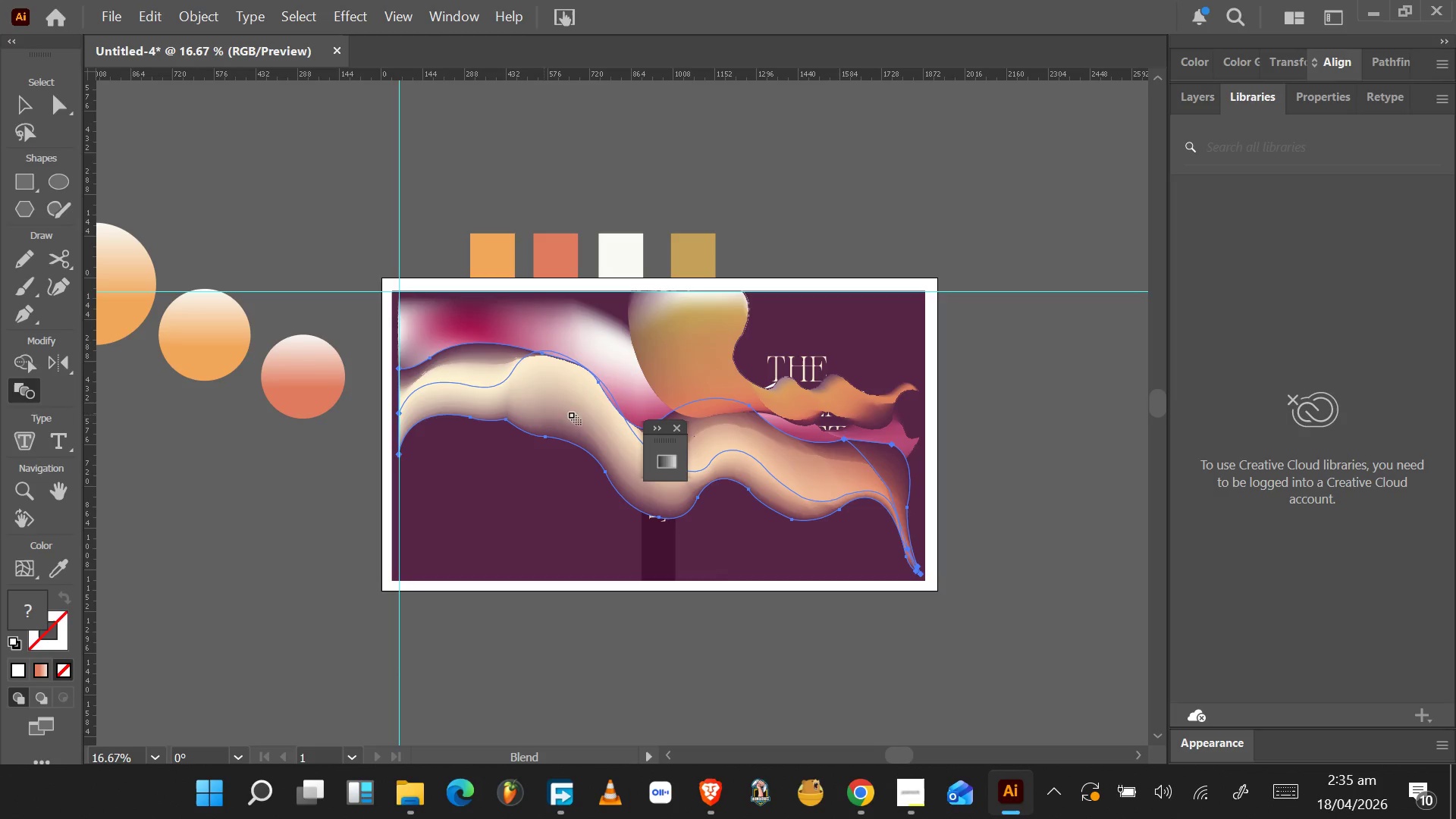 
left_click_drag(start_coordinate=[585, 415], to_coordinate=[648, 376])
 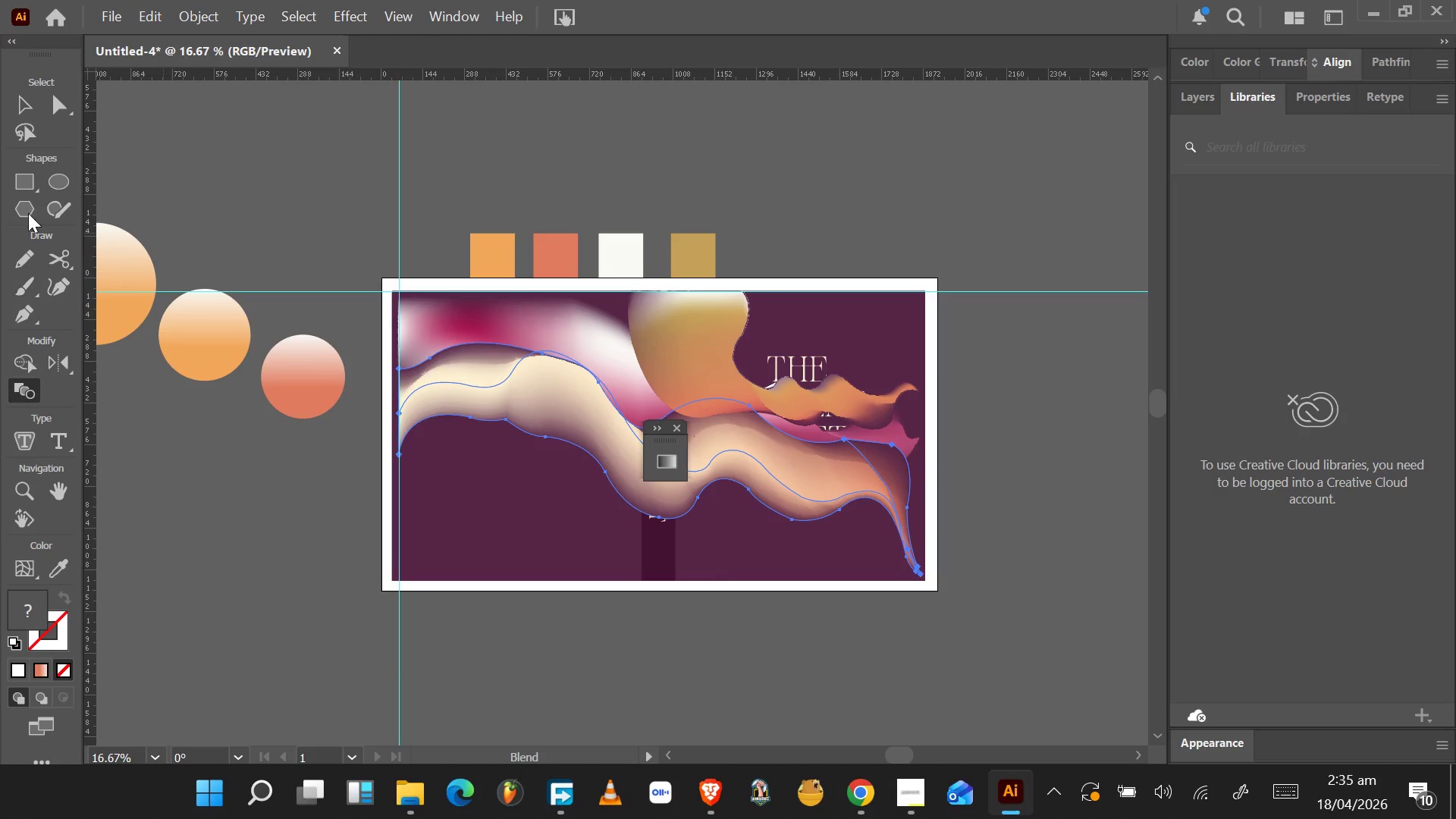 
left_click([30, 112])
 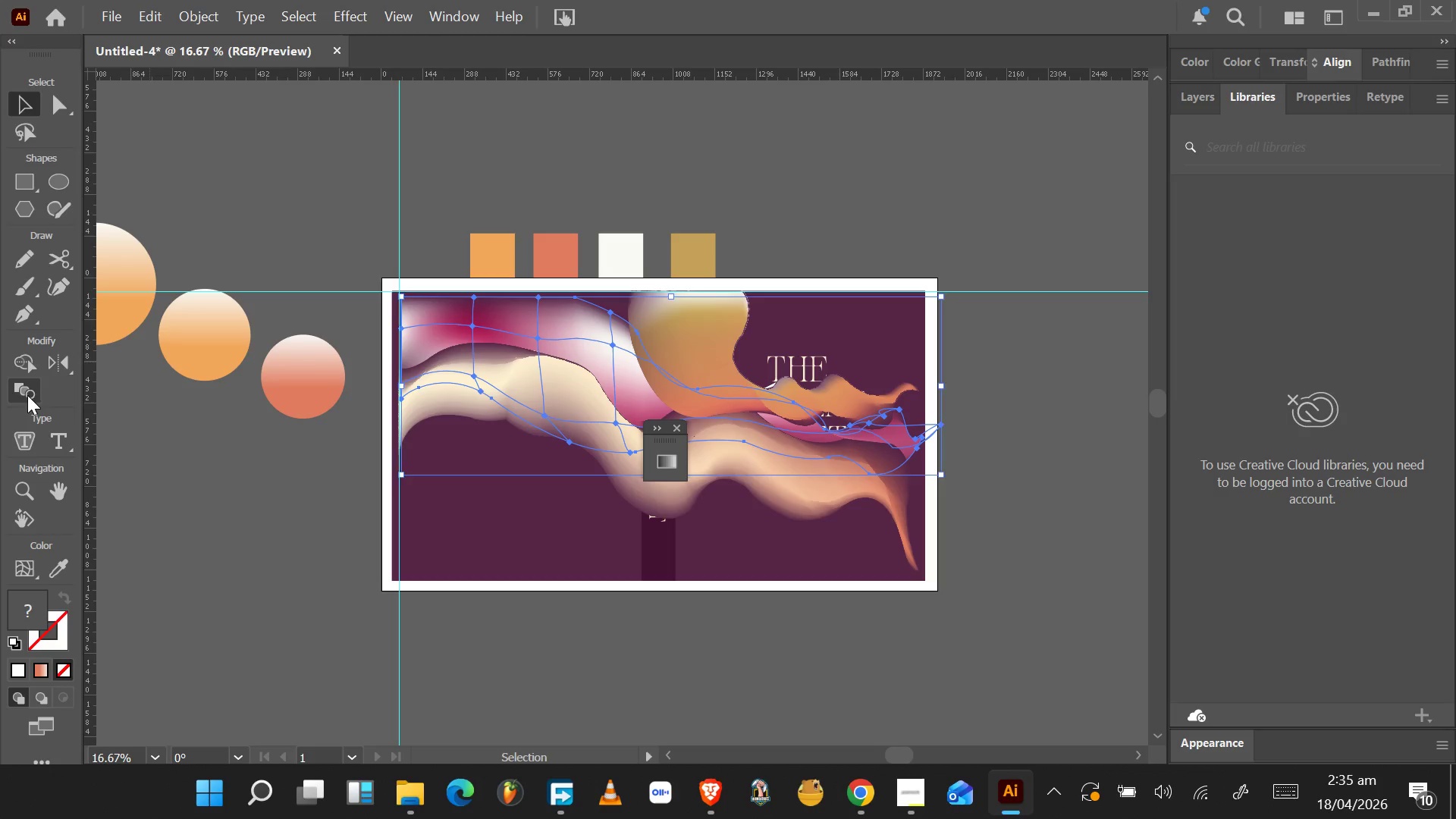 
left_click_drag(start_coordinate=[610, 366], to_coordinate=[725, 377])
 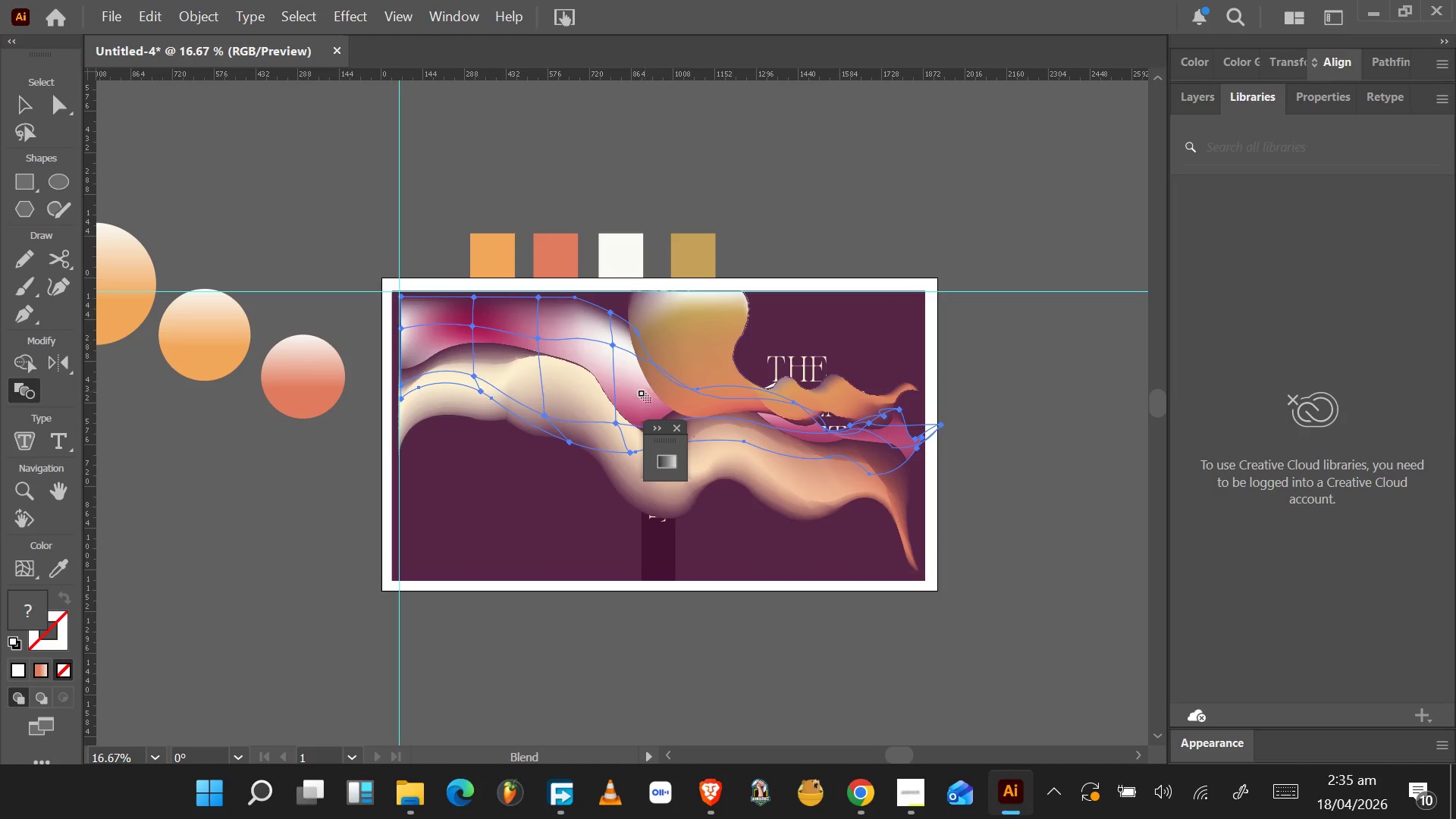 
left_click_drag(start_coordinate=[640, 393], to_coordinate=[731, 363])
 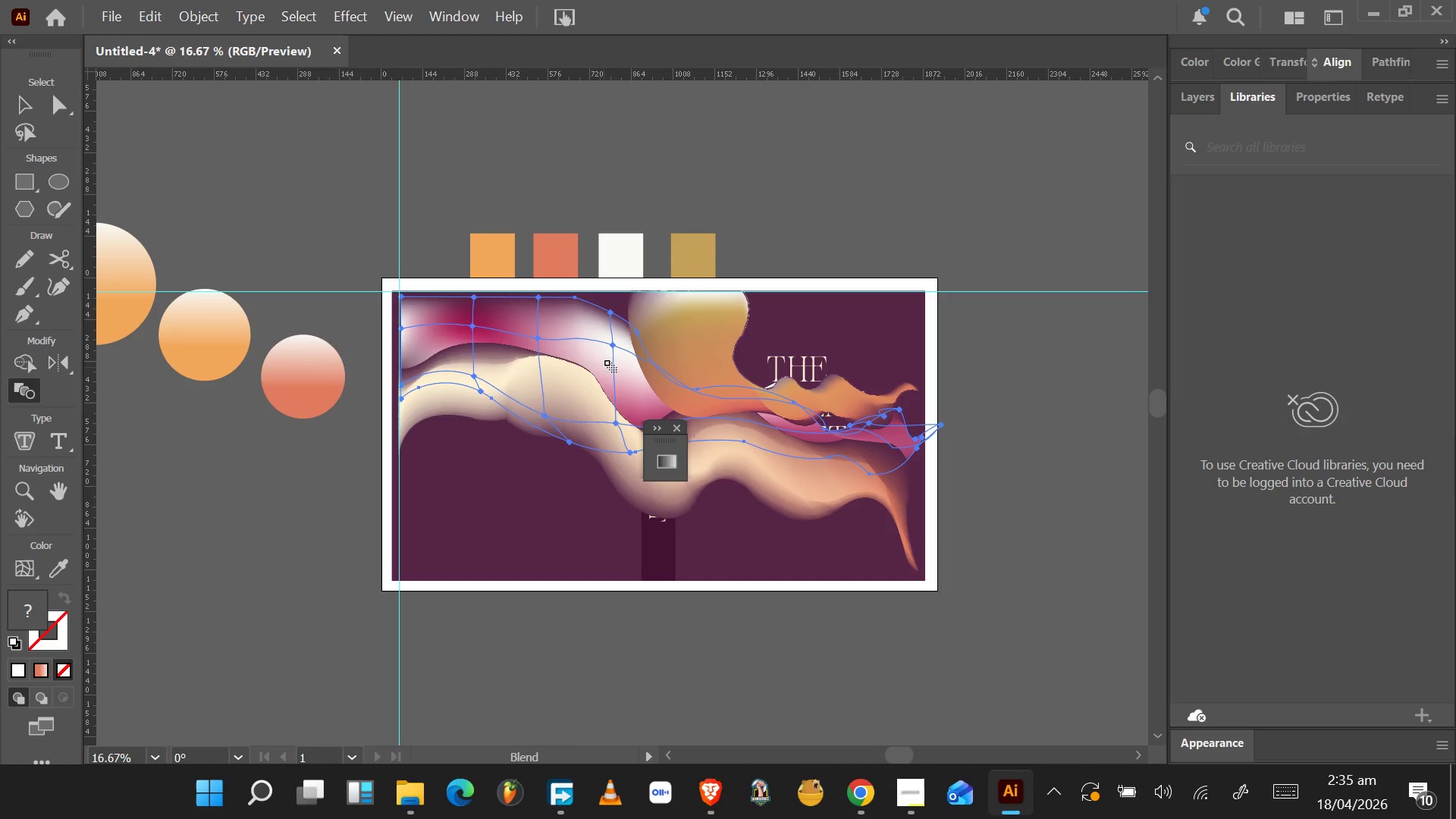 
left_click_drag(start_coordinate=[610, 359], to_coordinate=[595, 413])
 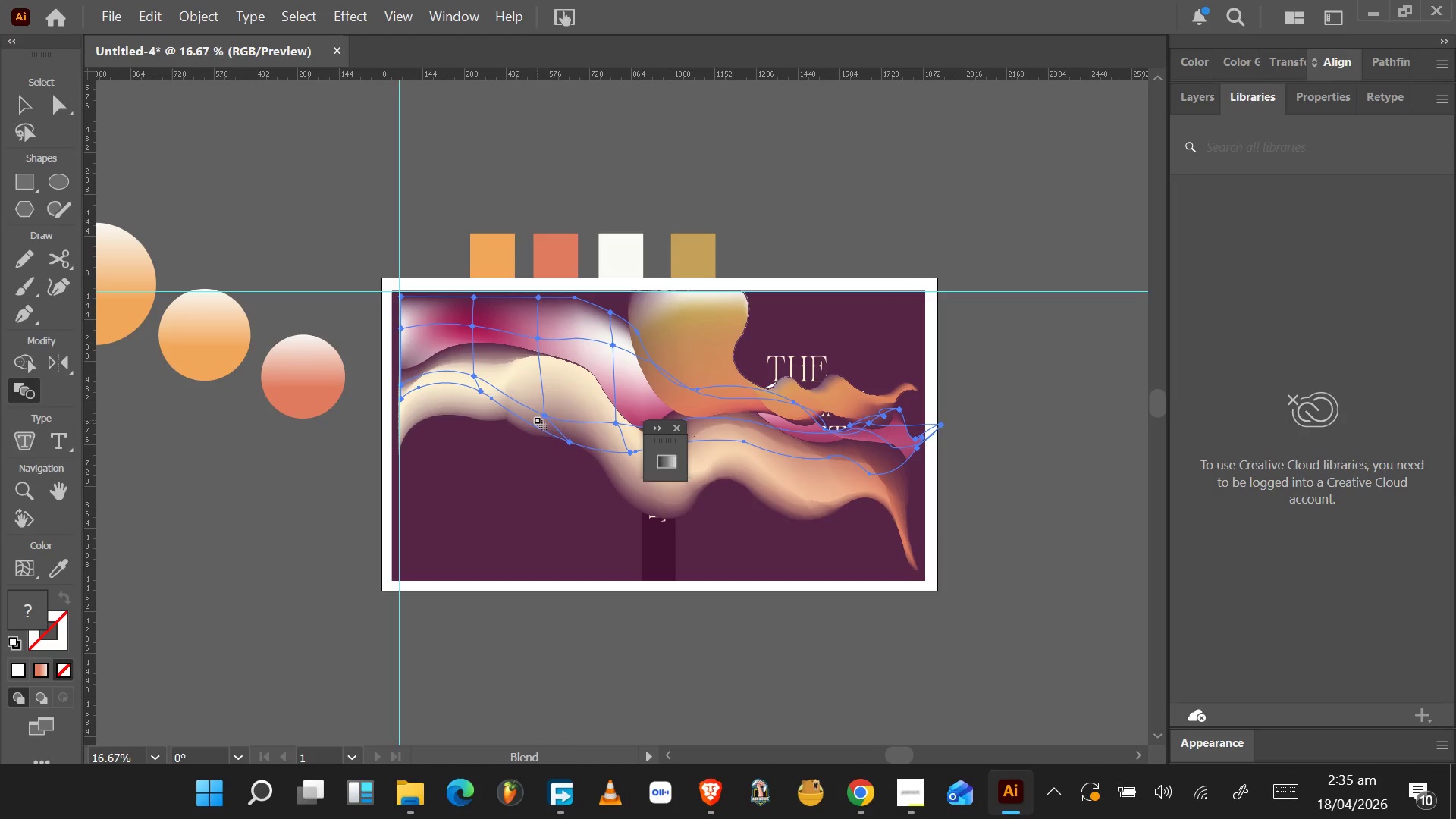 
left_click_drag(start_coordinate=[537, 420], to_coordinate=[669, 347])
 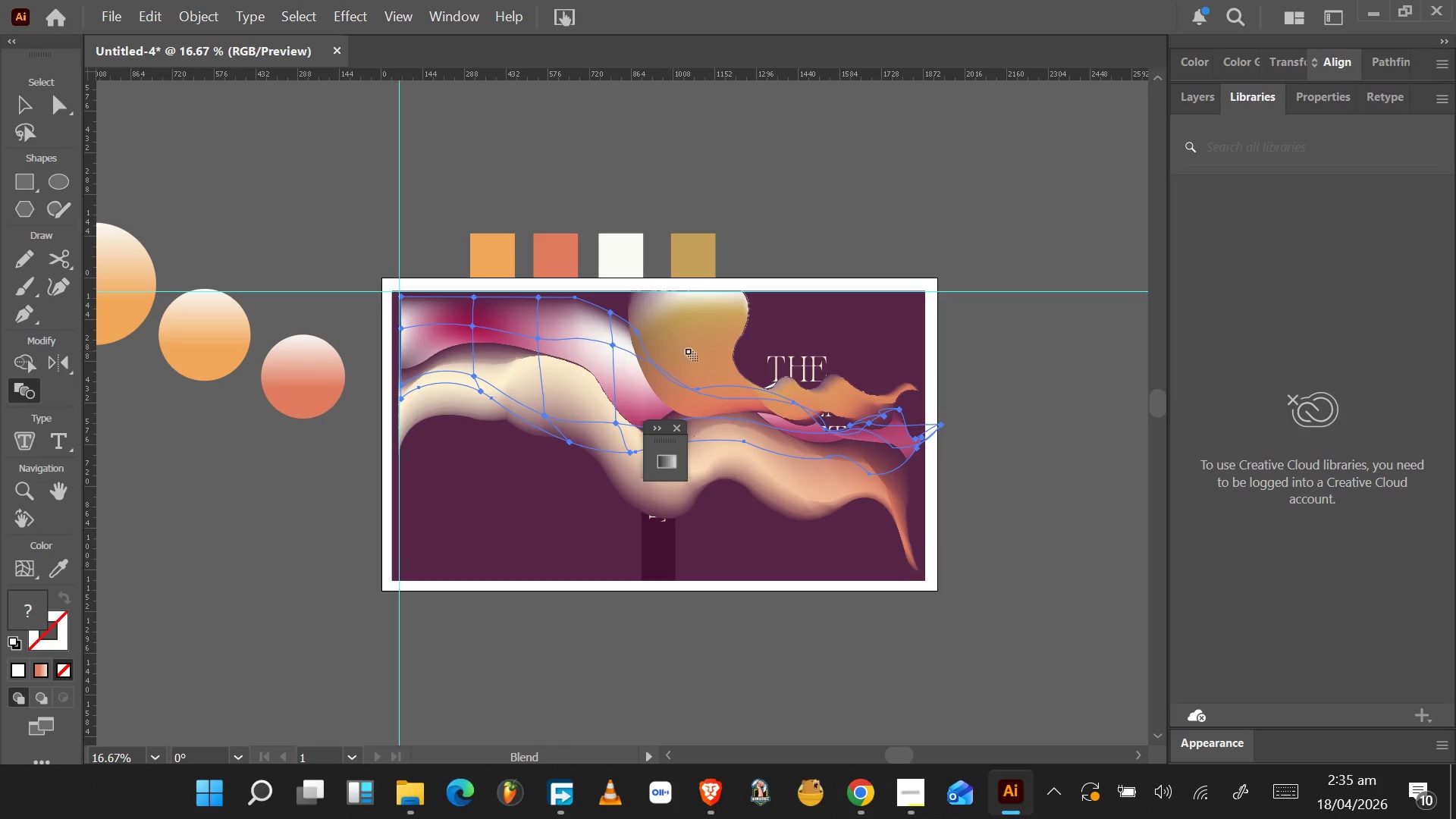 
left_click_drag(start_coordinate=[711, 355], to_coordinate=[713, 451])
 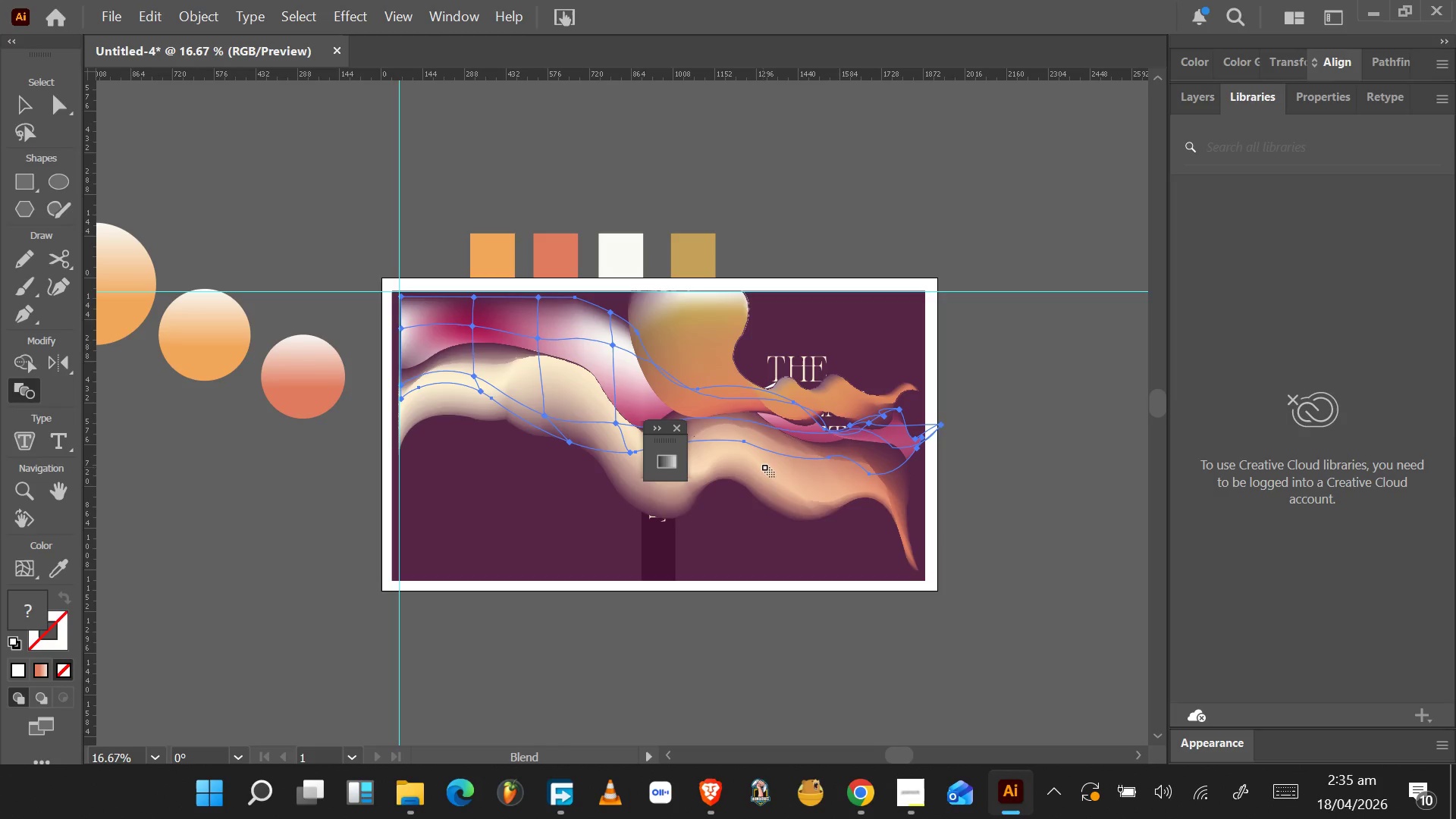 
left_click_drag(start_coordinate=[767, 467], to_coordinate=[770, 376])
 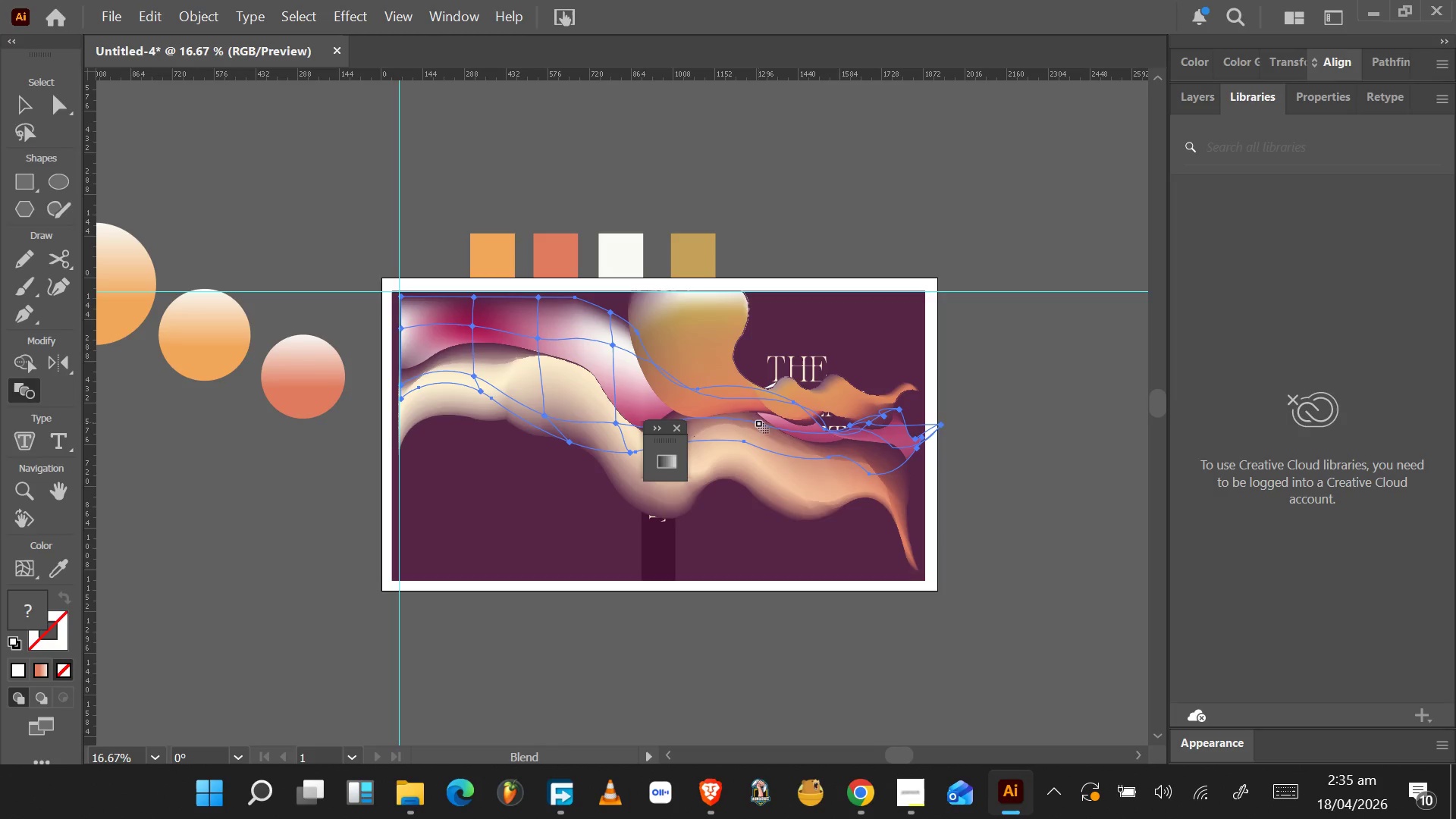 
left_click_drag(start_coordinate=[761, 425], to_coordinate=[805, 491])
 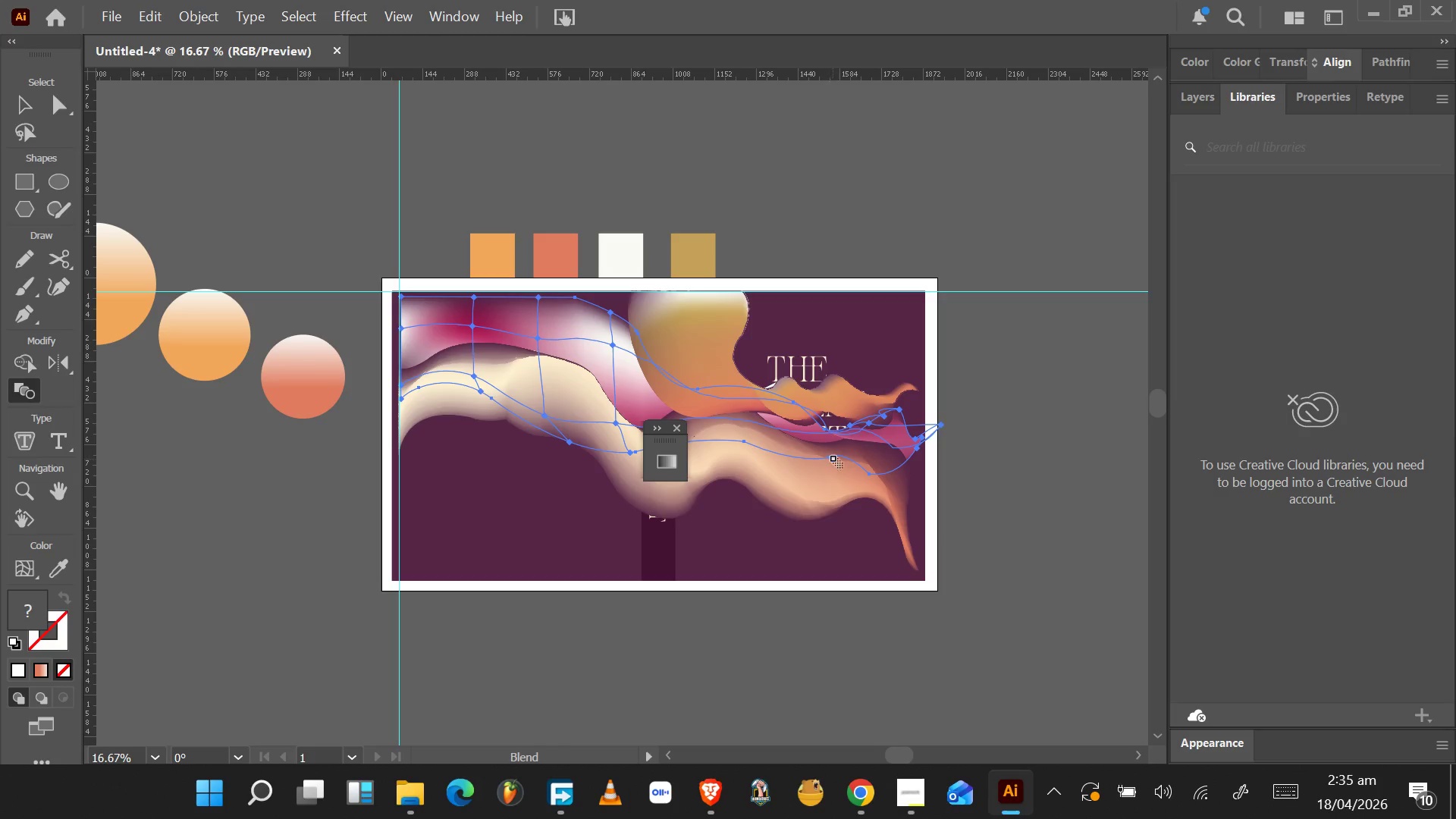 
left_click_drag(start_coordinate=[833, 457], to_coordinate=[830, 499])
 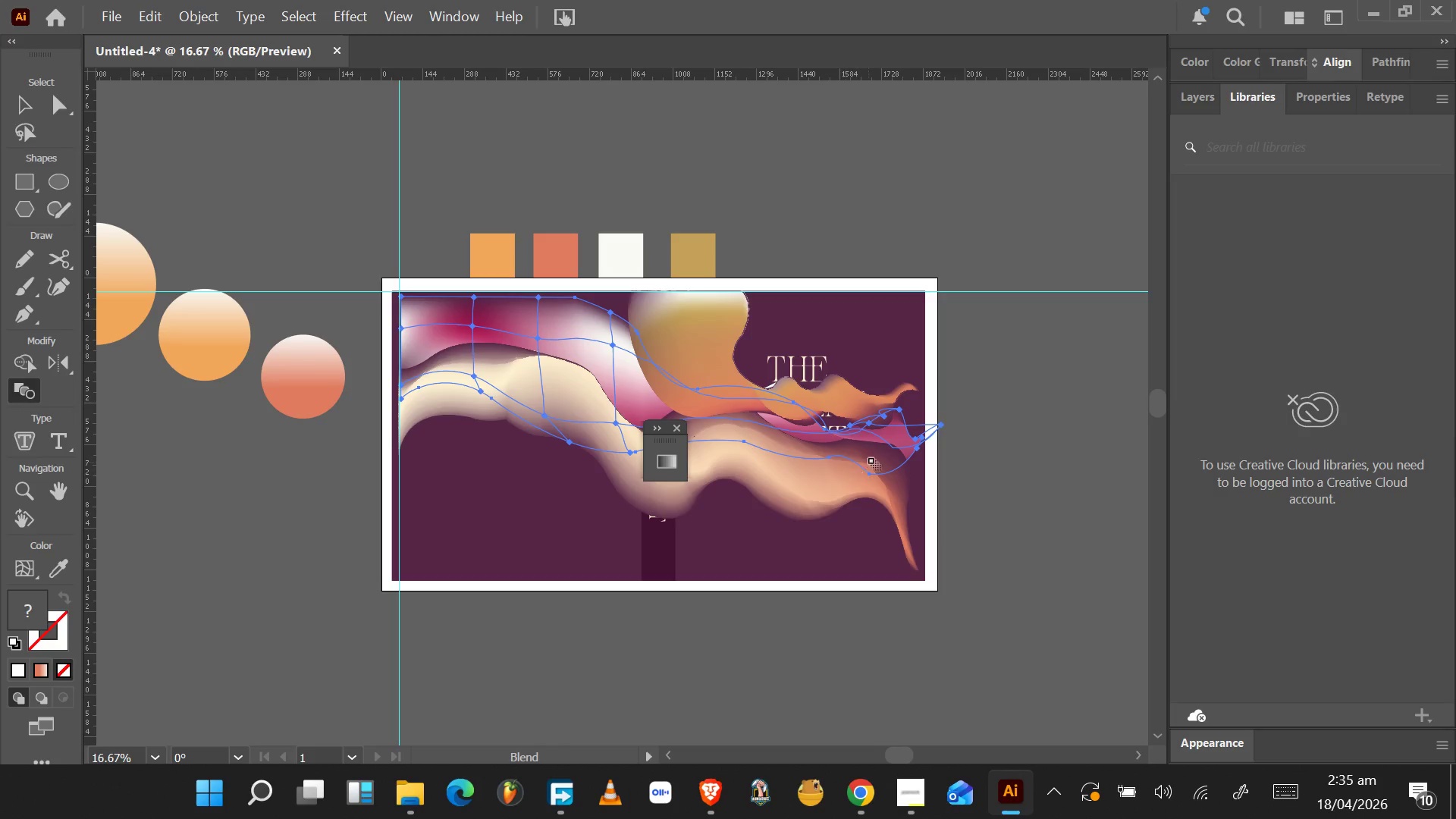 
left_click_drag(start_coordinate=[877, 455], to_coordinate=[886, 500])
 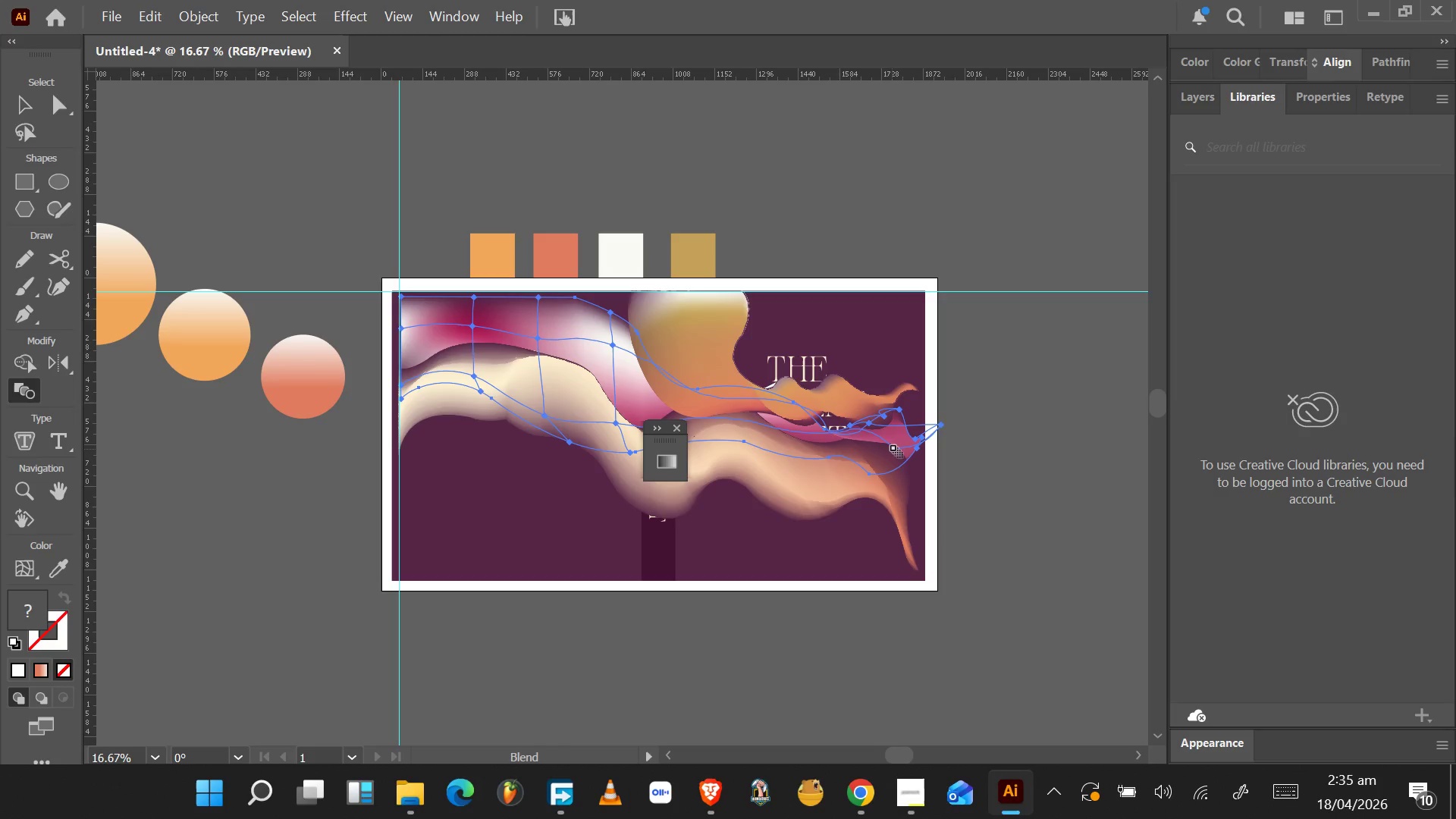 
left_click_drag(start_coordinate=[893, 447], to_coordinate=[901, 505])
 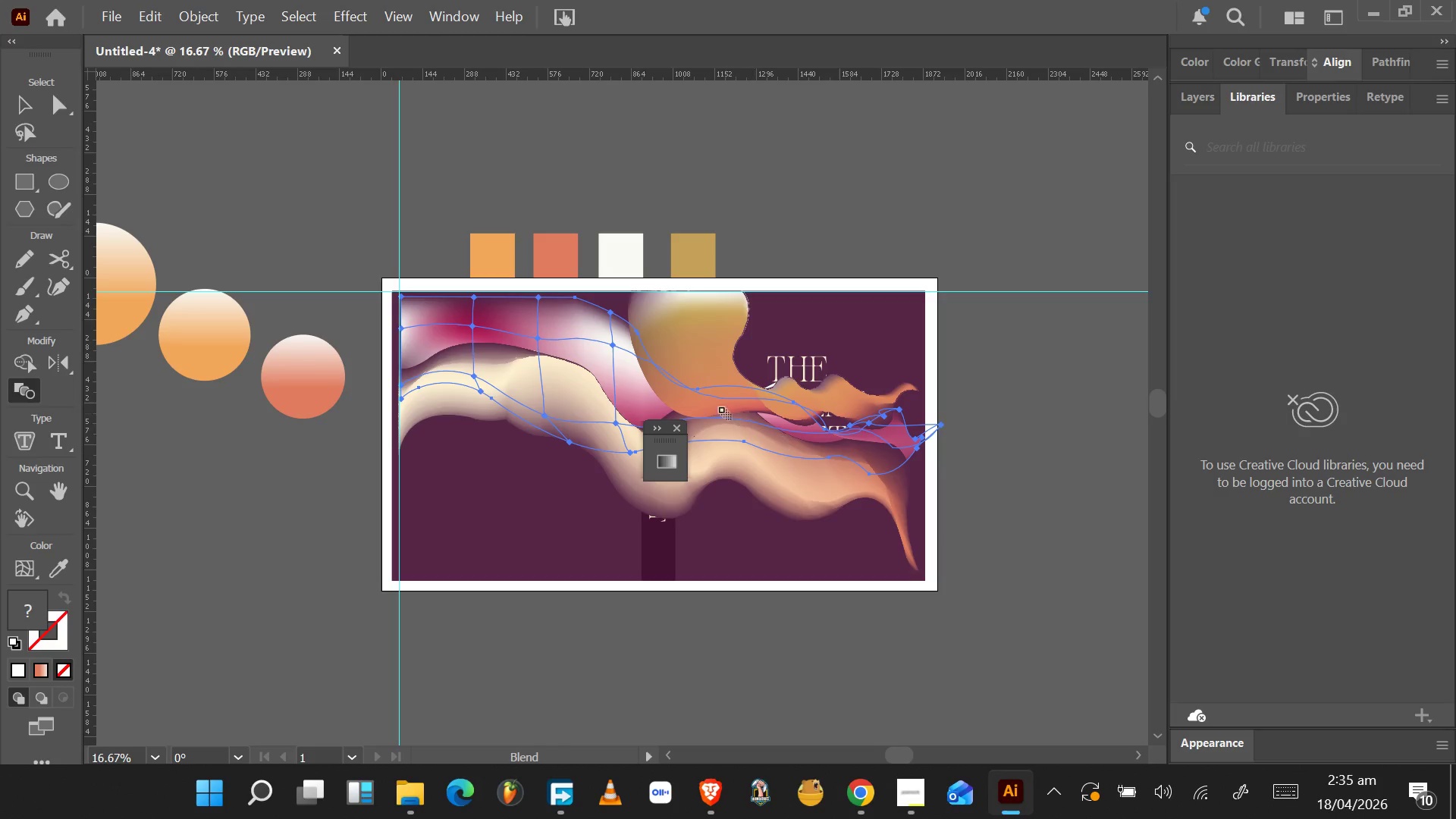 
left_click_drag(start_coordinate=[715, 399], to_coordinate=[746, 507])
 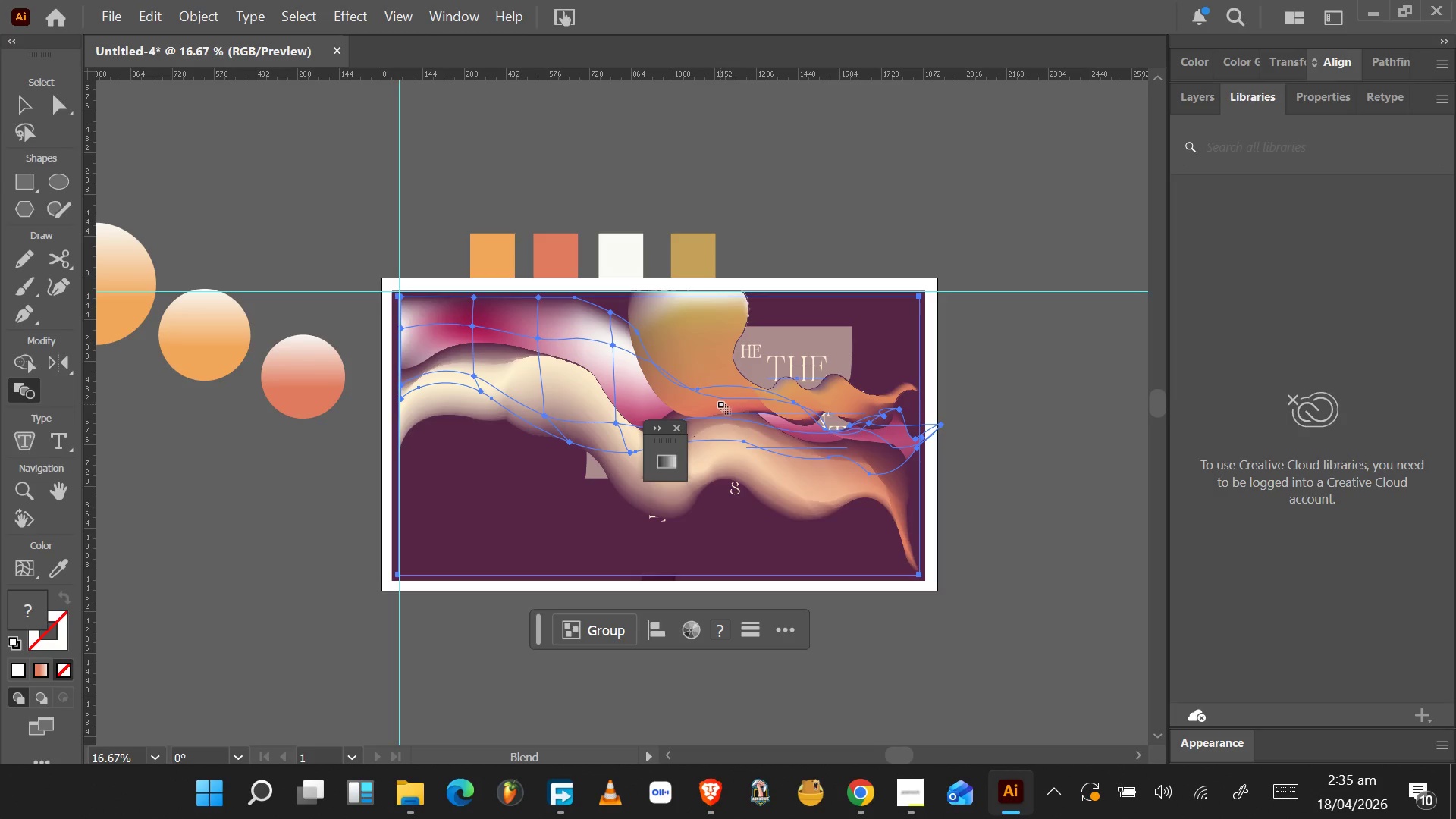 
key(Control+Z)
 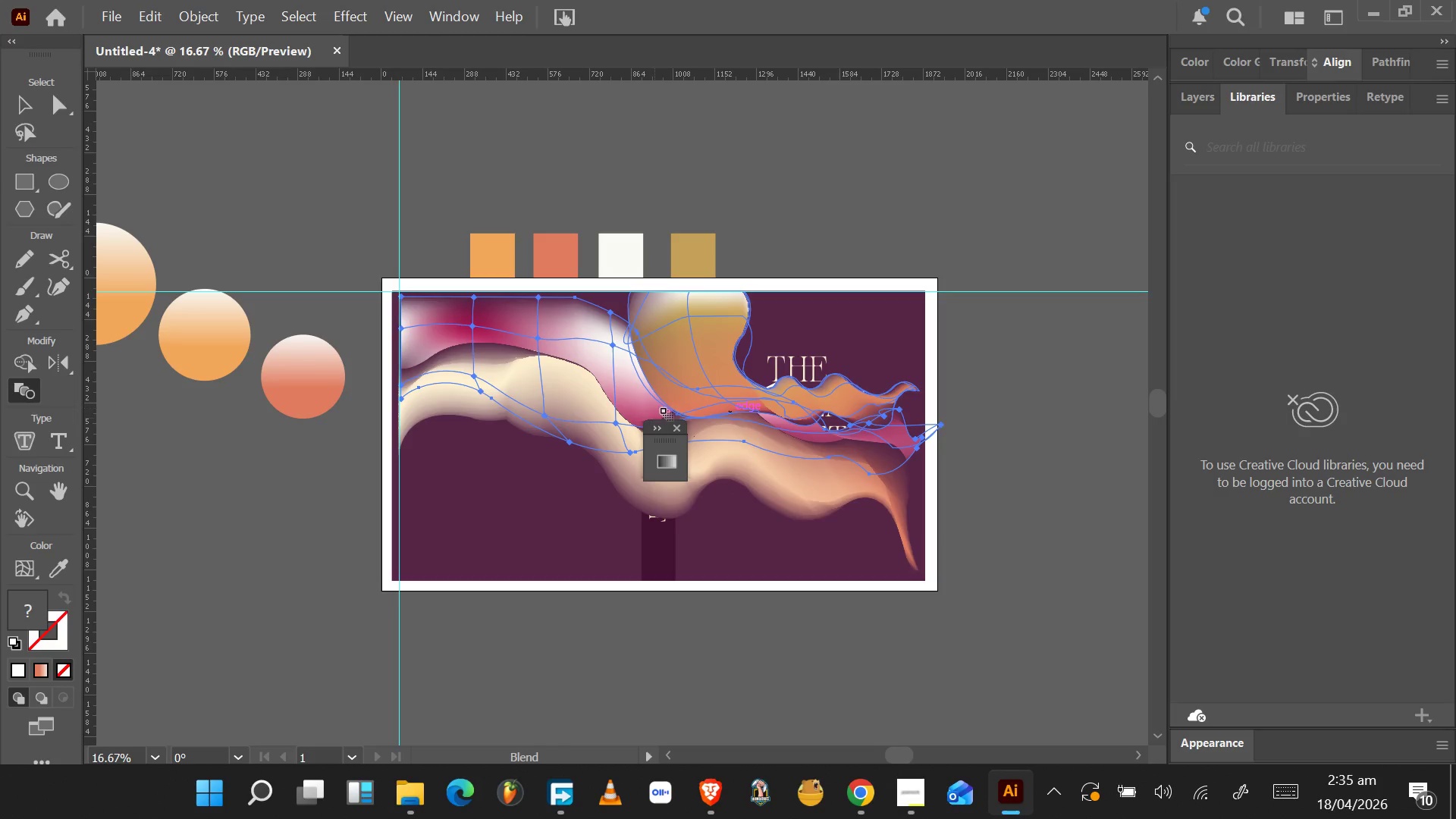 
left_click([709, 367])
 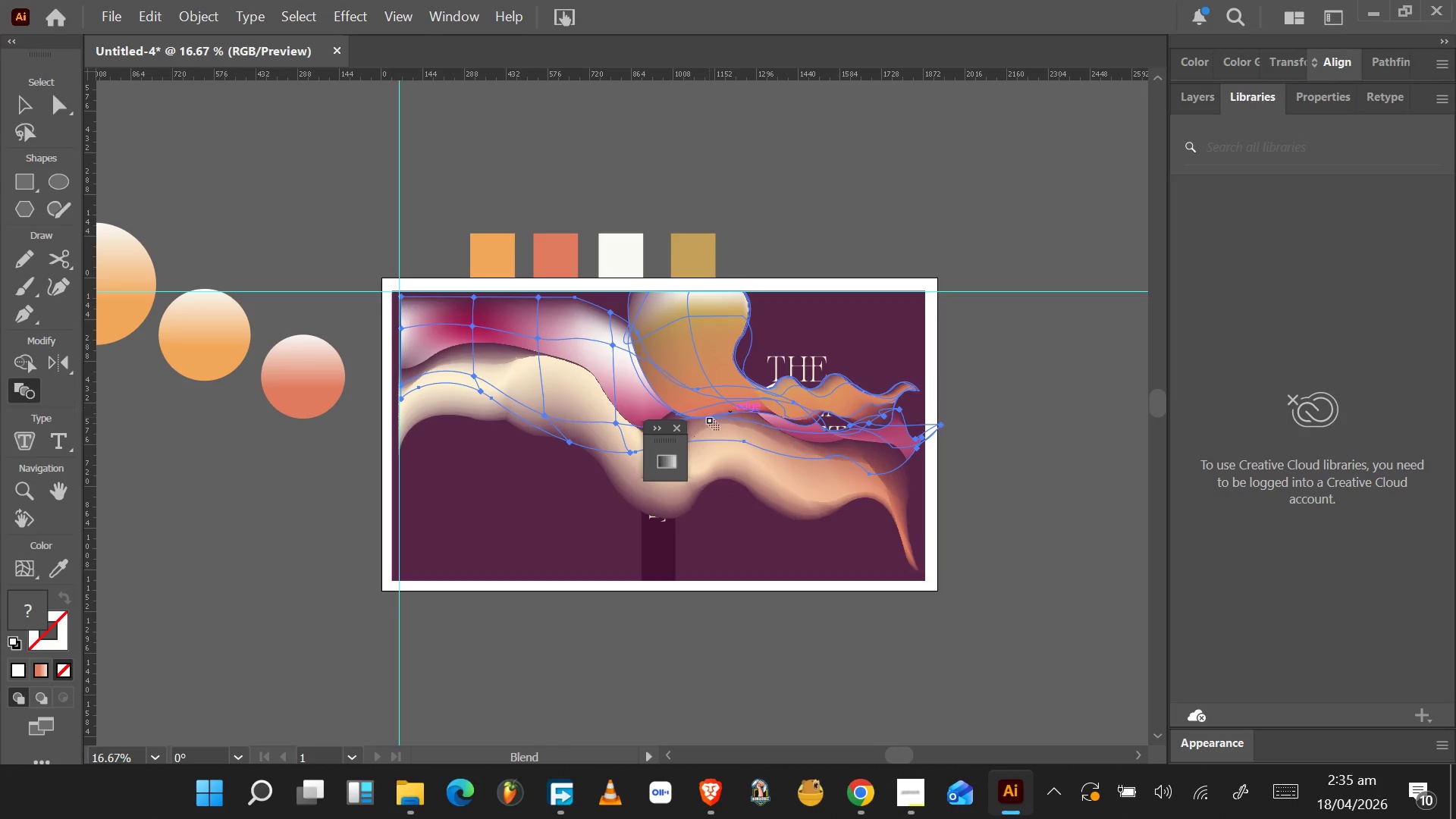 
left_click([709, 430])
 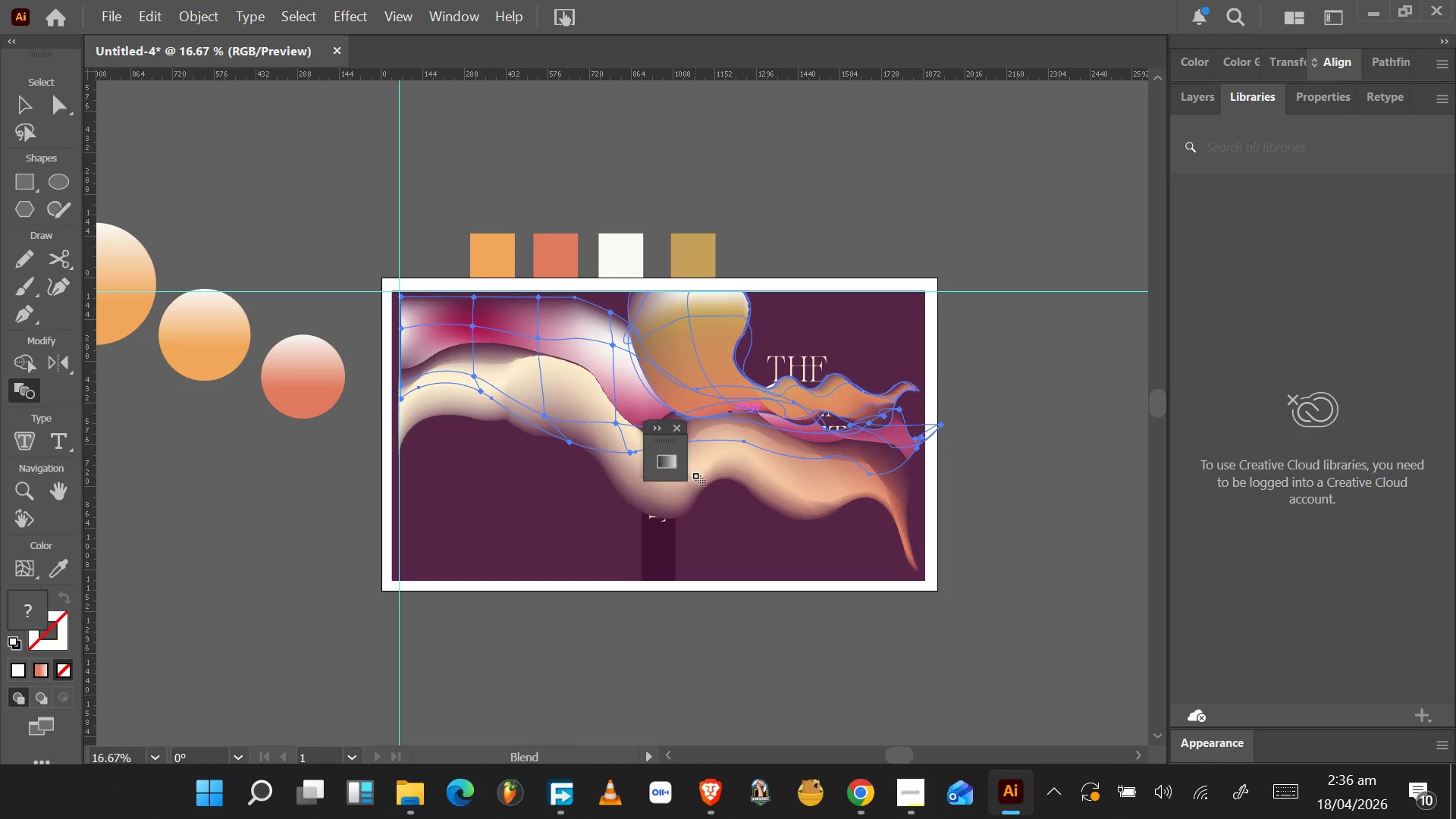 
left_click_drag(start_coordinate=[732, 383], to_coordinate=[723, 444])
 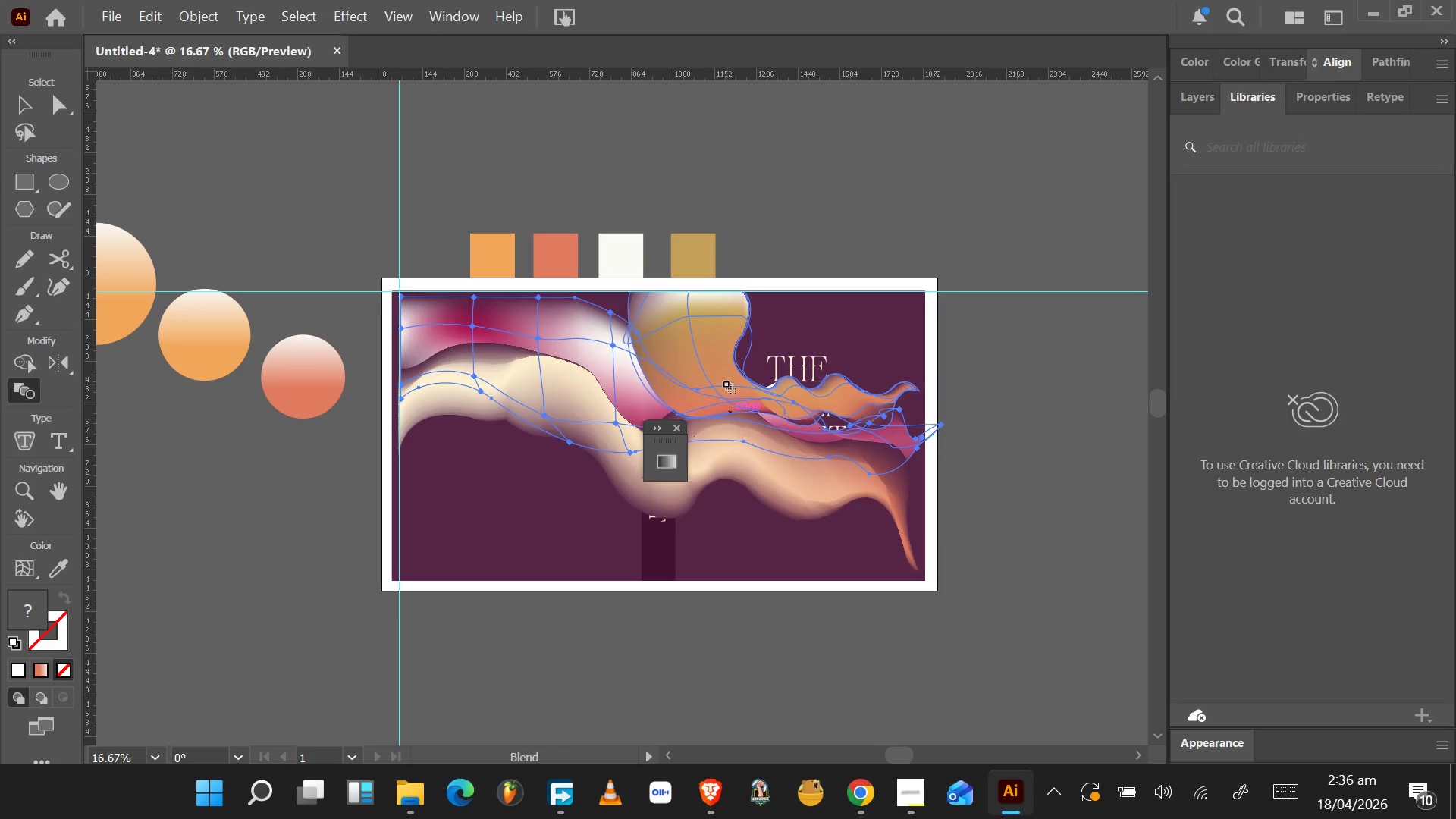 
left_click_drag(start_coordinate=[708, 369], to_coordinate=[708, 445])
 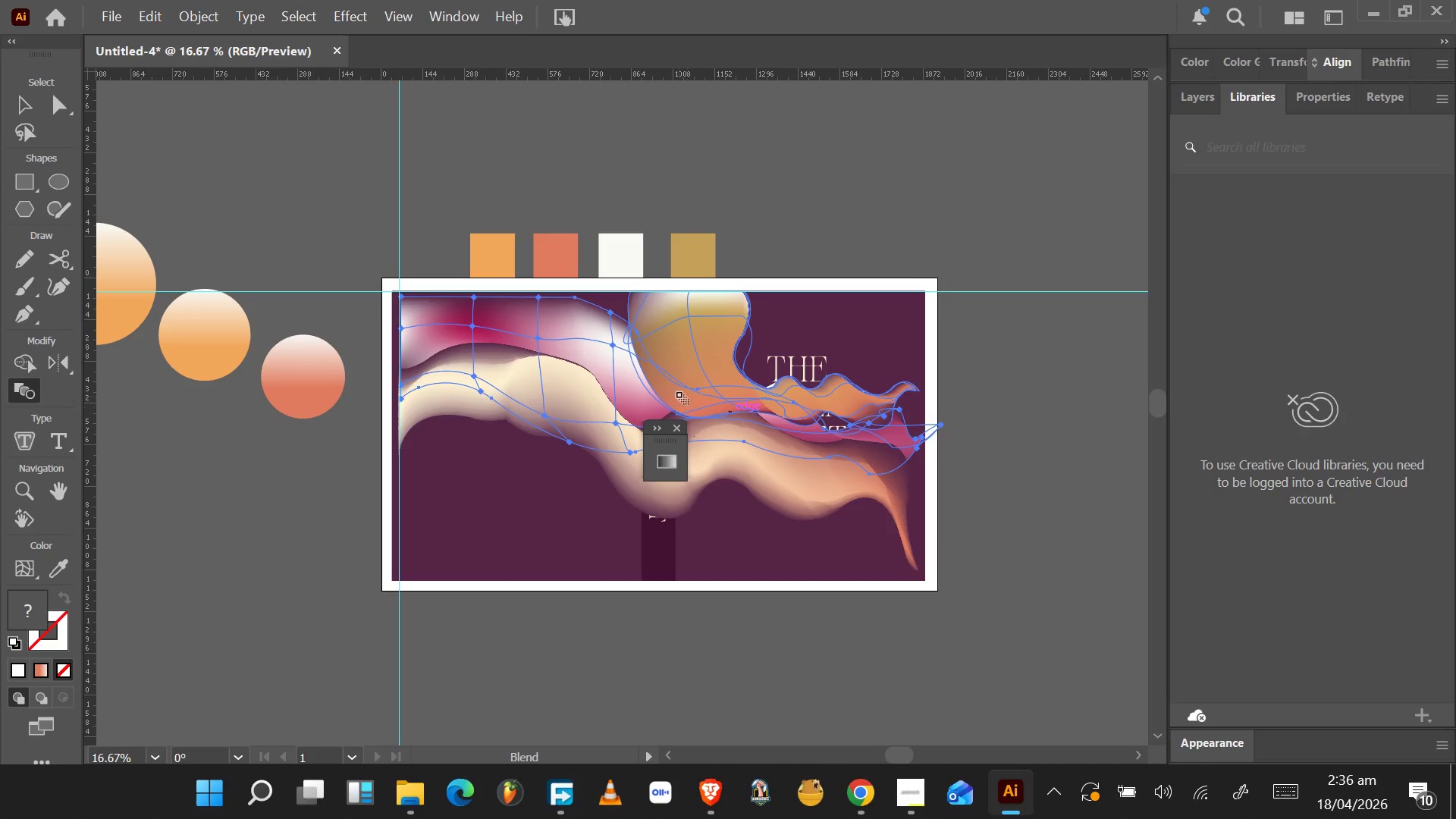 
left_click_drag(start_coordinate=[690, 367], to_coordinate=[620, 385])
 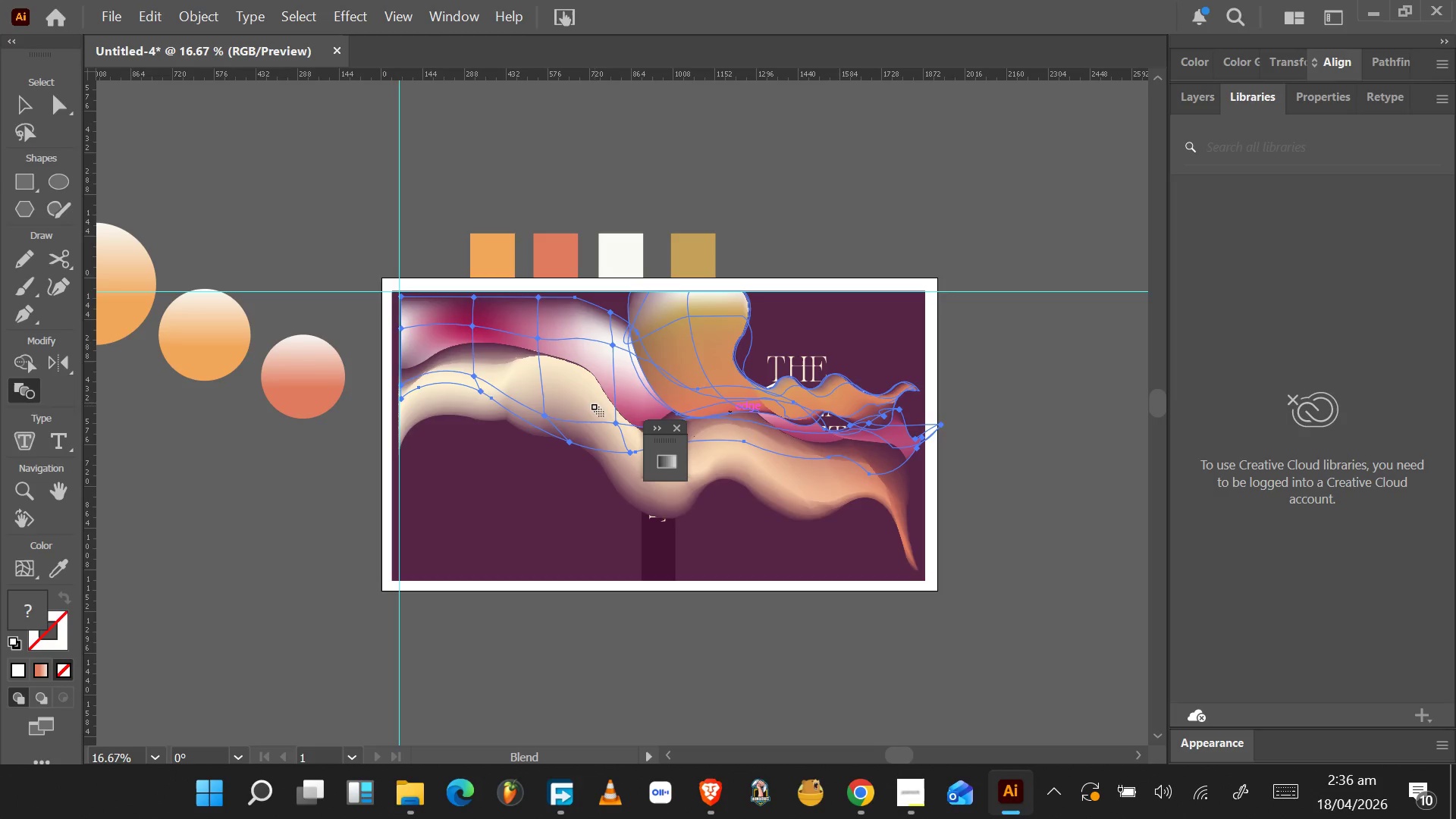 
left_click_drag(start_coordinate=[588, 409], to_coordinate=[611, 381])
 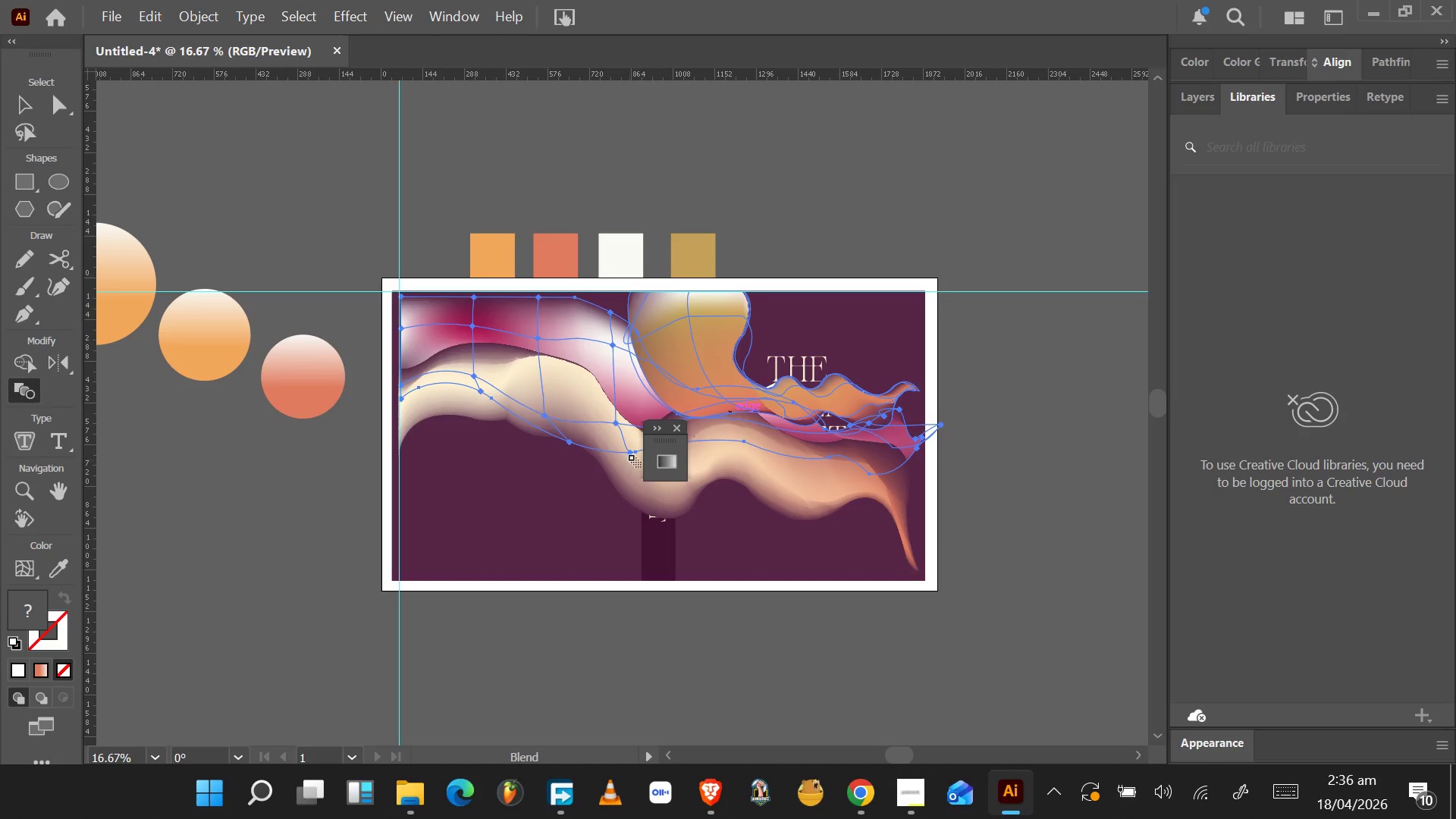 
left_click_drag(start_coordinate=[628, 453], to_coordinate=[632, 392])
 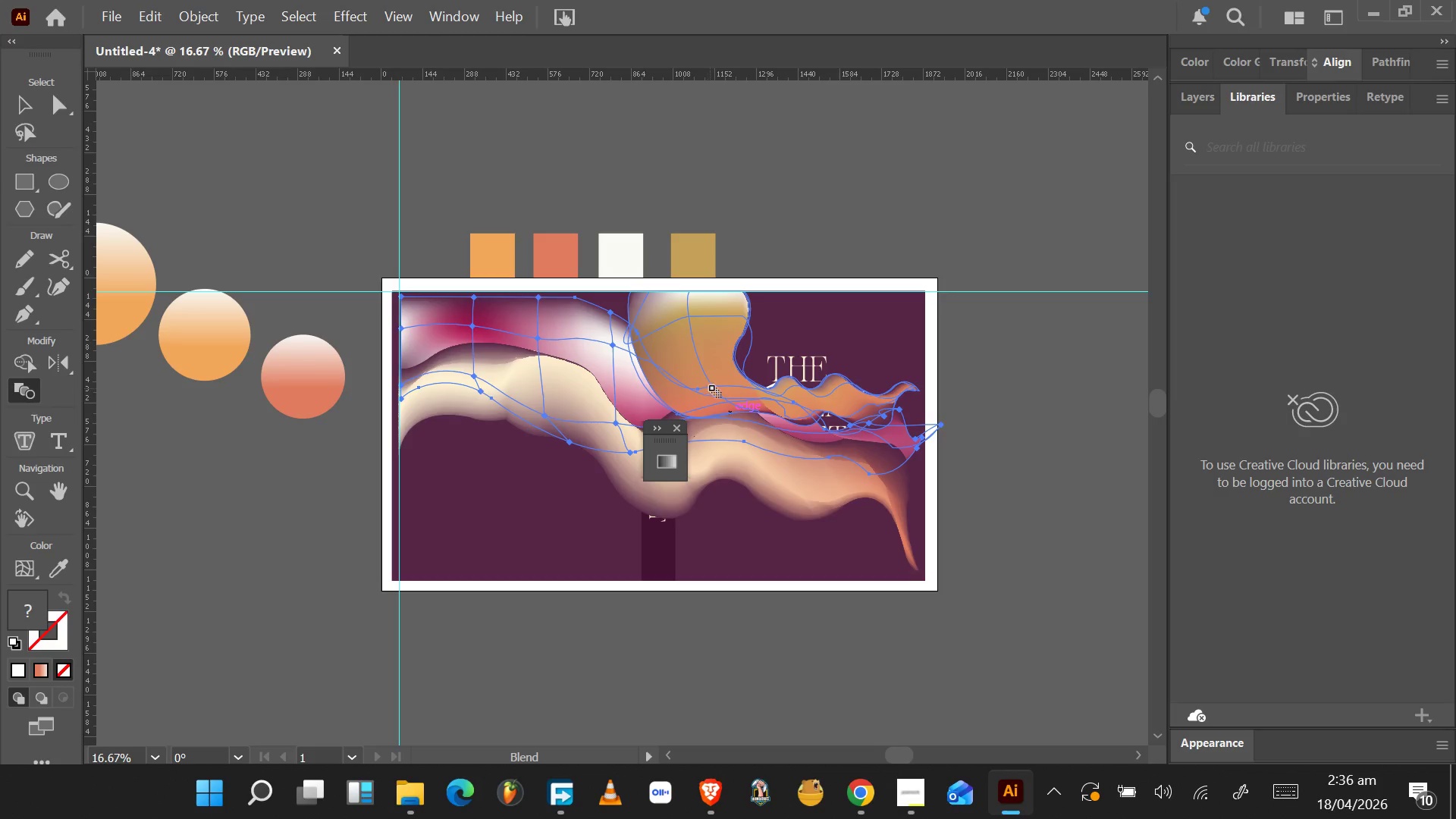 
left_click_drag(start_coordinate=[717, 387], to_coordinate=[711, 452])
 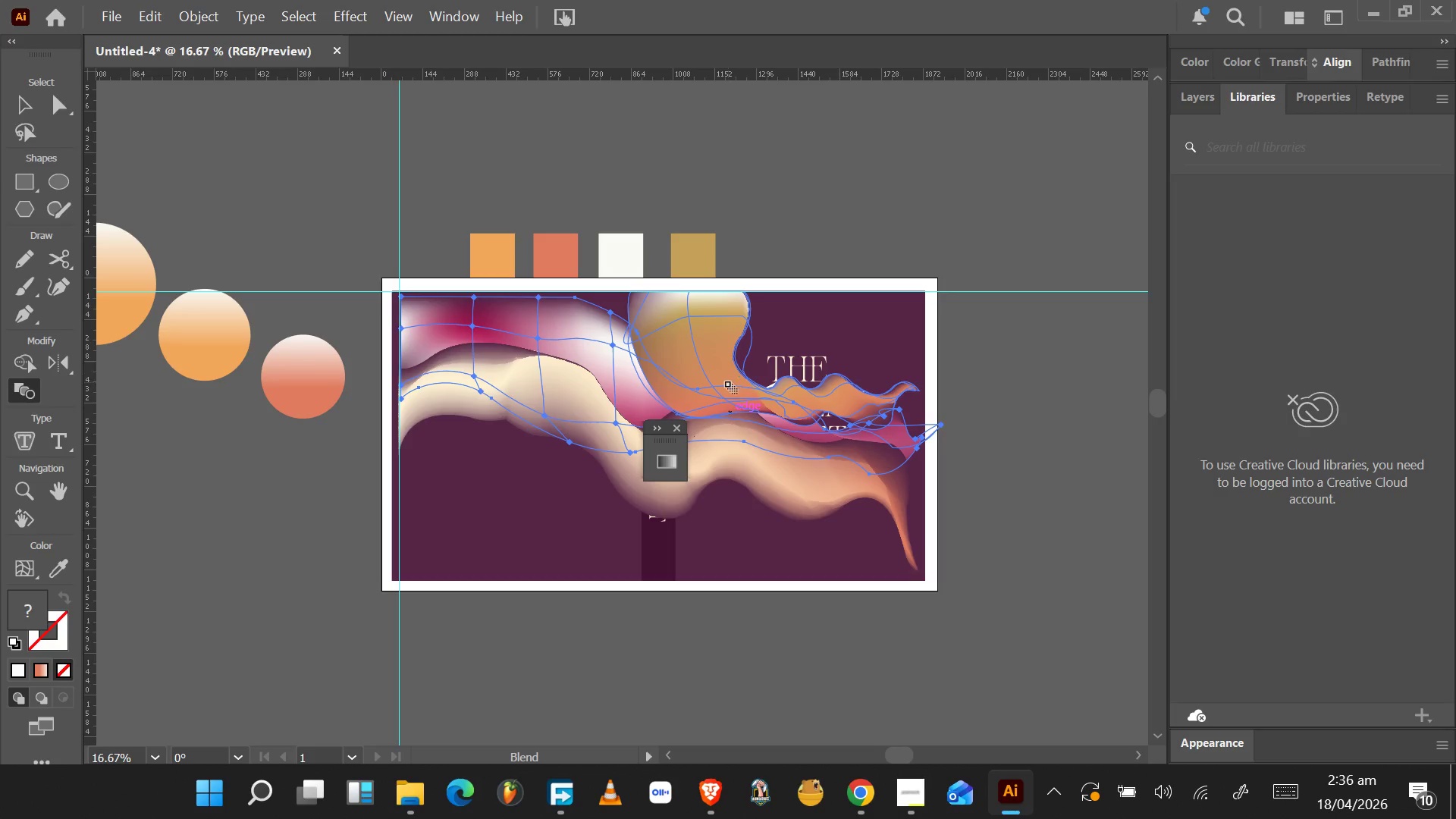 
wait(7.36)
 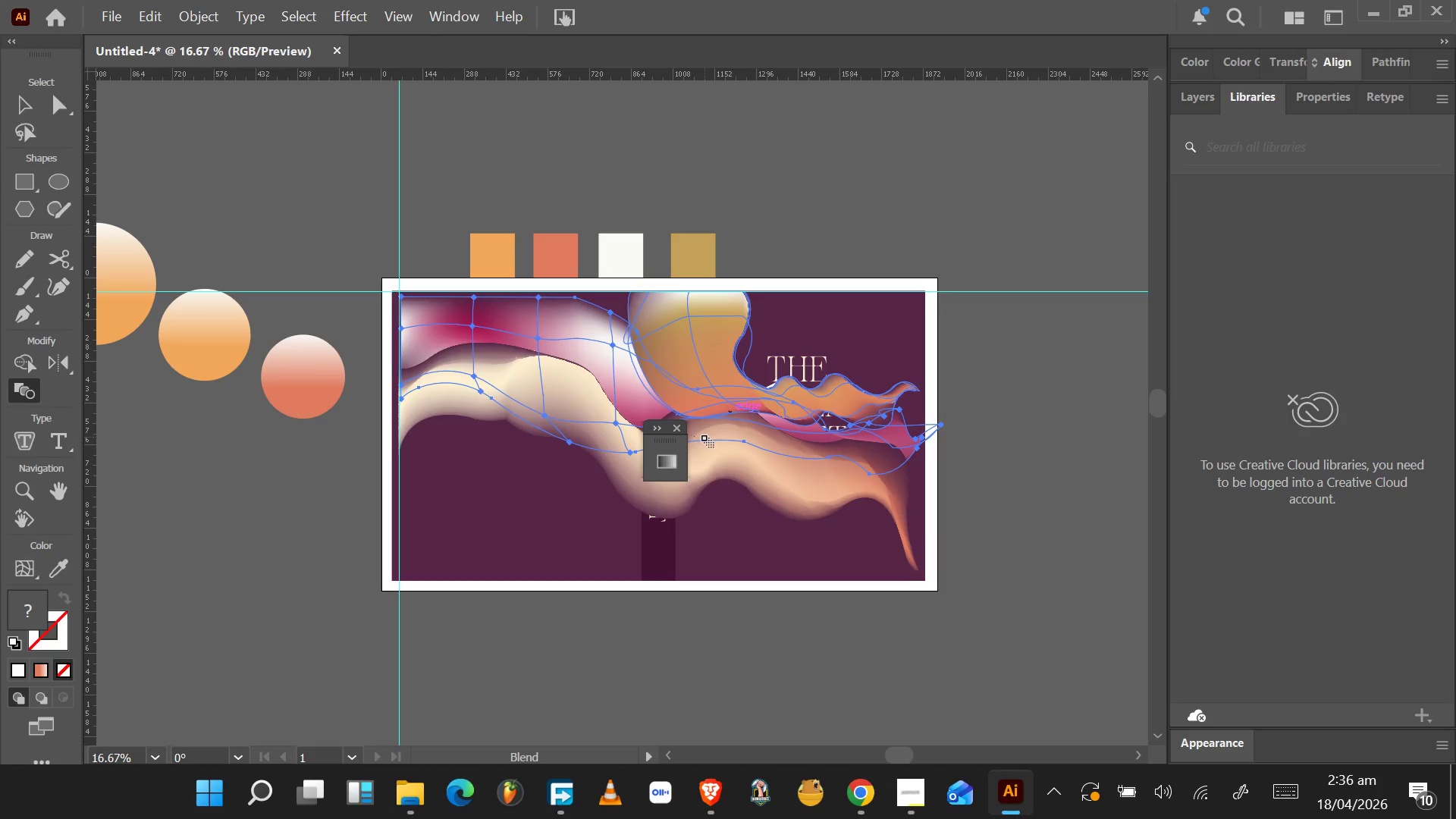 
left_click_drag(start_coordinate=[689, 379], to_coordinate=[704, 472])
 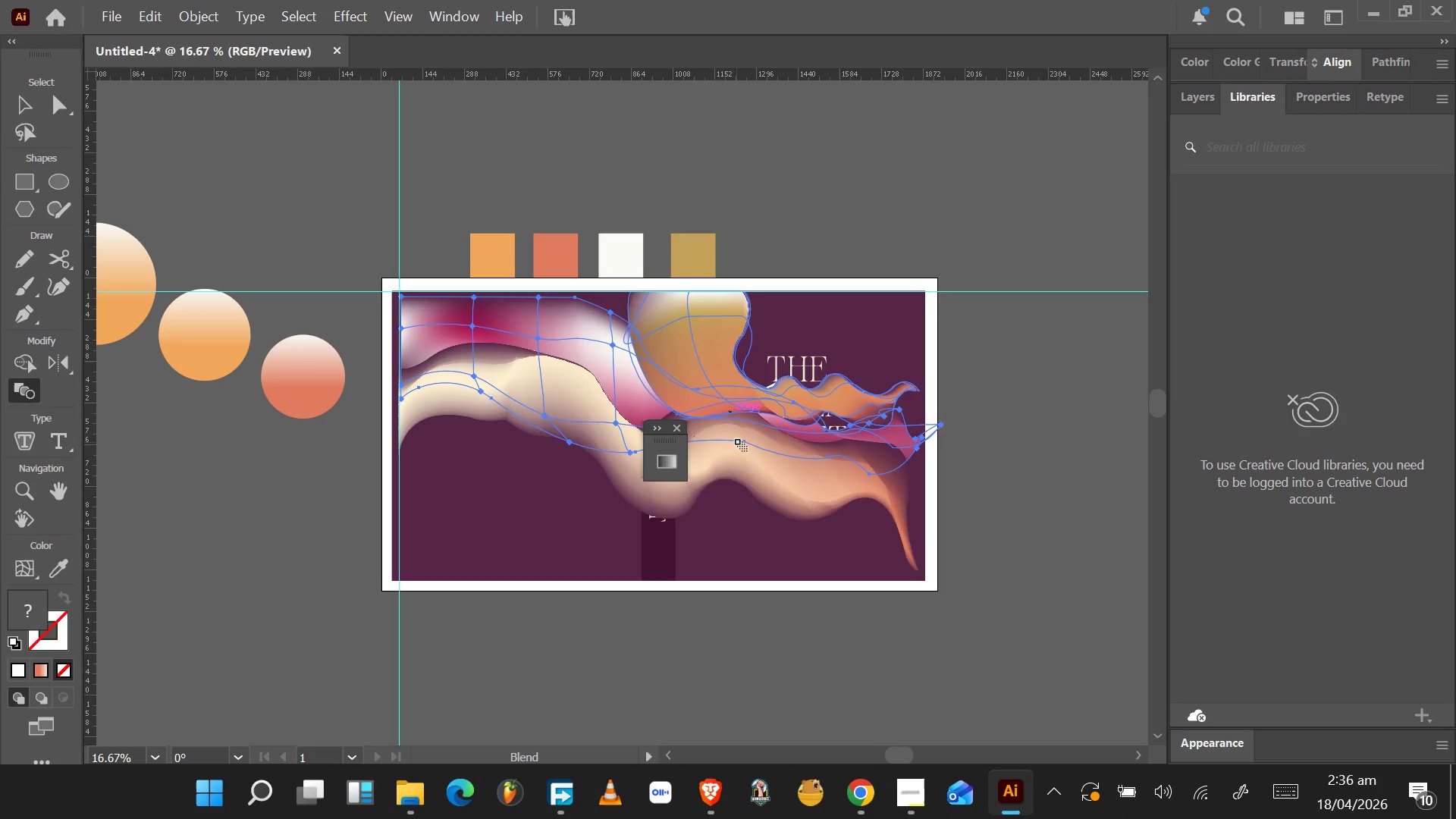 
left_click_drag(start_coordinate=[742, 440], to_coordinate=[720, 374])
 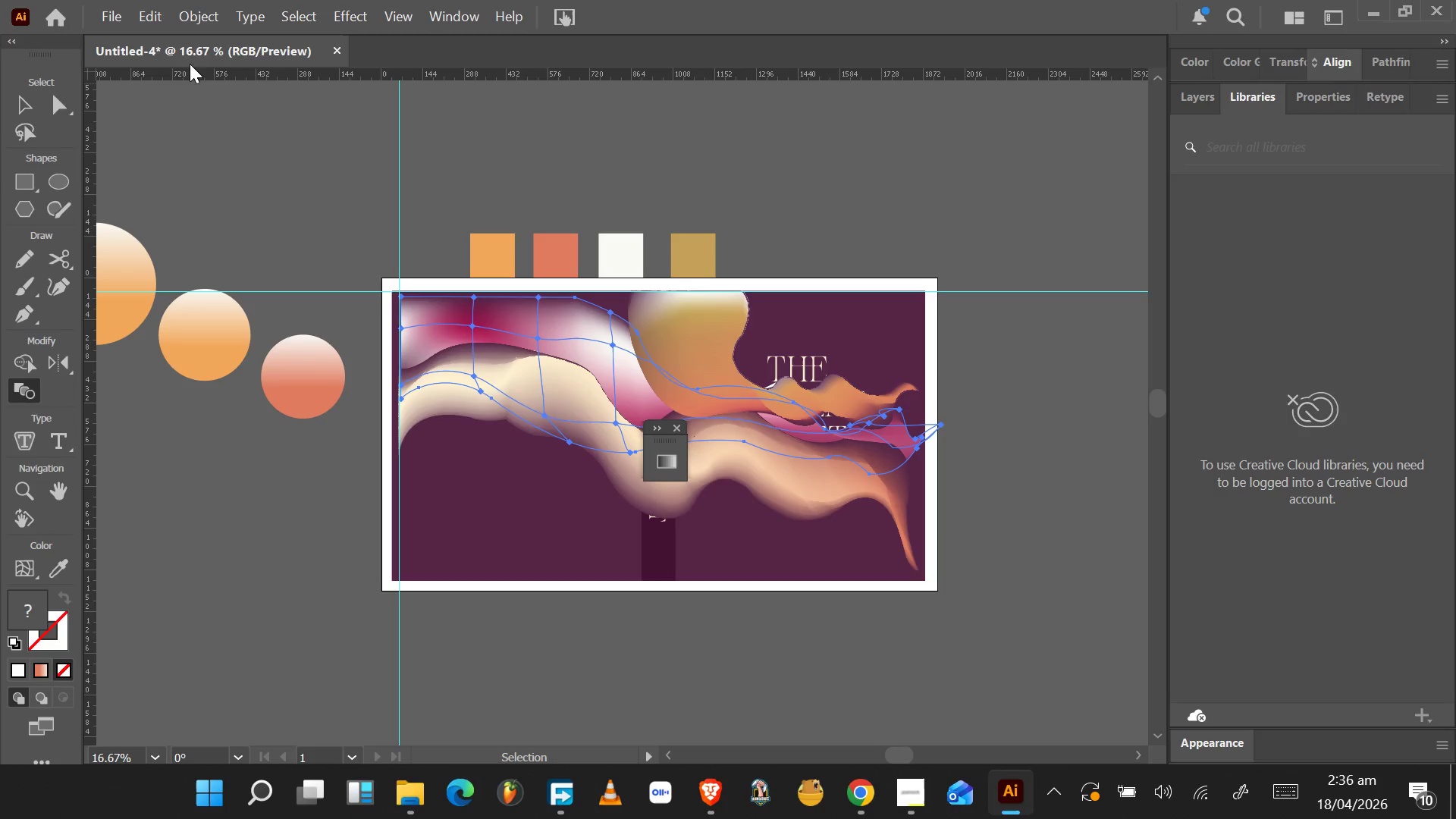 
left_click([193, 18])
 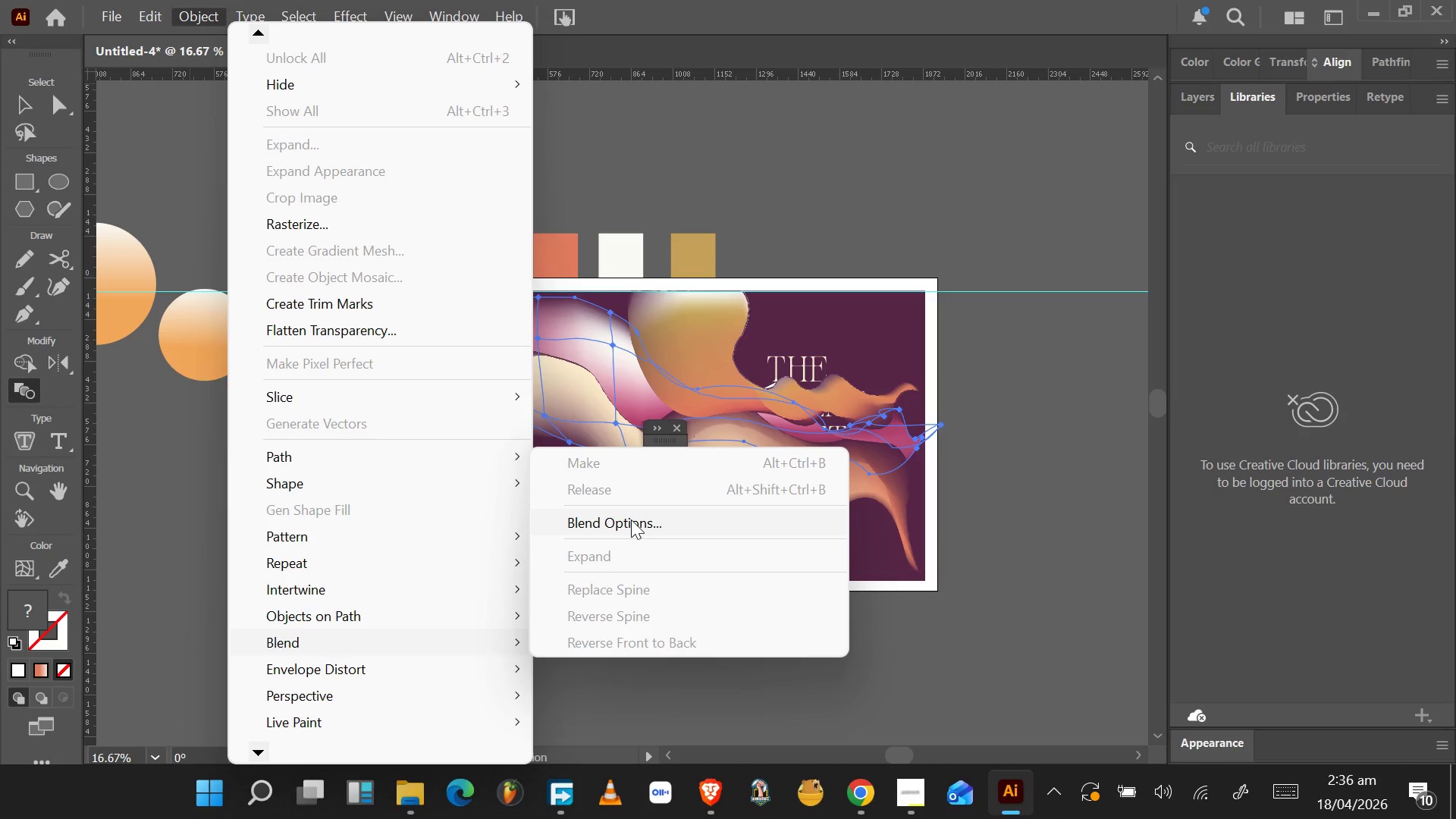 
left_click([631, 519])
 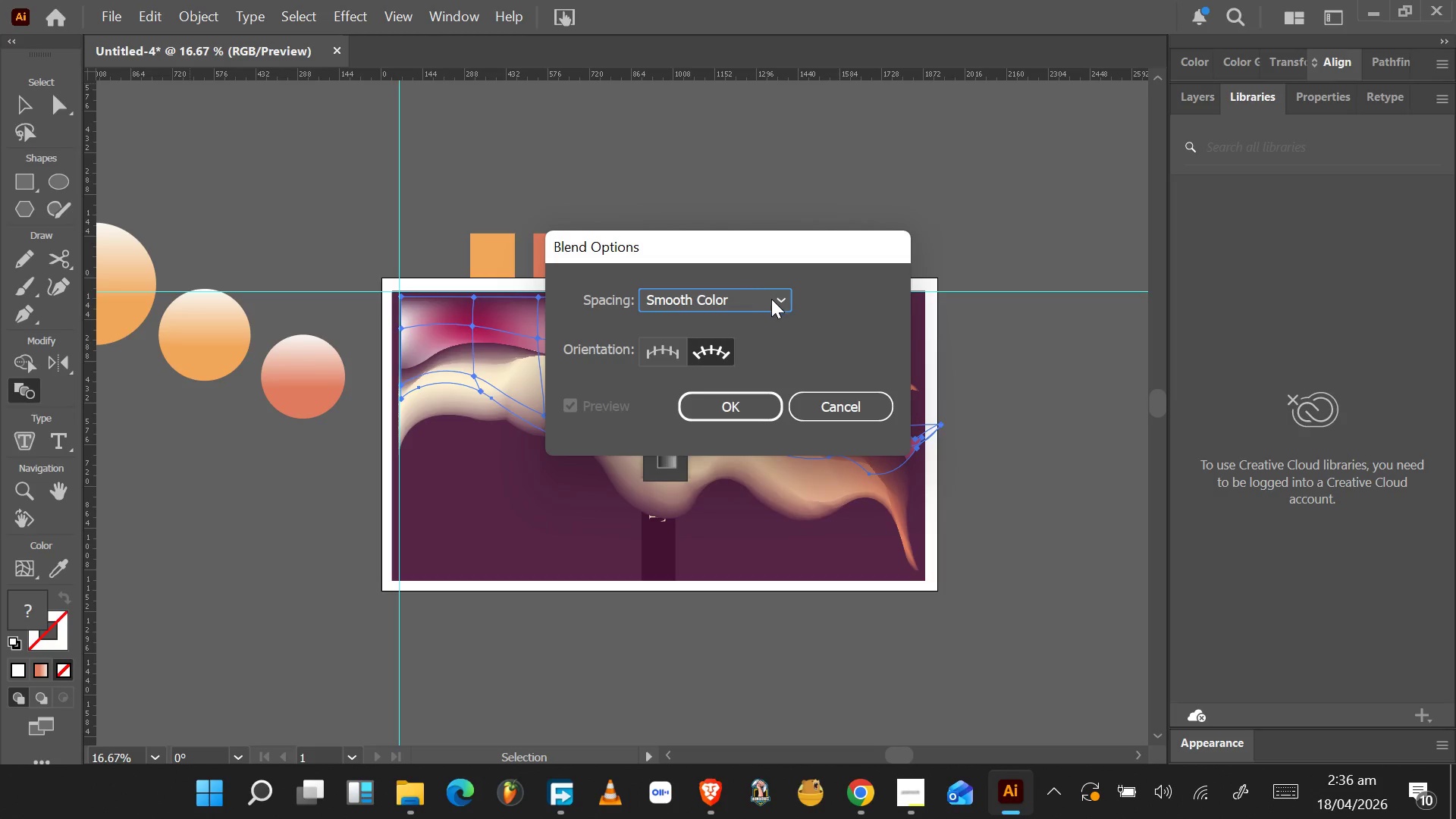 
left_click([777, 298])
 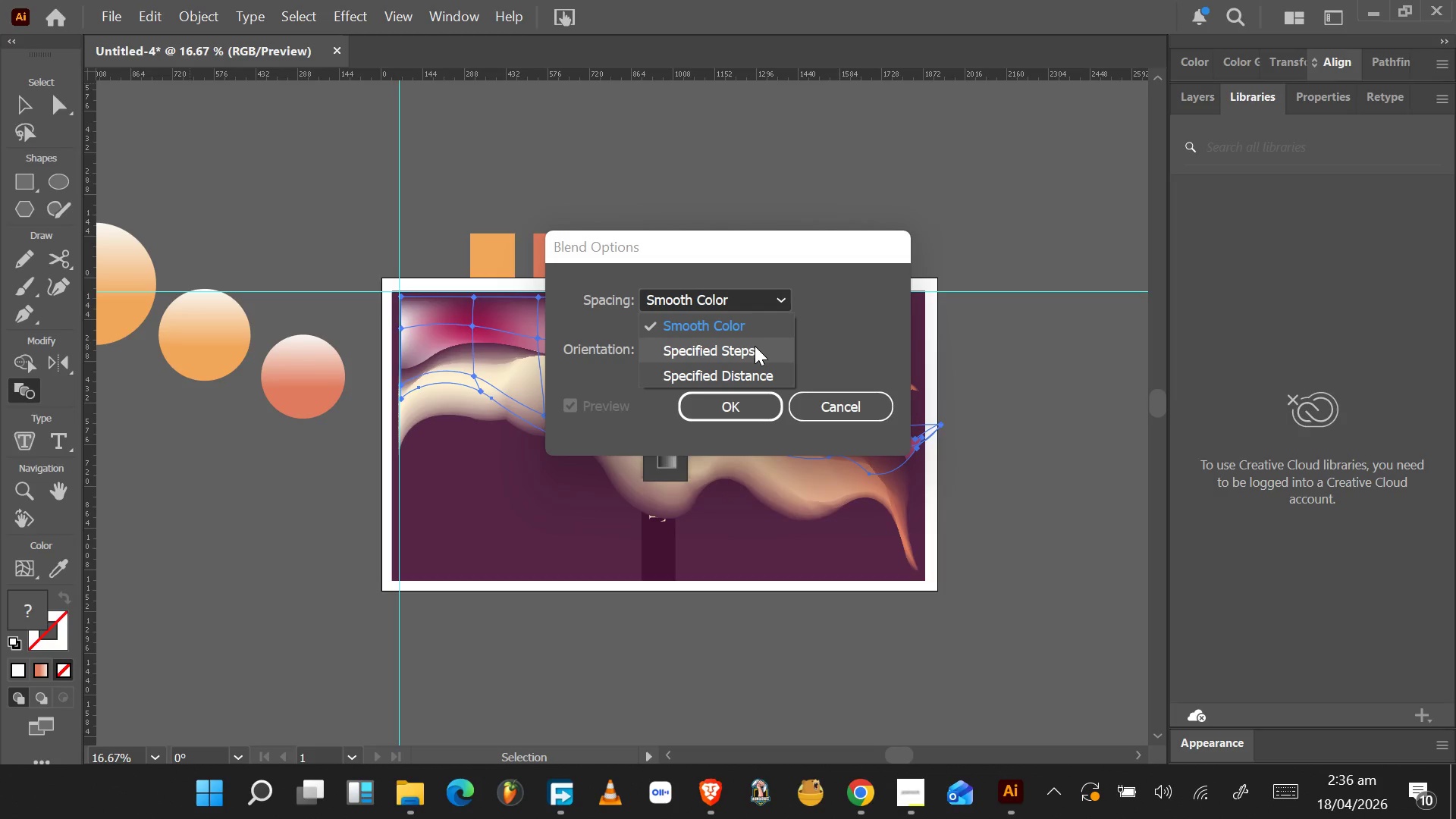 
left_click([757, 326])
 